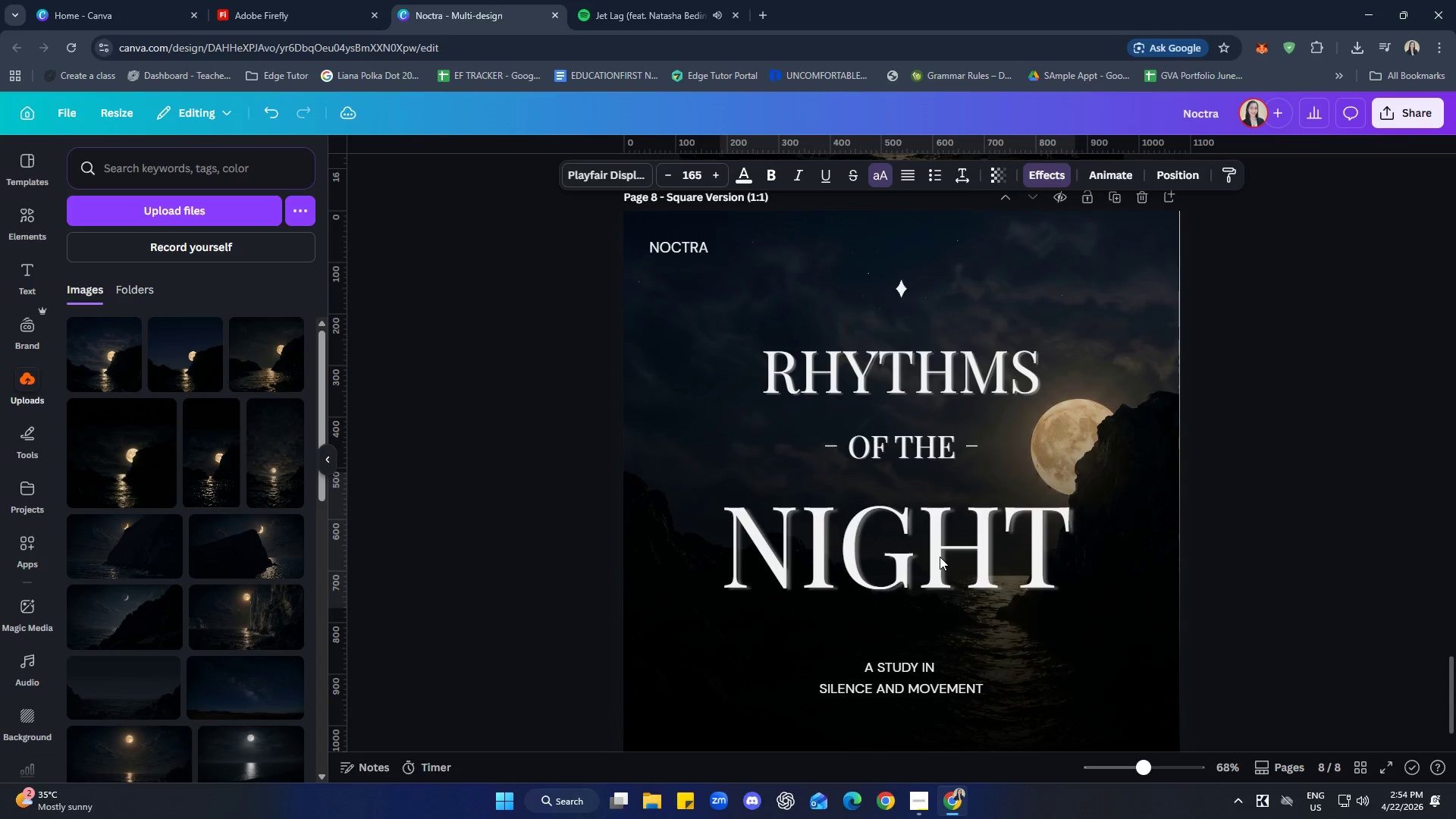 
key(ArrowUp)
 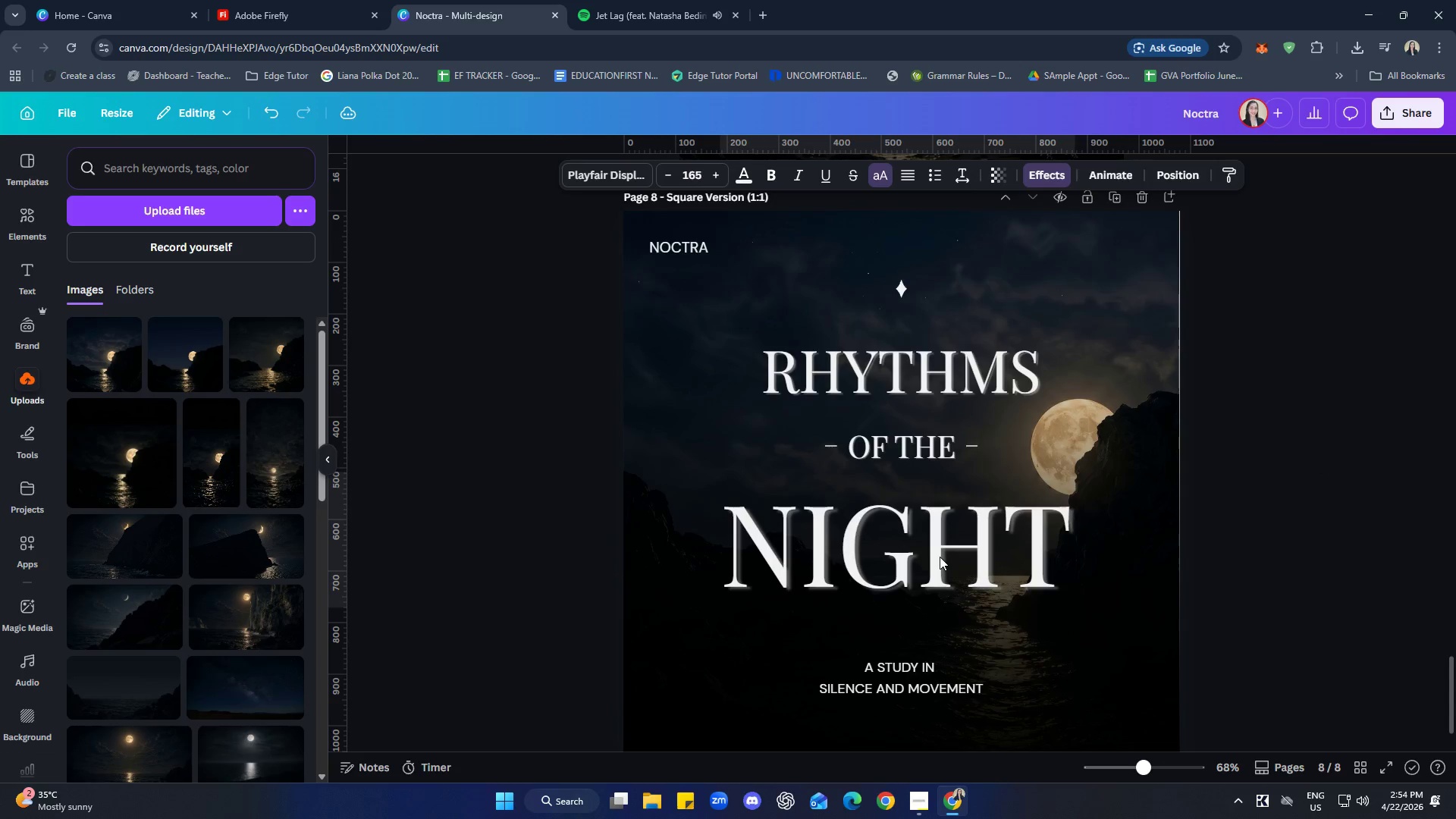 
key(ArrowUp)
 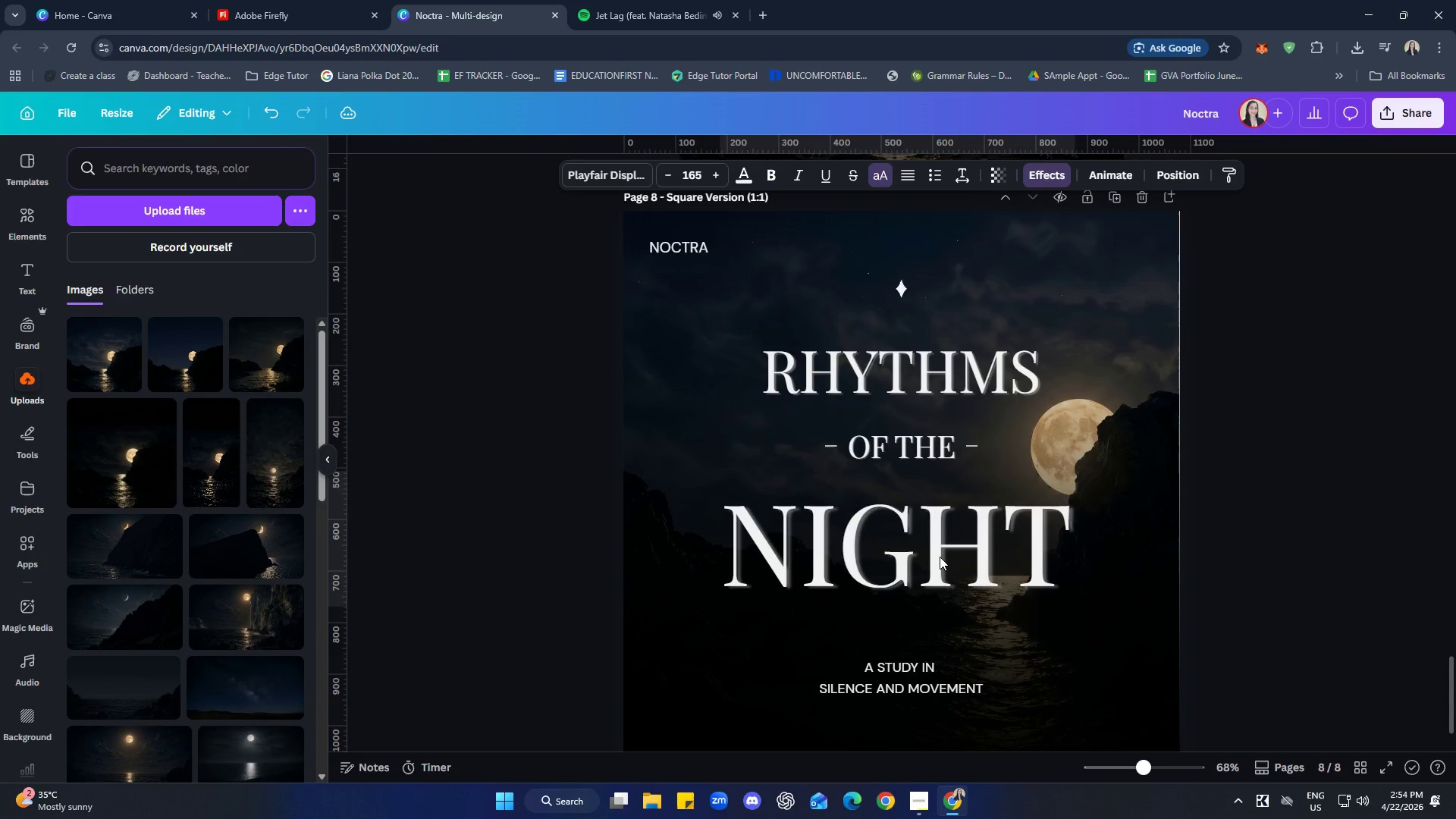 
key(ArrowUp)
 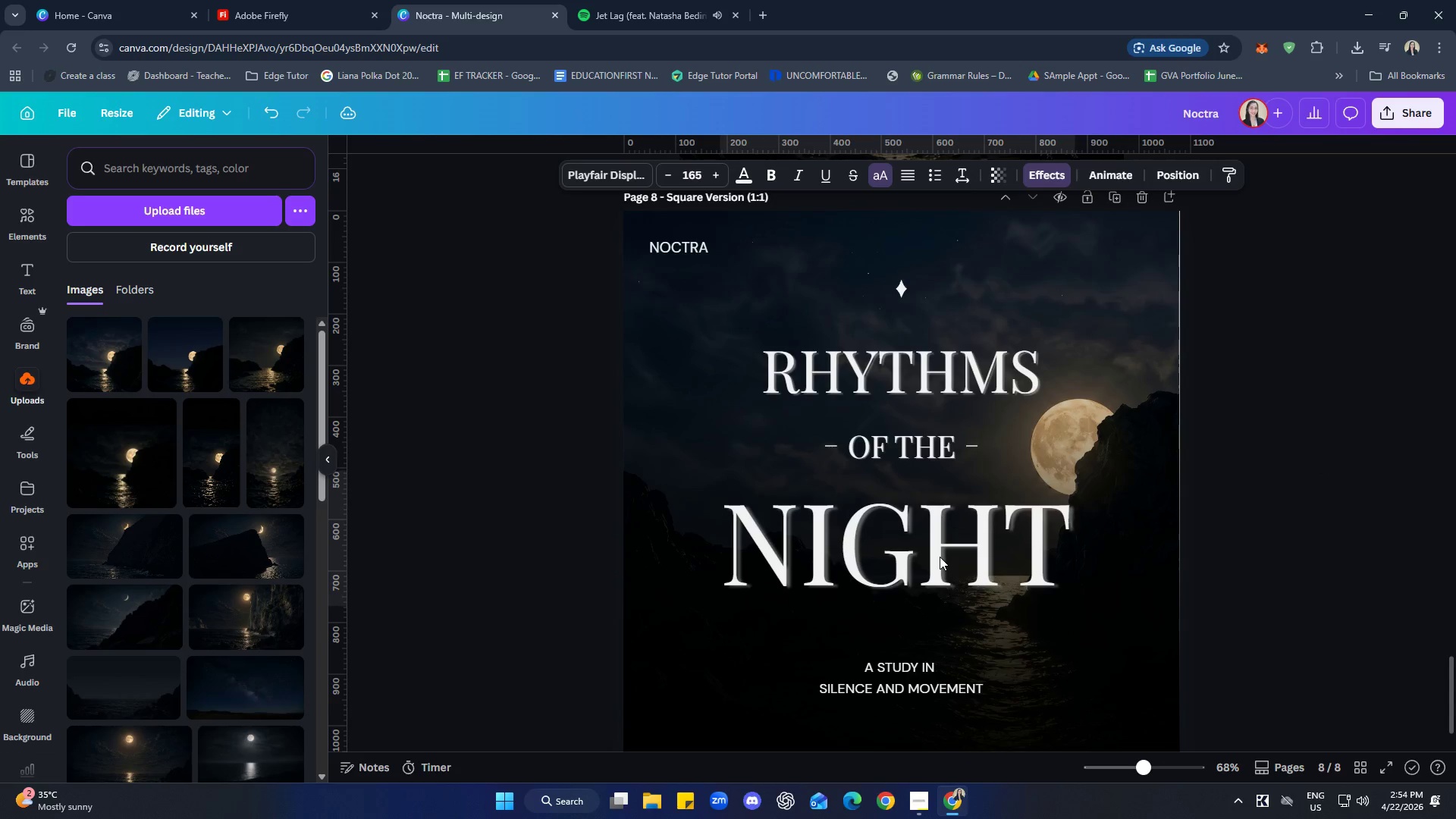 
key(ArrowUp)
 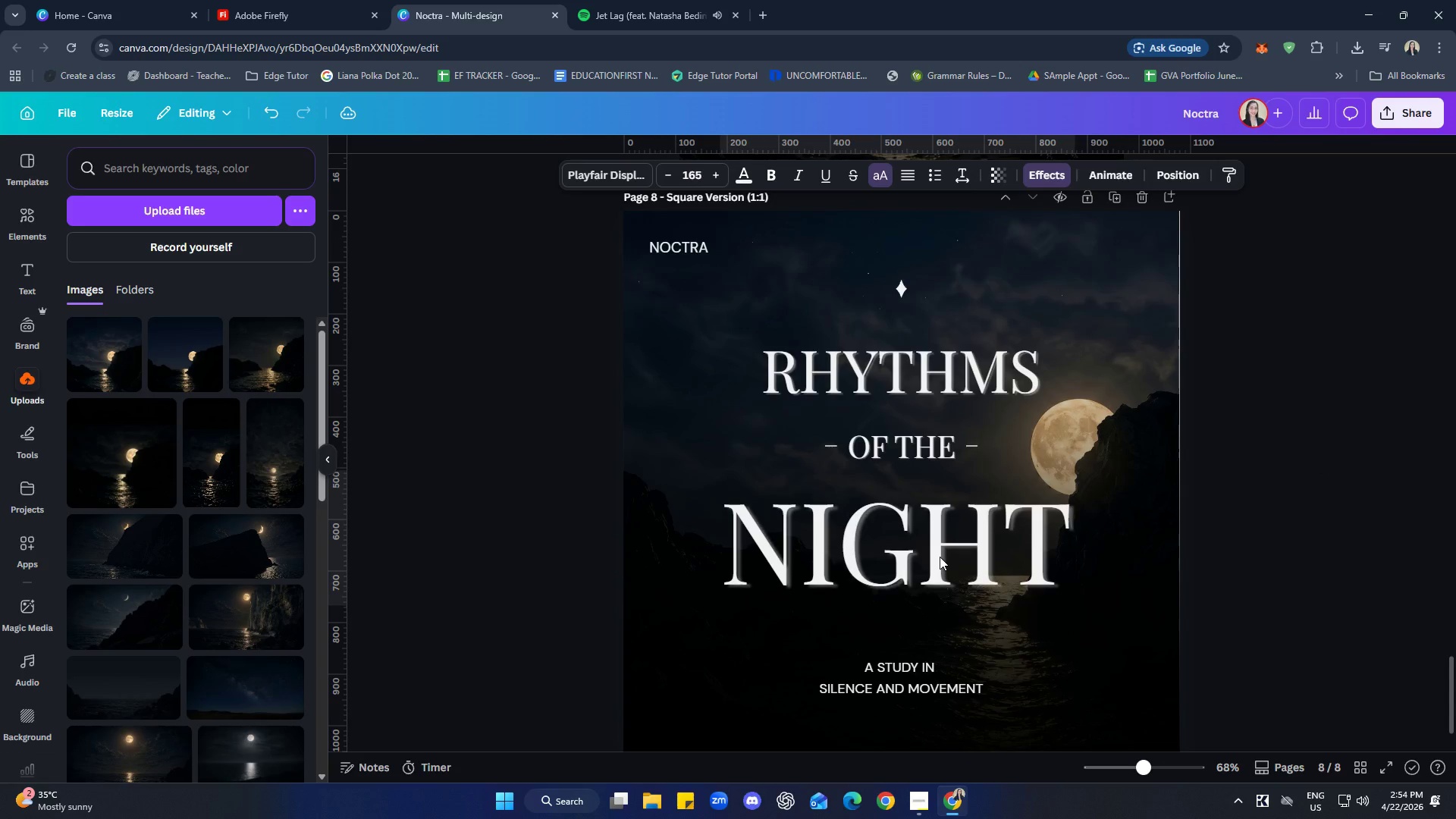 
key(ArrowUp)
 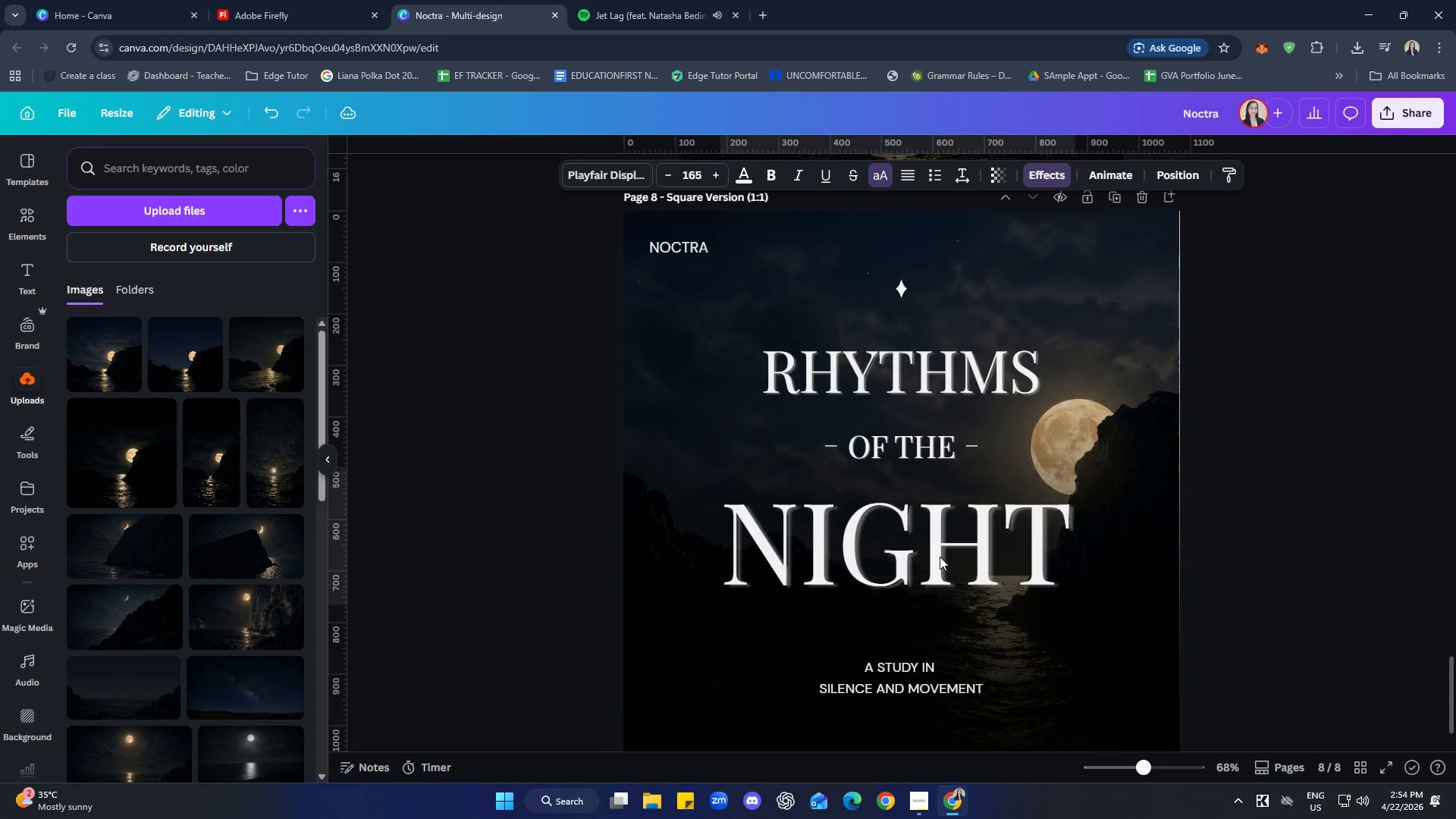 
key(ArrowUp)
 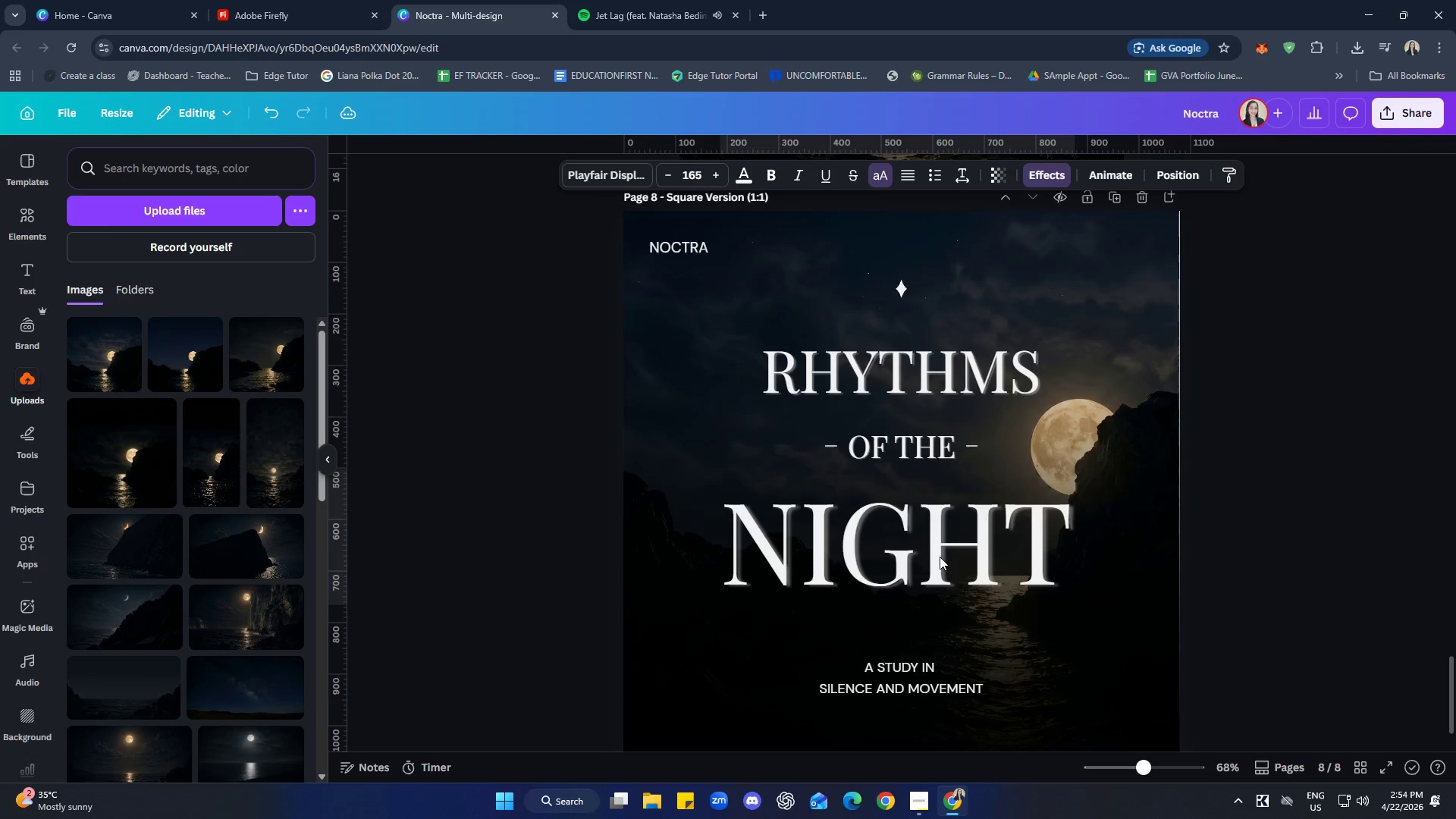 
key(ArrowUp)
 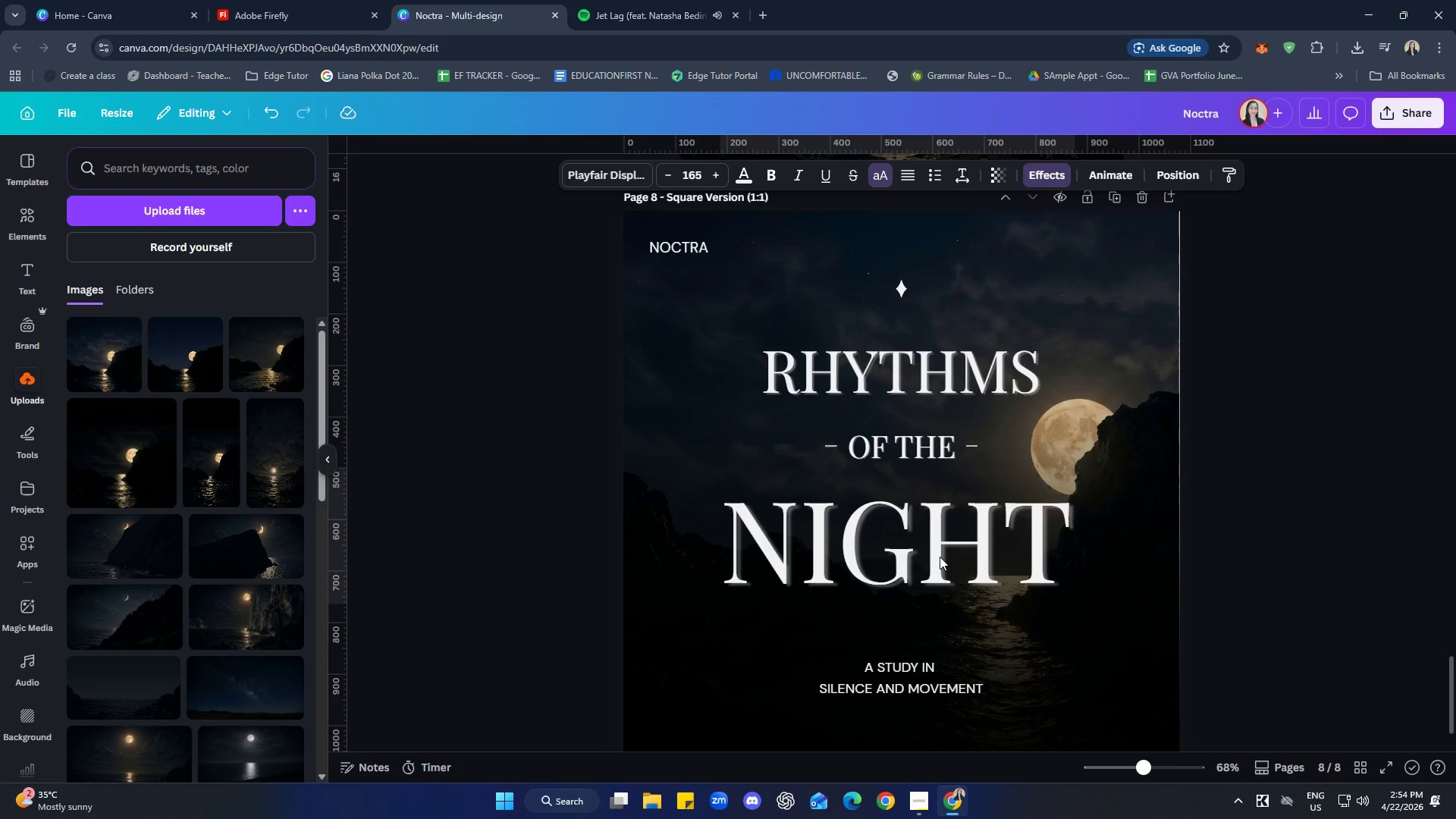 
key(ArrowUp)
 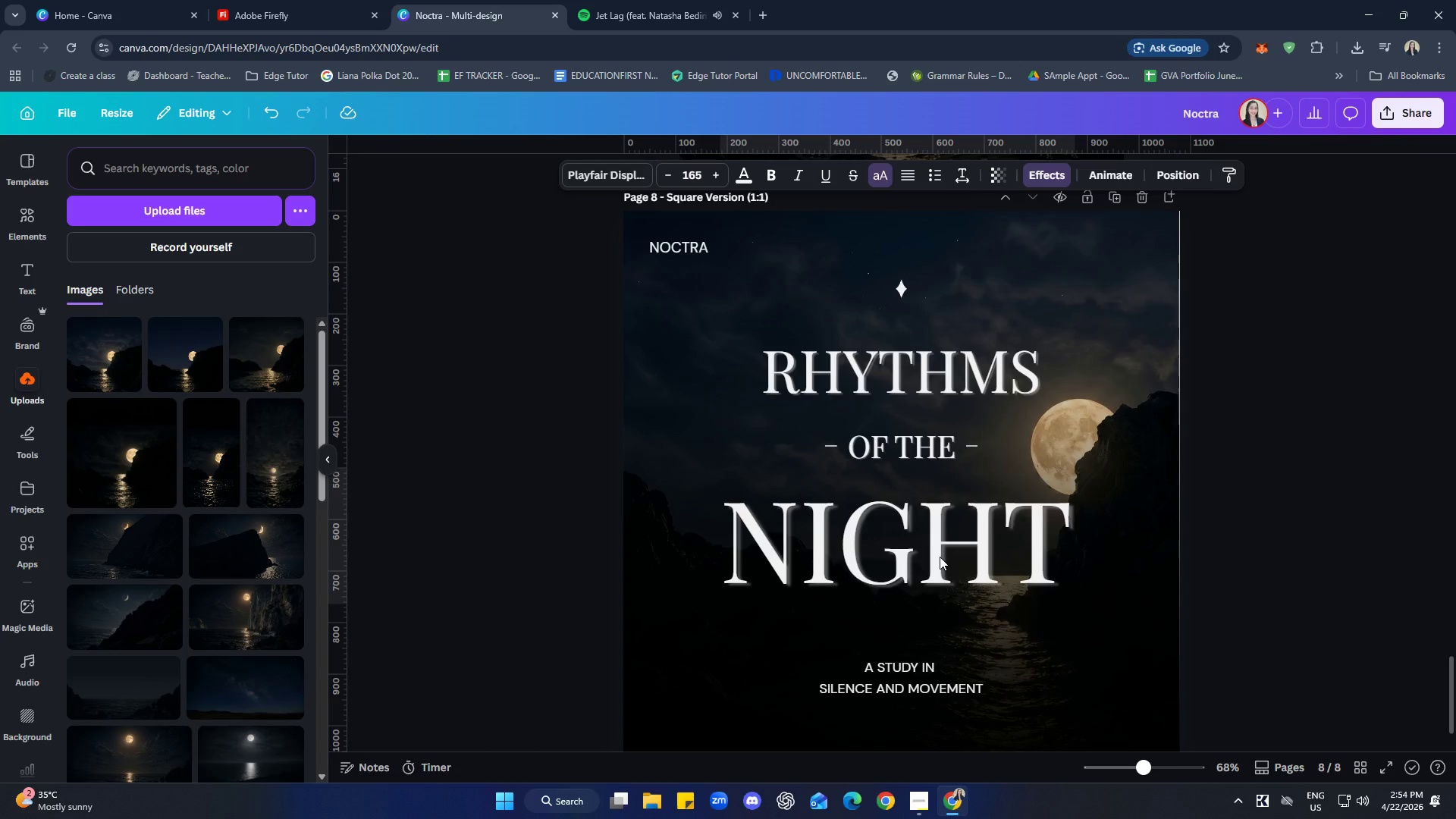 
key(ArrowUp)
 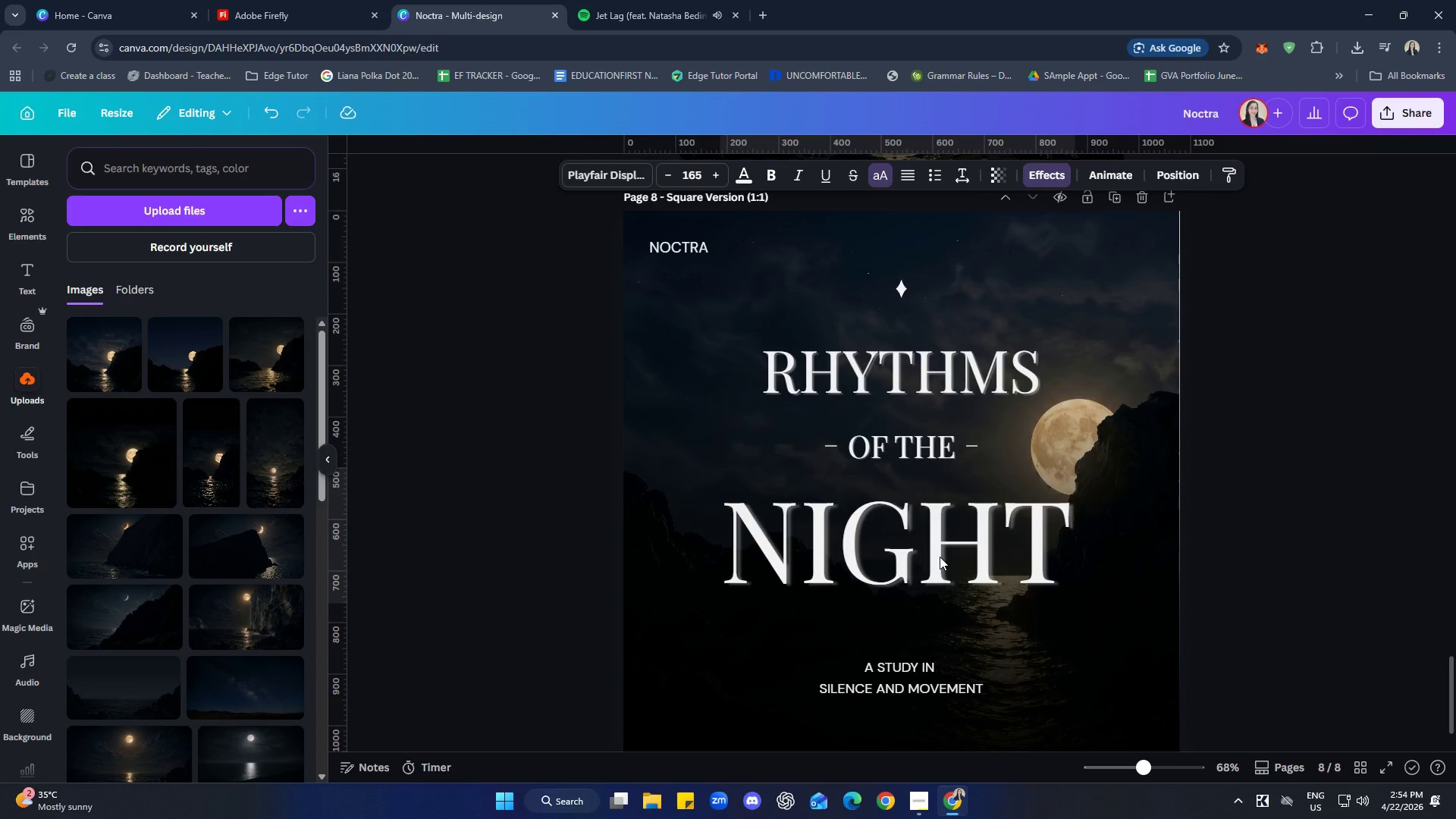 
key(ArrowUp)
 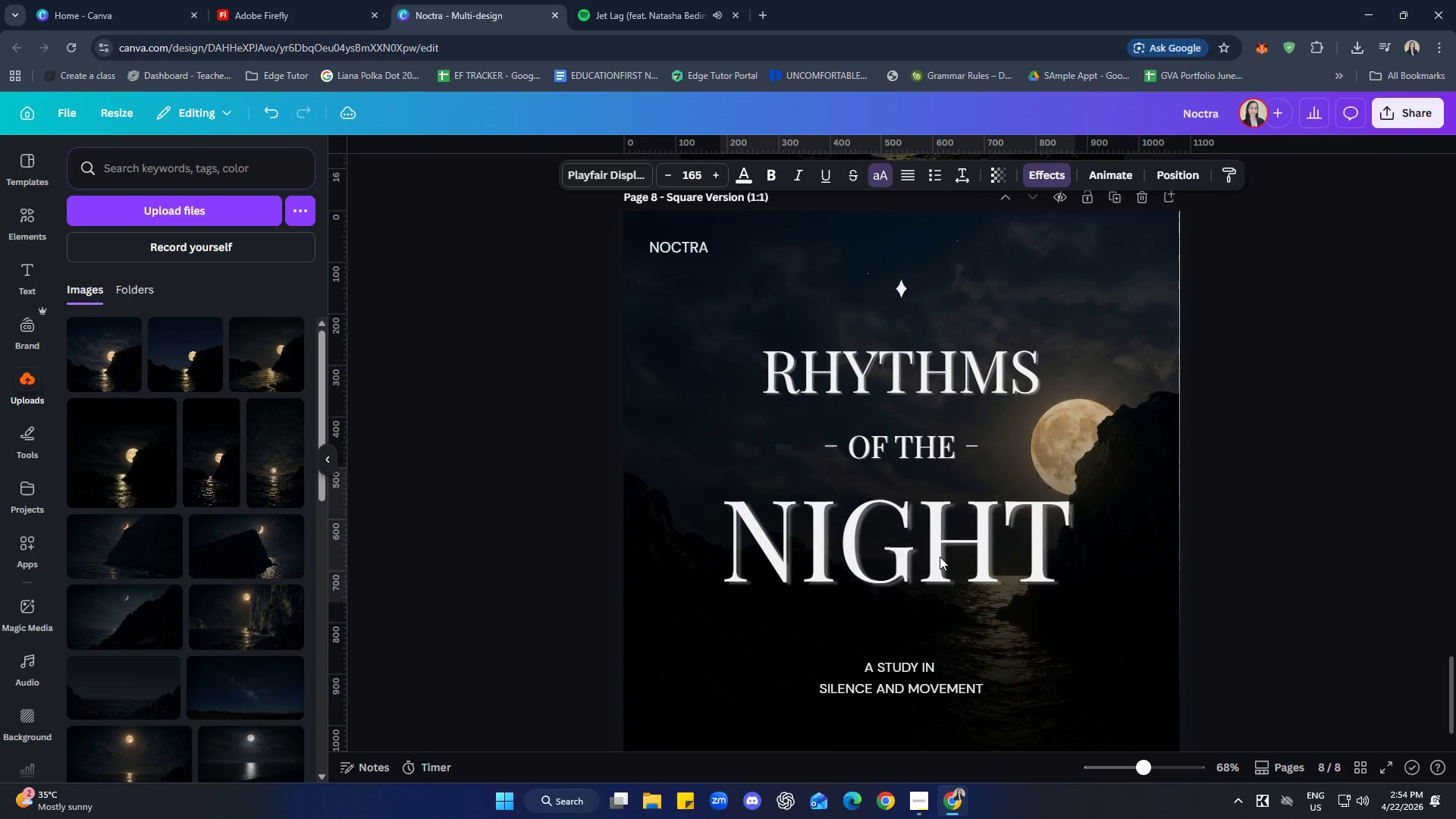 
key(ArrowUp)
 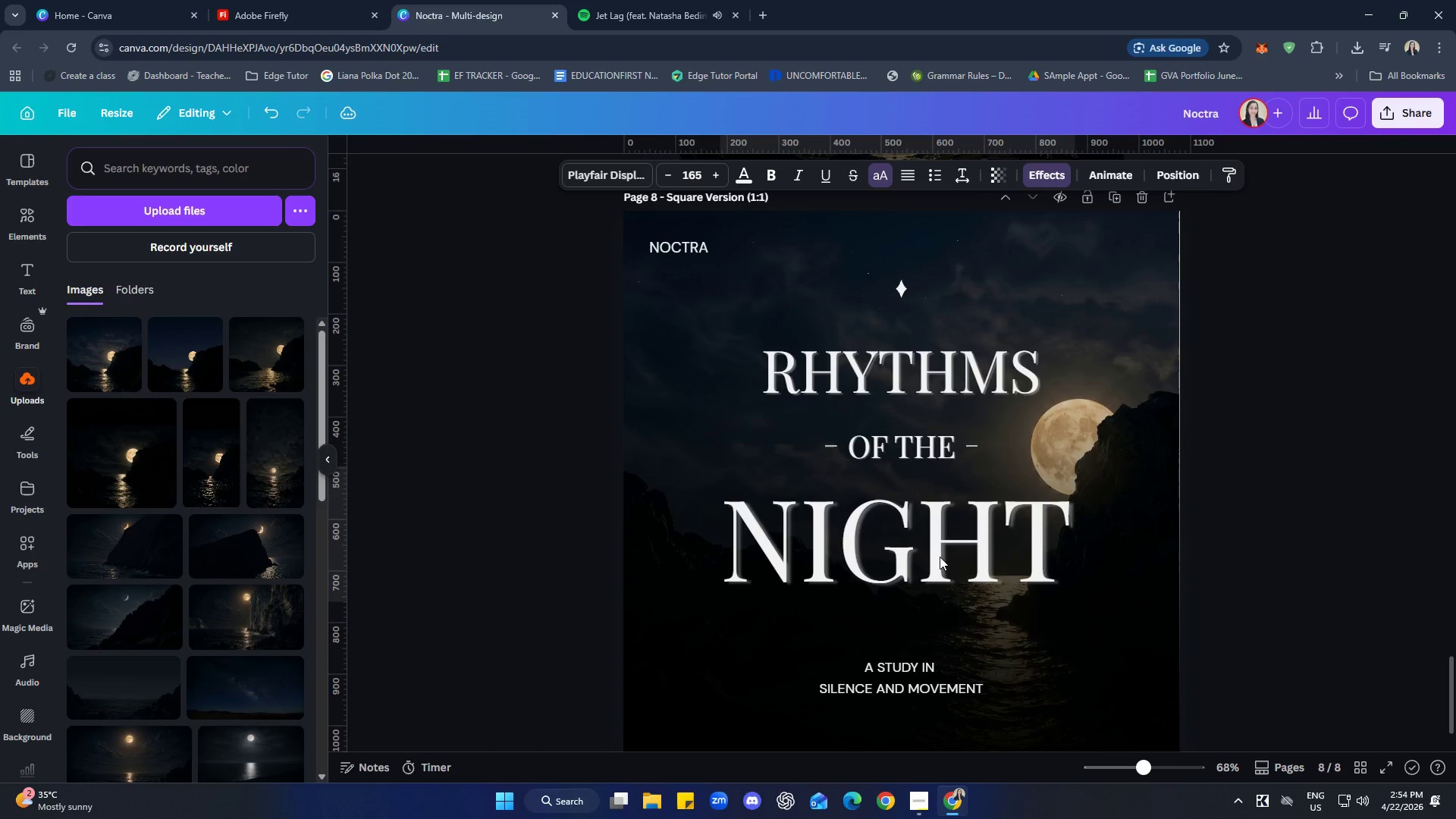 
key(ArrowUp)
 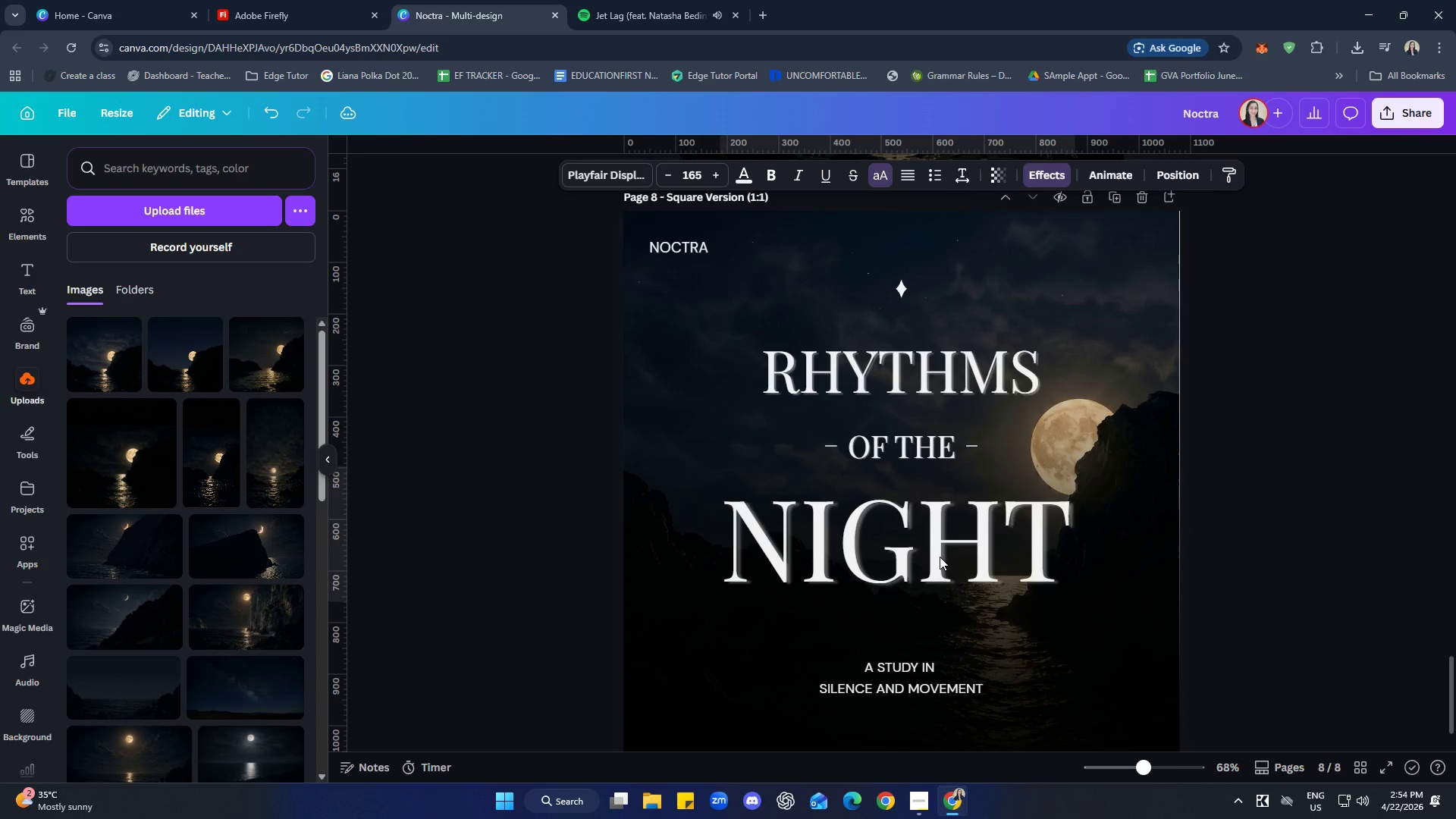 
key(ArrowUp)
 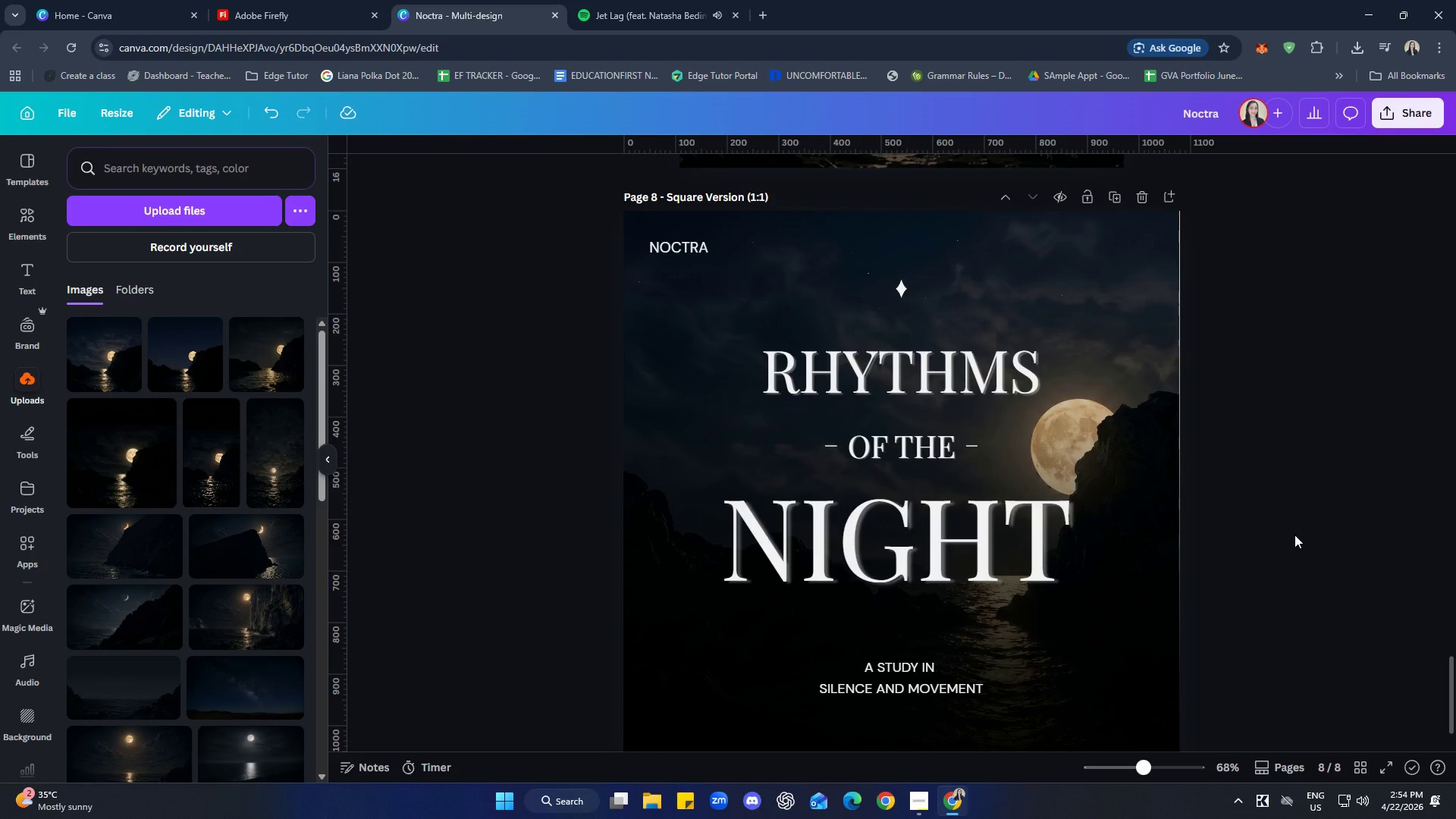 
left_click([1137, 446])
 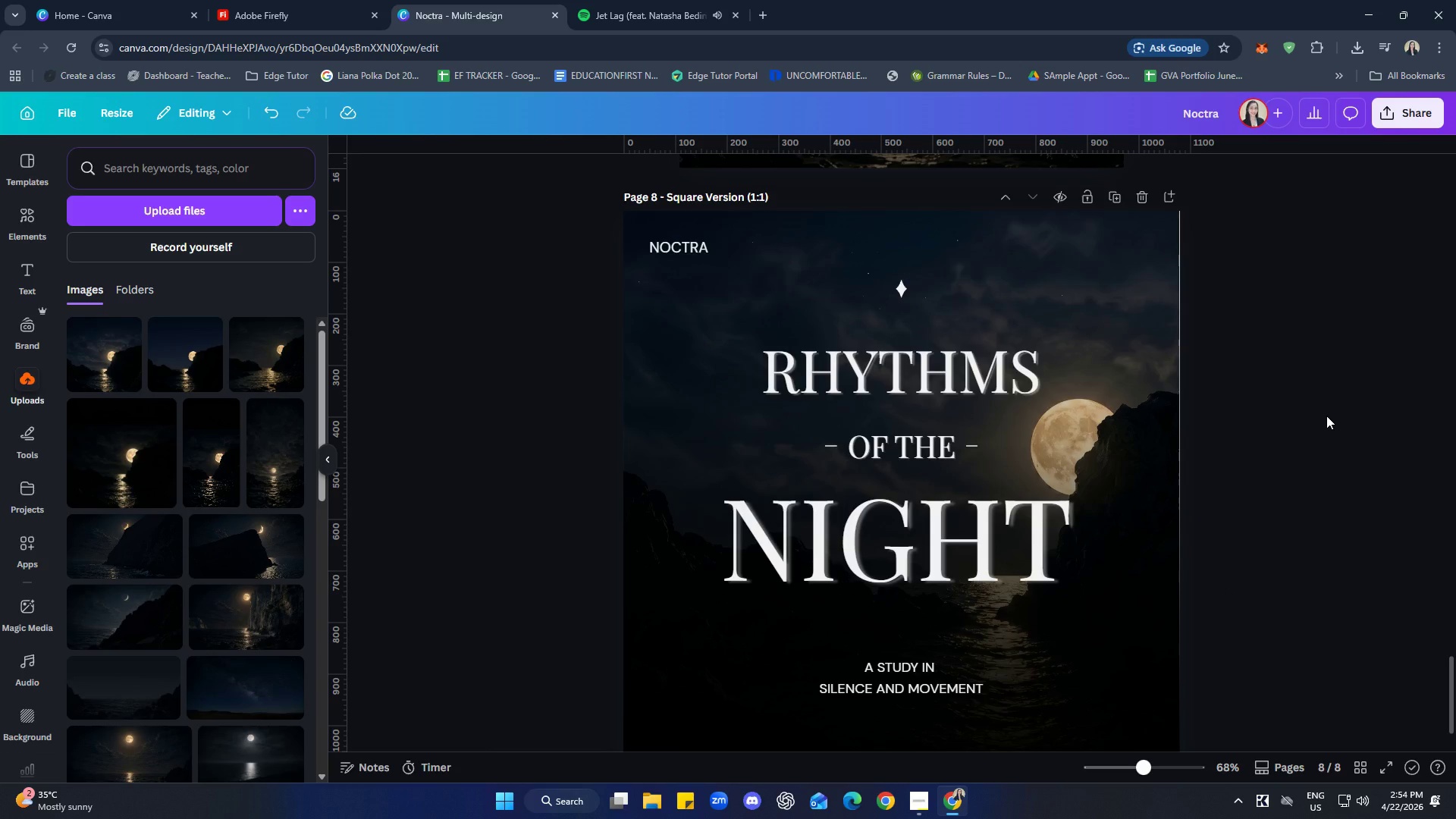 
wait(5.31)
 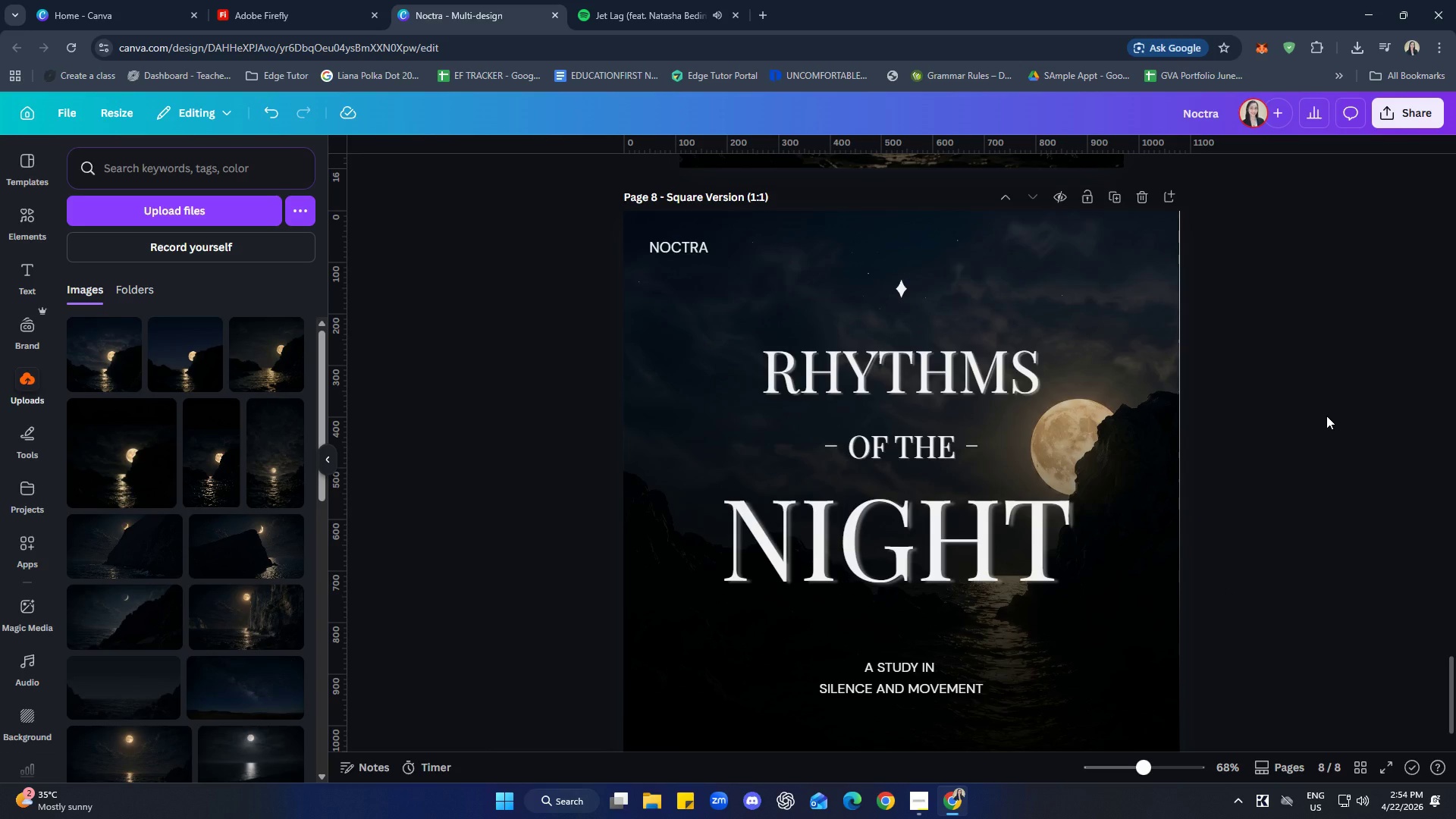 
left_click([1326, 416])
 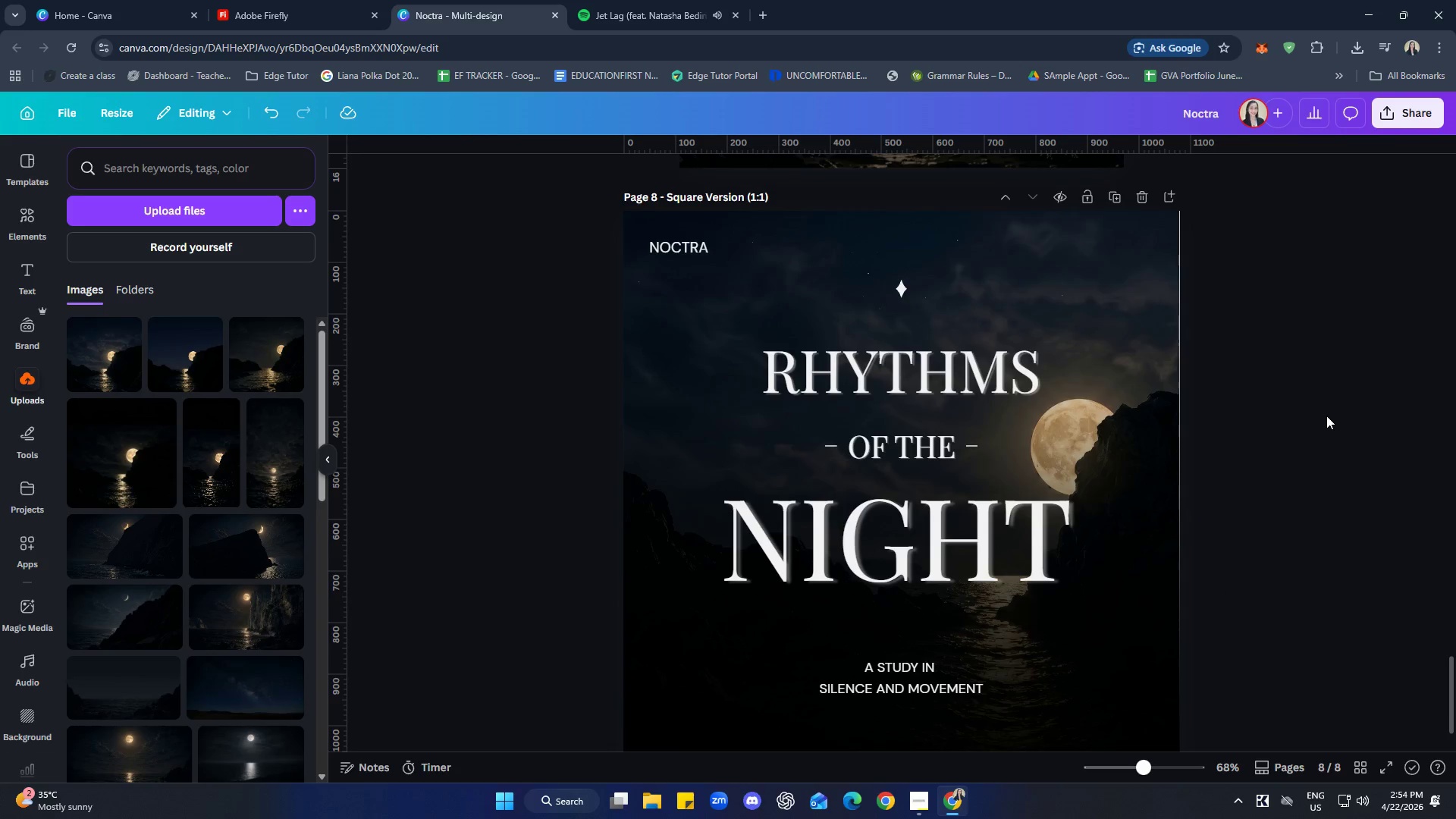 
scroll: coordinate [1326, 416], scroll_direction: down, amount: 2.0
 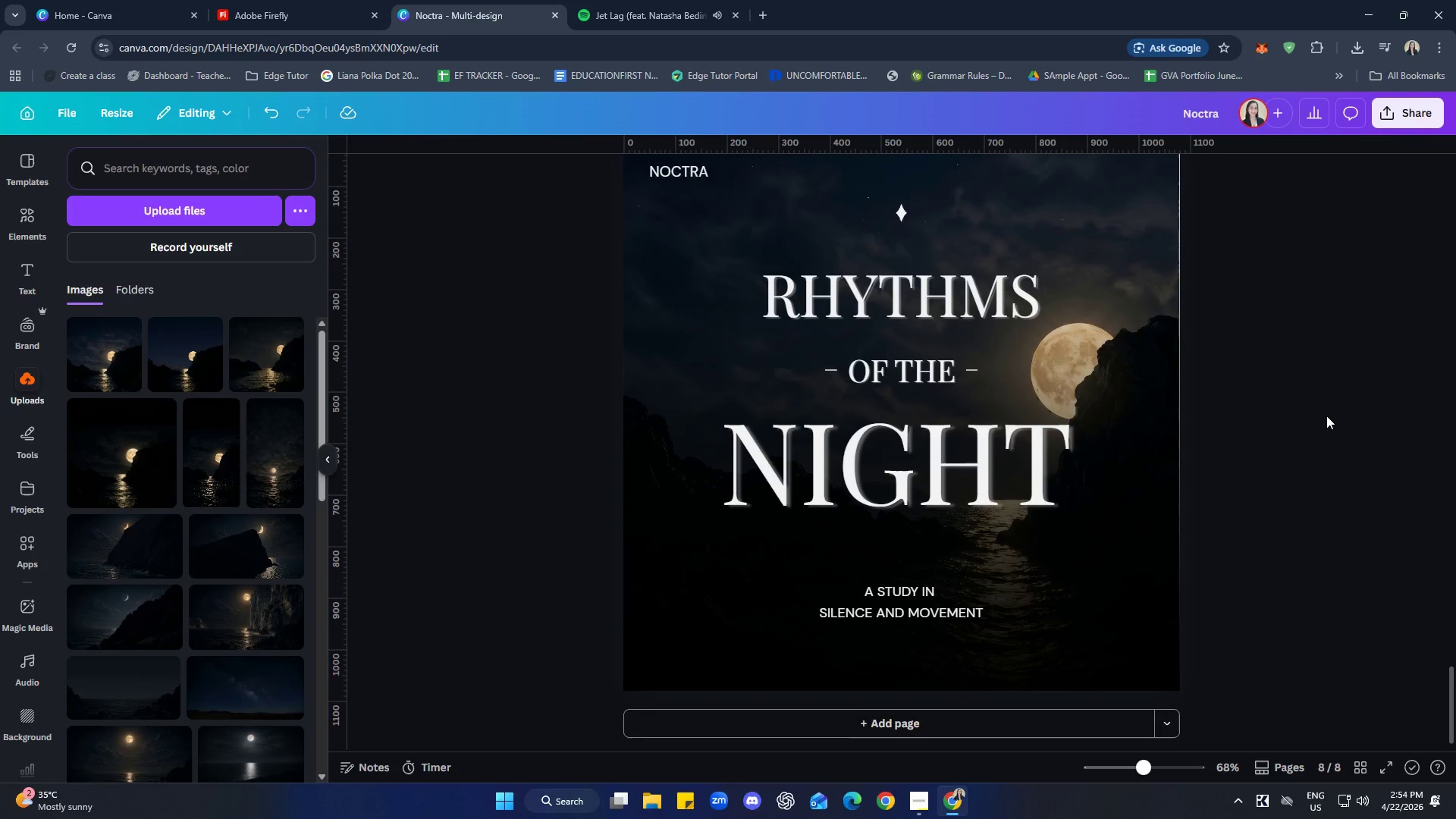 
scroll: coordinate [1326, 416], scroll_direction: up, amount: 1.0
 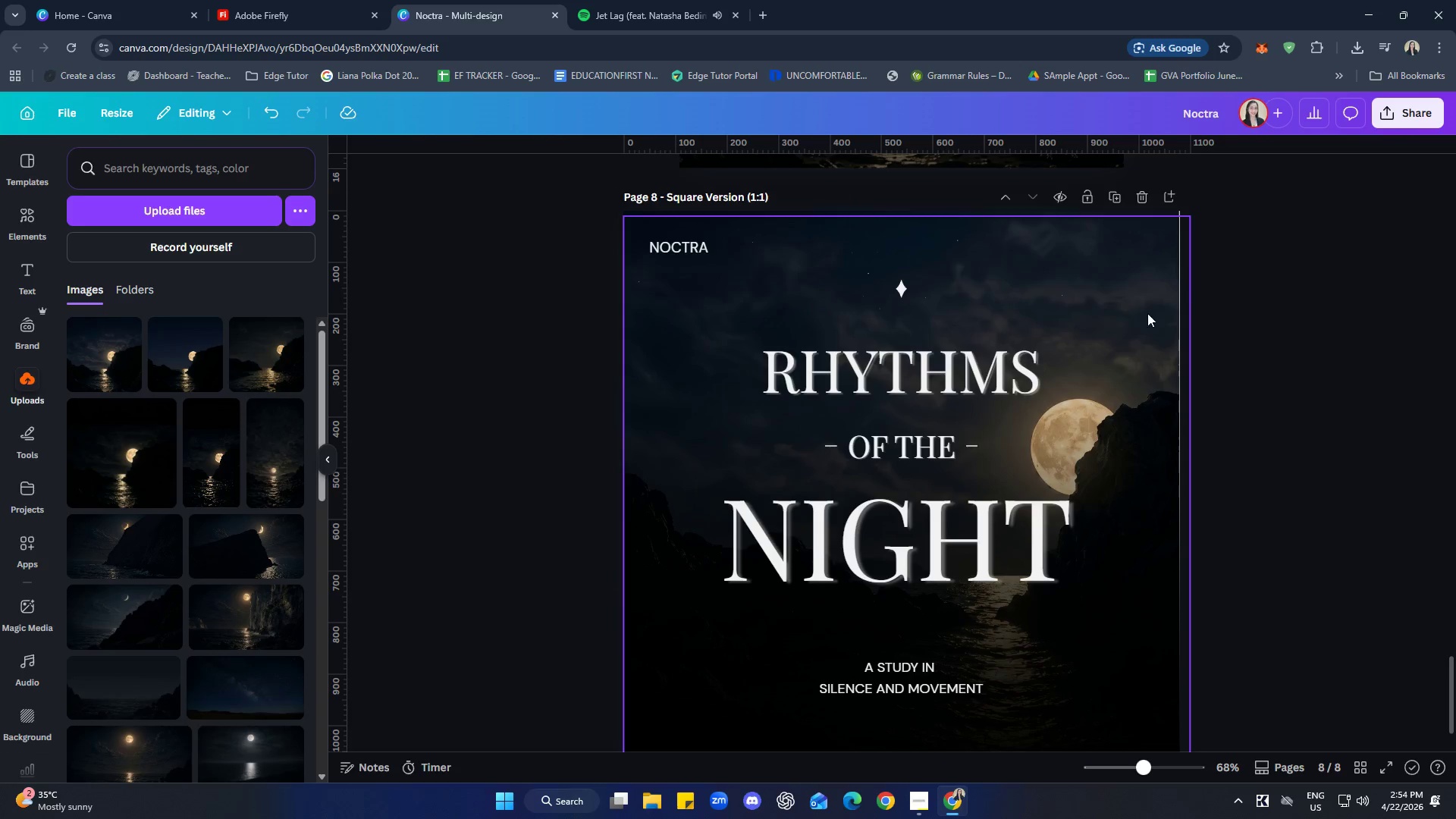 
left_click([1141, 297])
 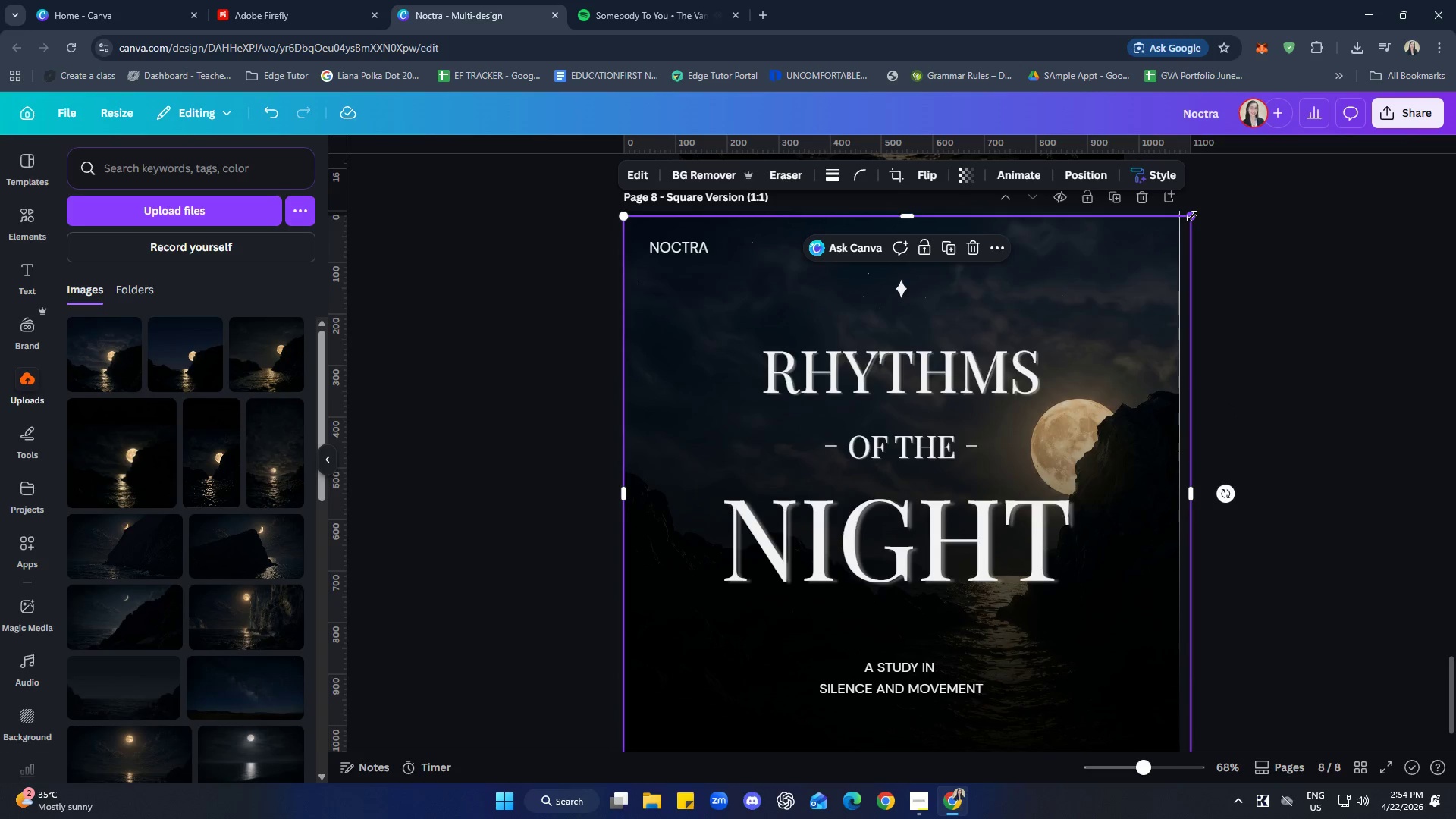 
left_click([1301, 231])
 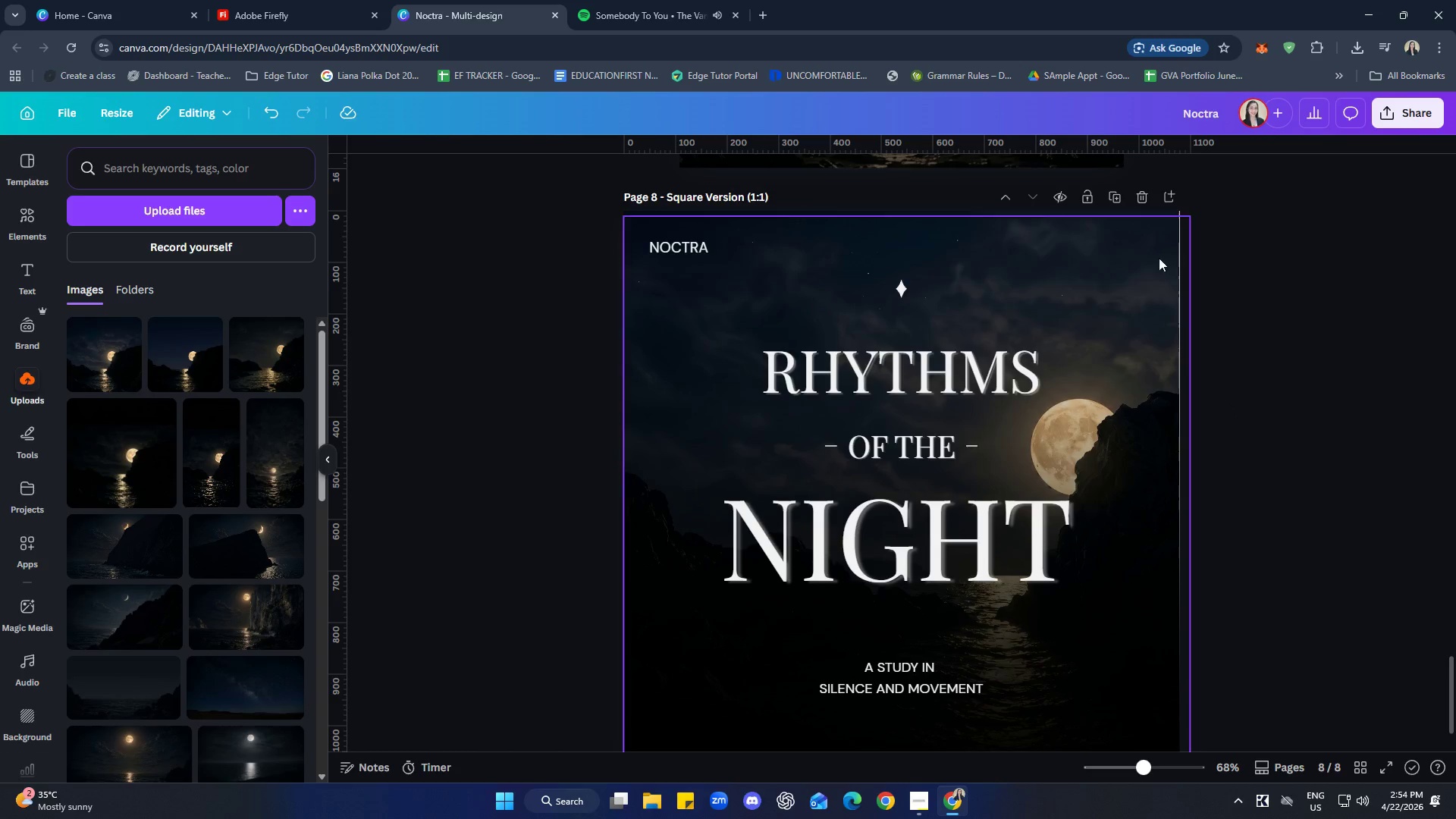 
left_click([1141, 257])
 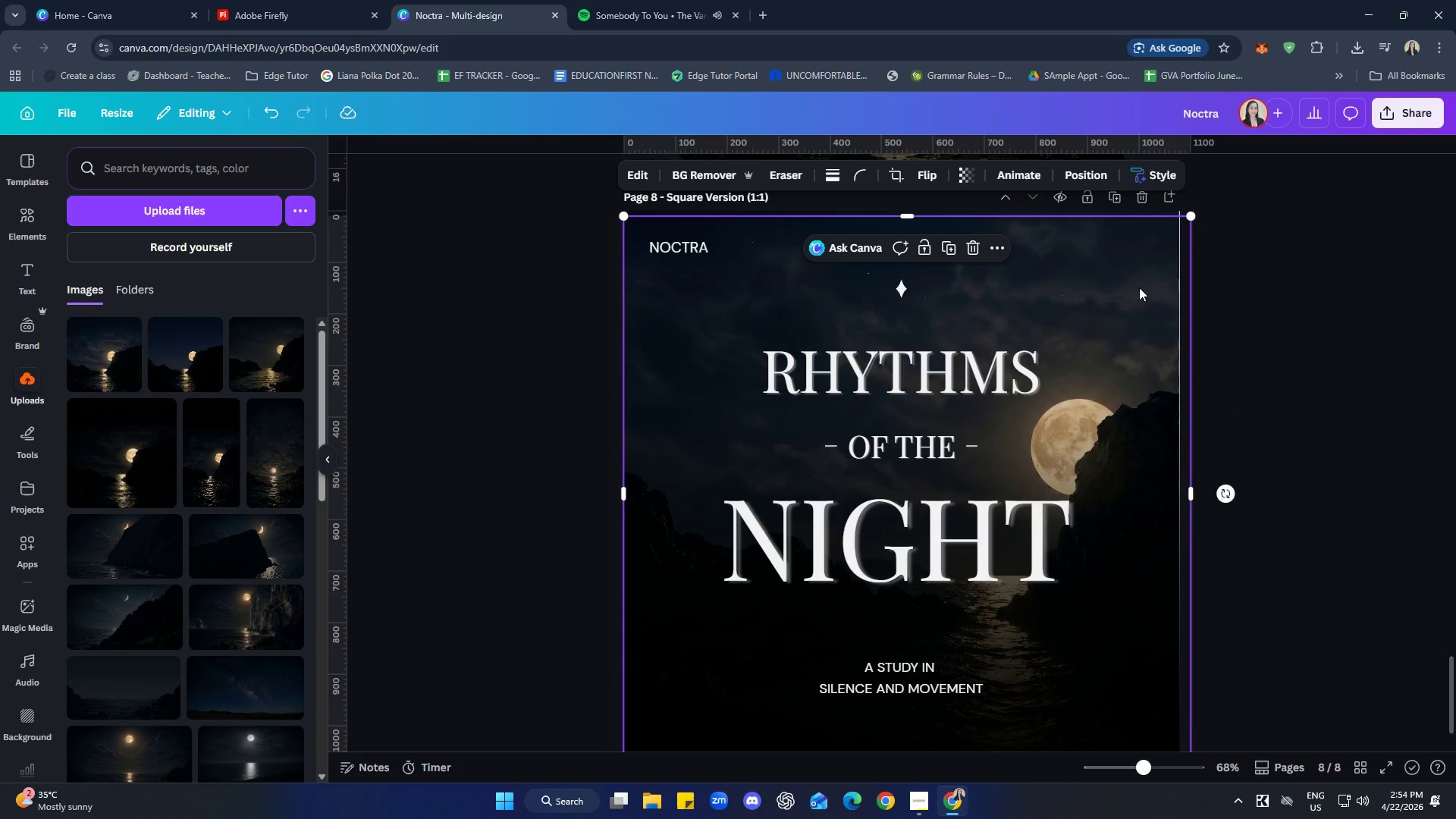 
left_click_drag(start_coordinate=[1139, 287], to_coordinate=[1139, 272])
 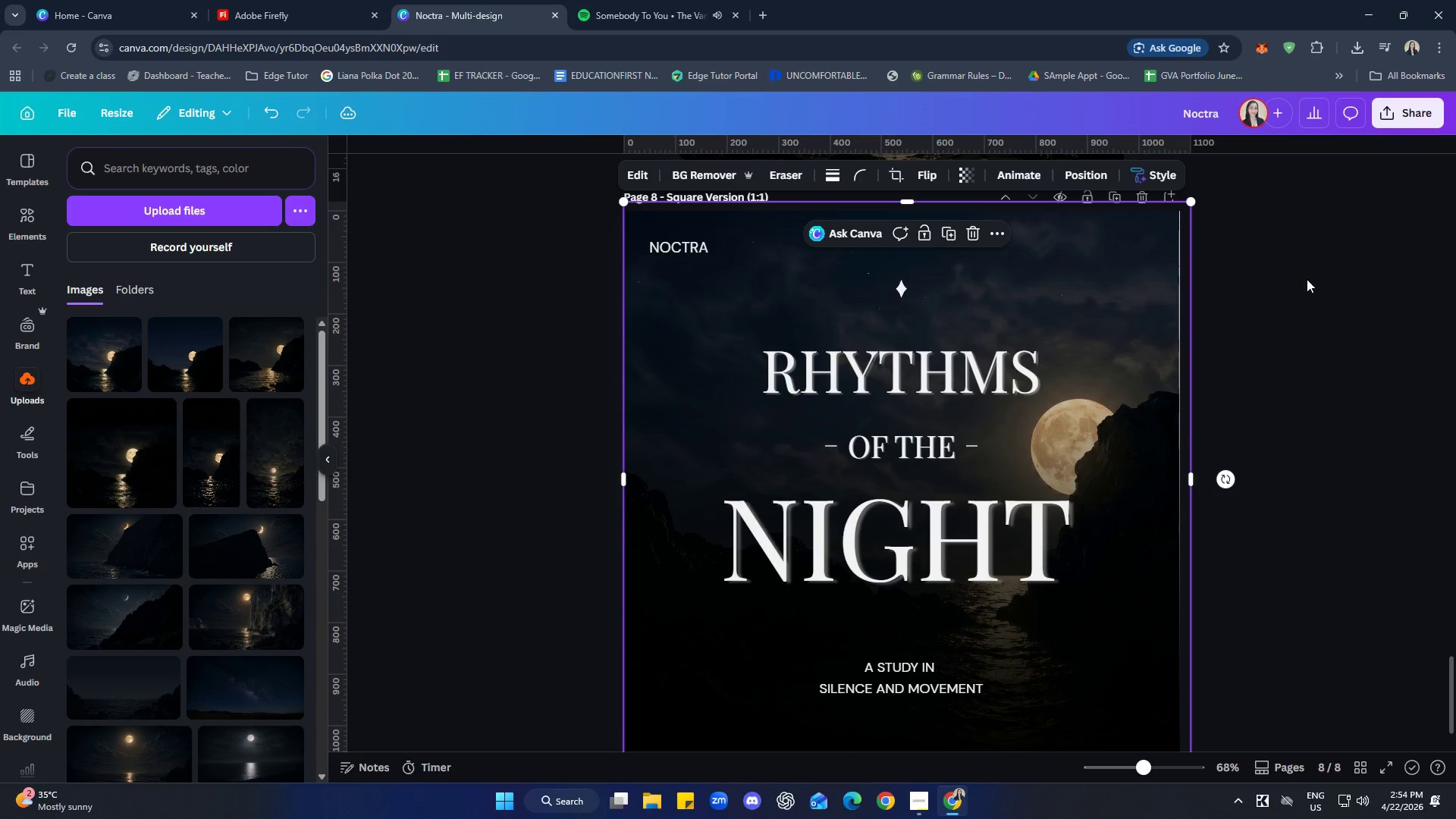 
left_click([1307, 279])
 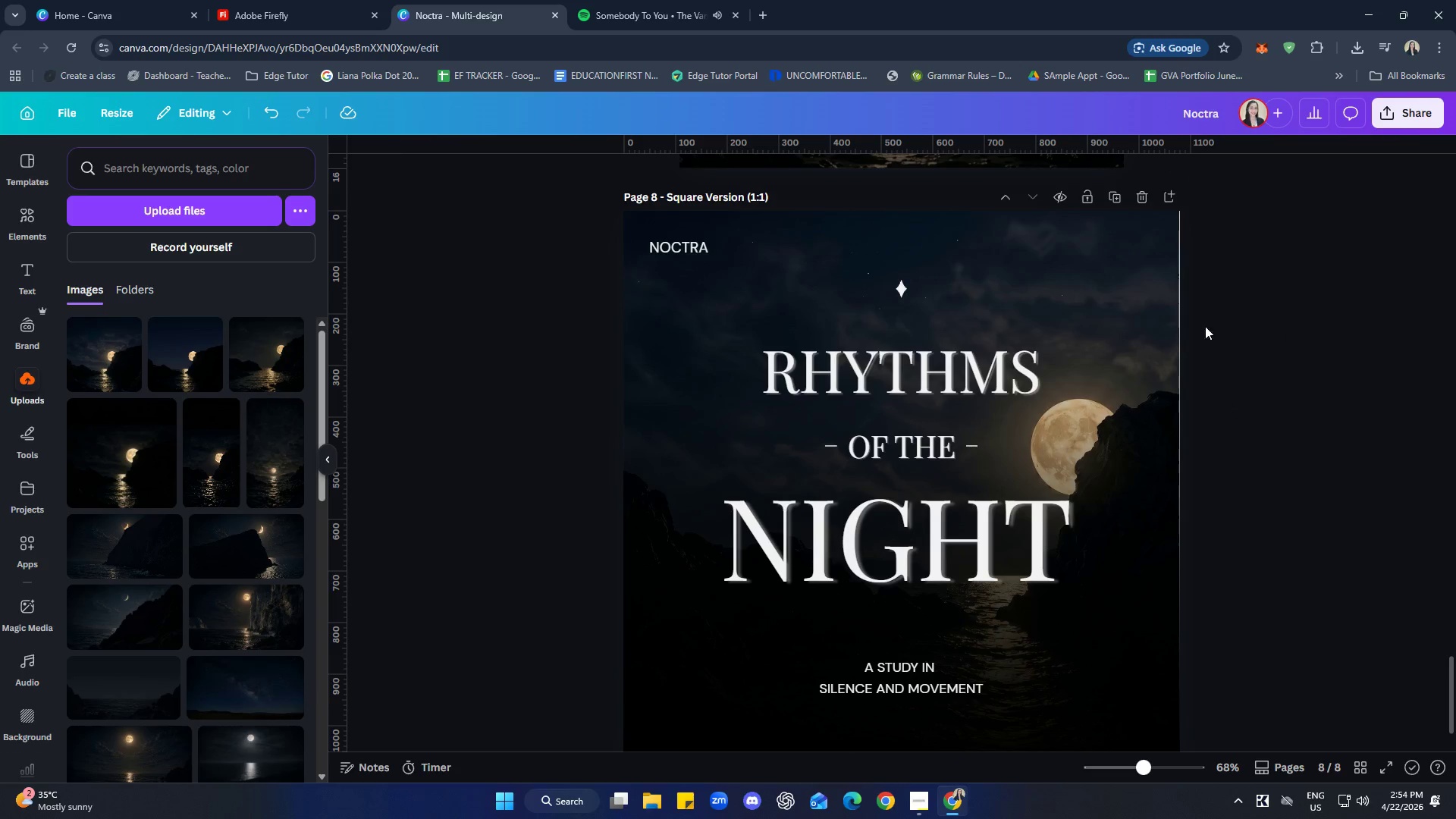 
left_click([1107, 306])
 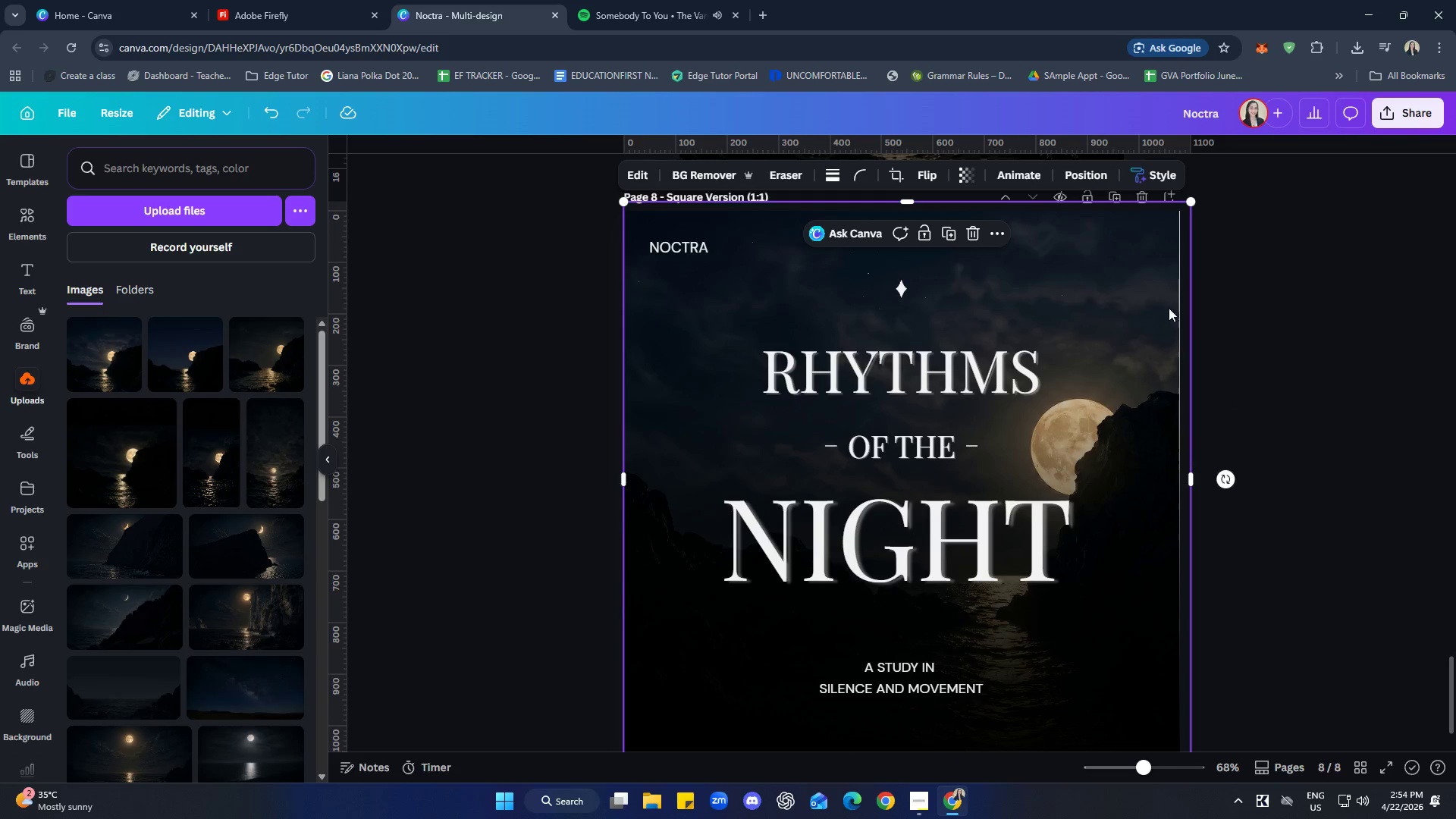 
left_click([1273, 303])
 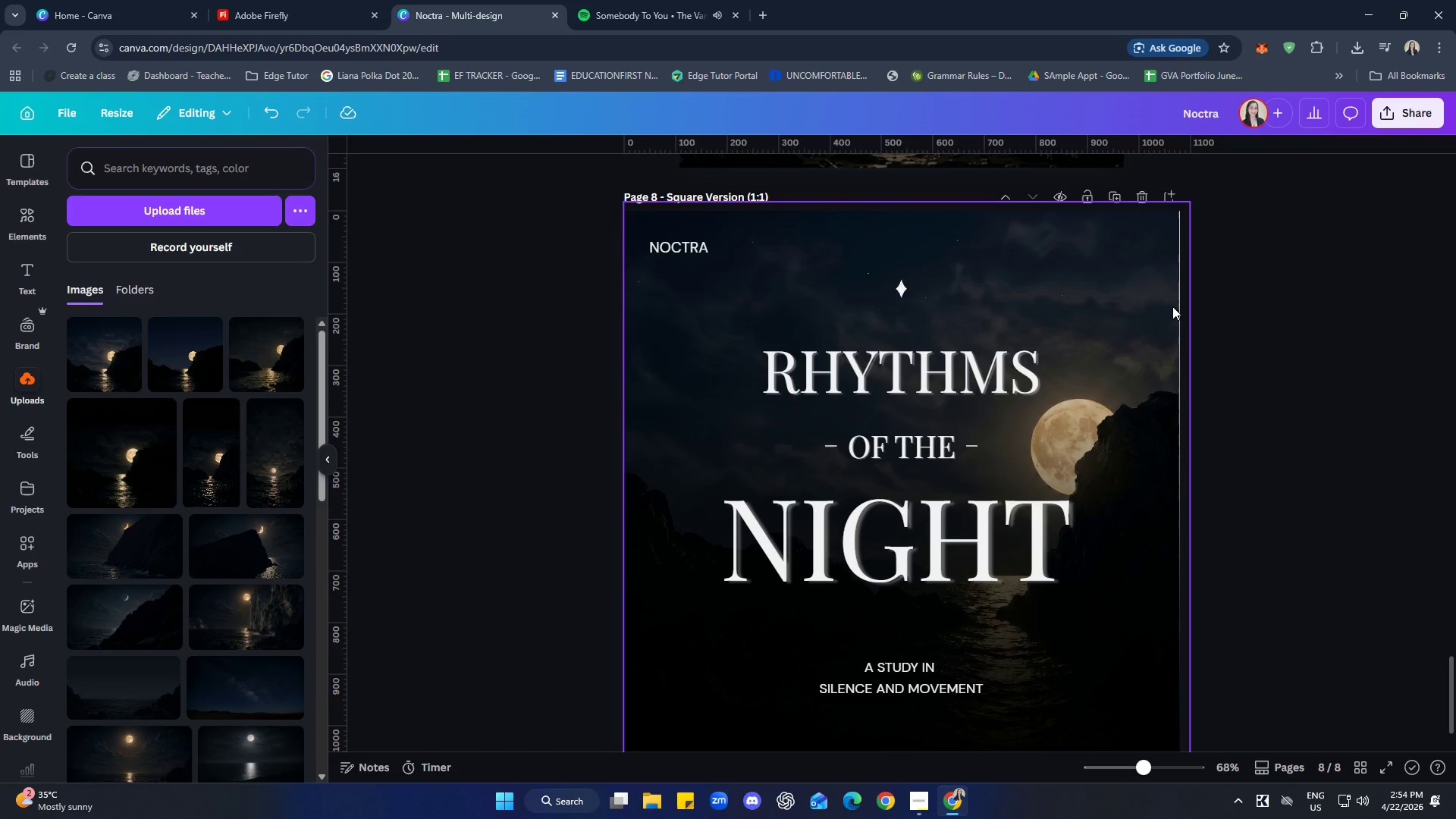 
left_click([1164, 300])
 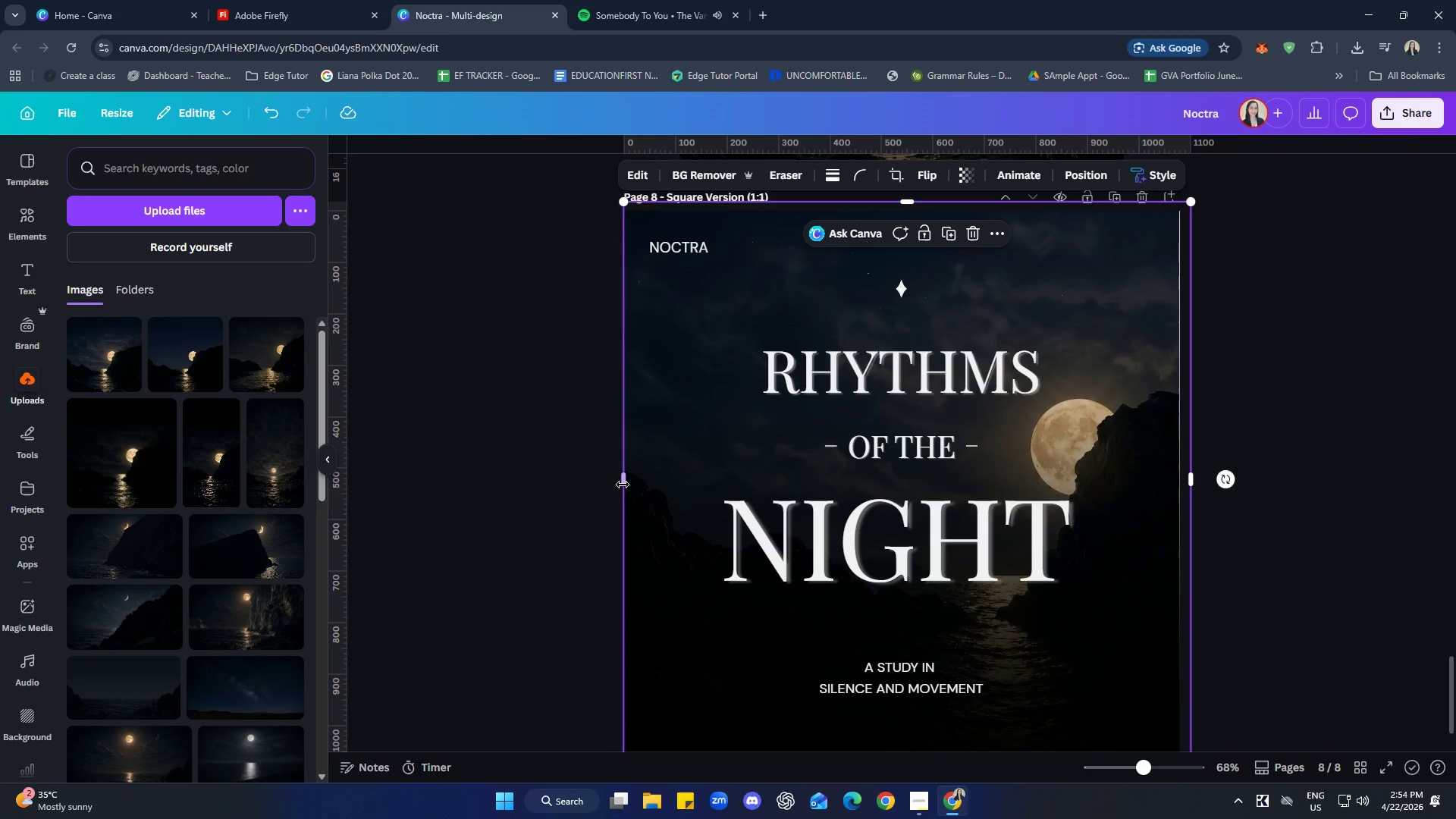 
left_click_drag(start_coordinate=[623, 479], to_coordinate=[616, 479])
 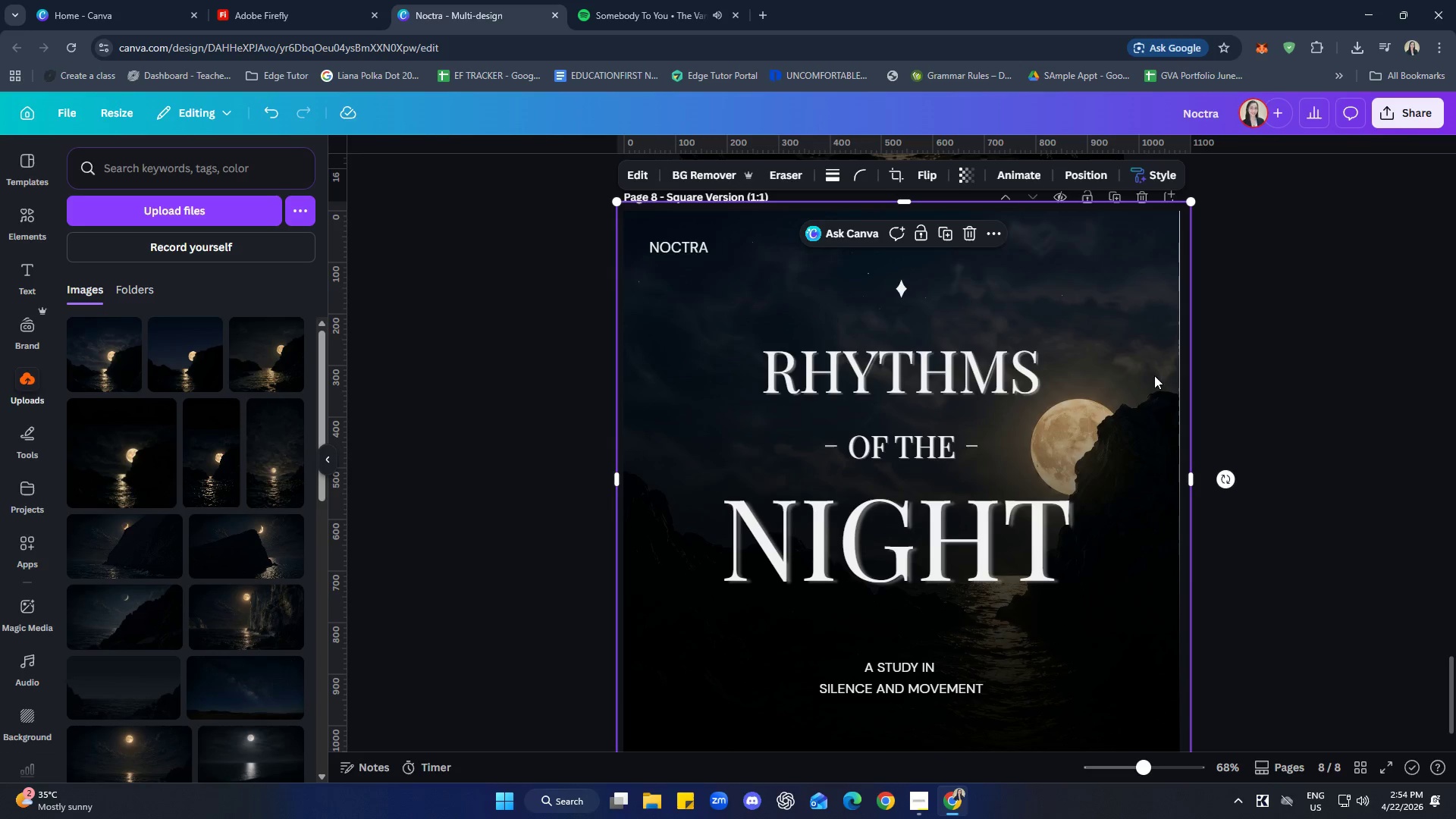 
left_click([1291, 334])
 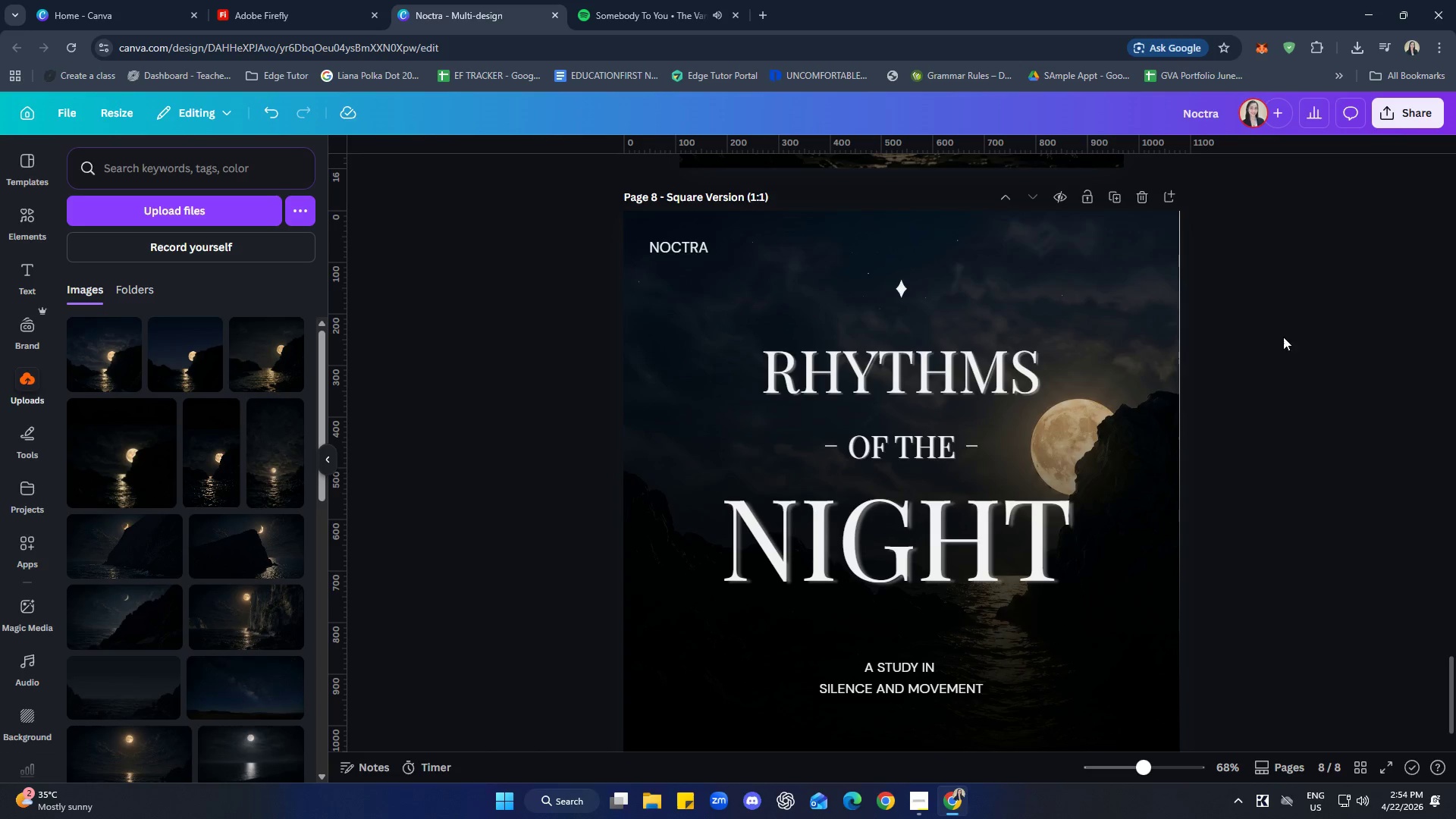 
scroll: coordinate [1316, 344], scroll_direction: down, amount: 1.0
 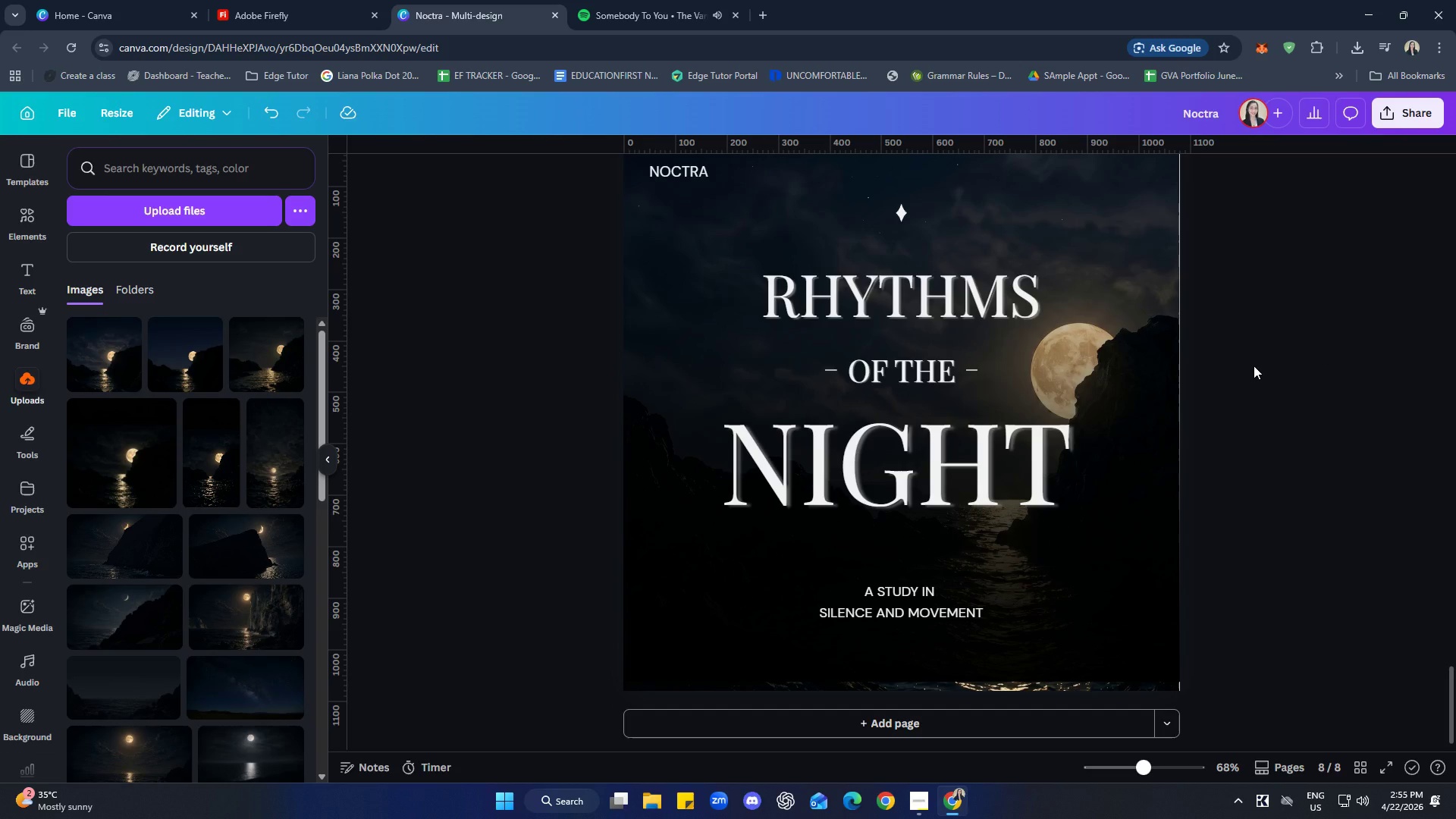 
wait(6.93)
 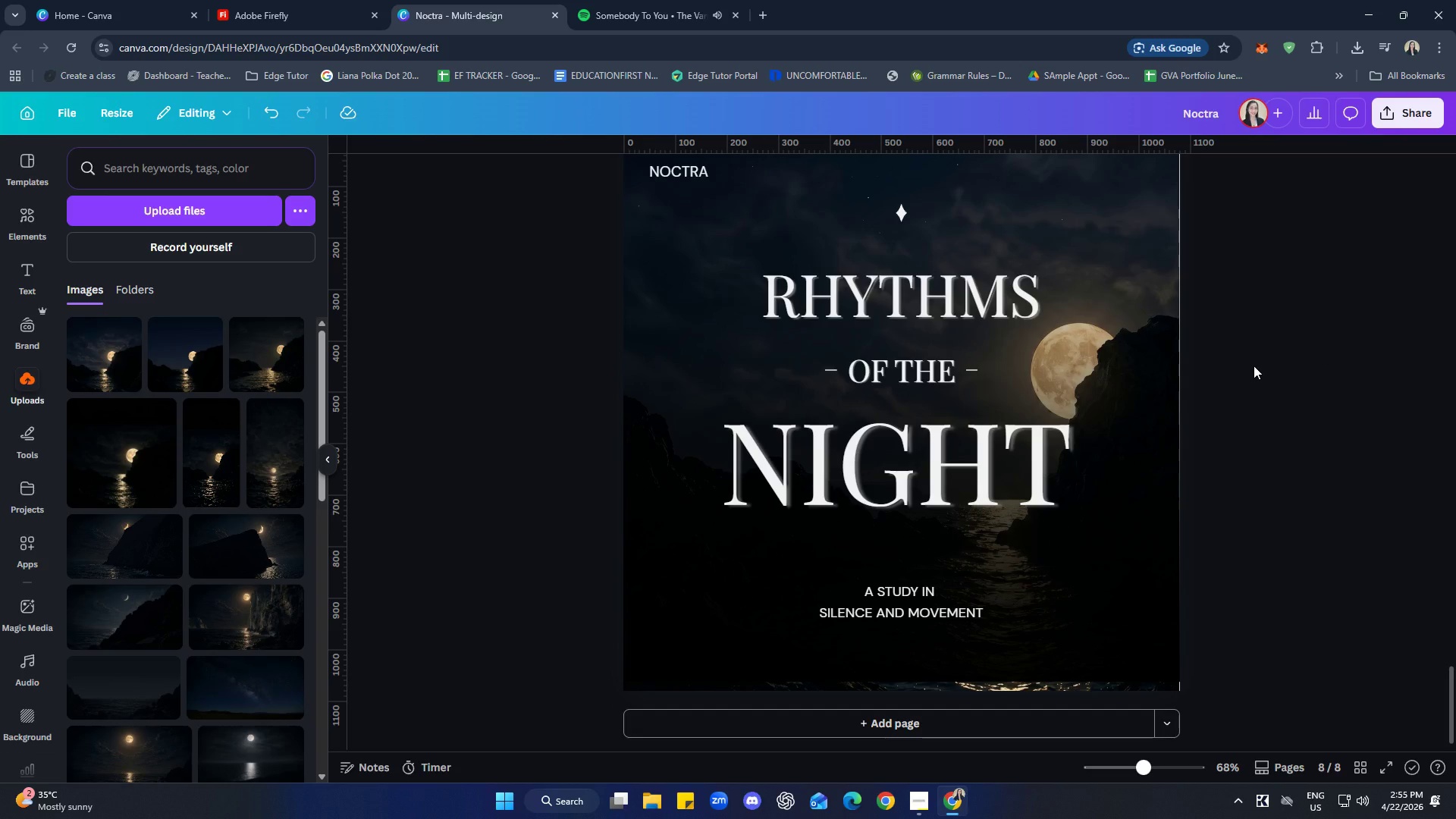 
left_click_drag(start_coordinate=[1130, 535], to_coordinate=[1134, 551])
 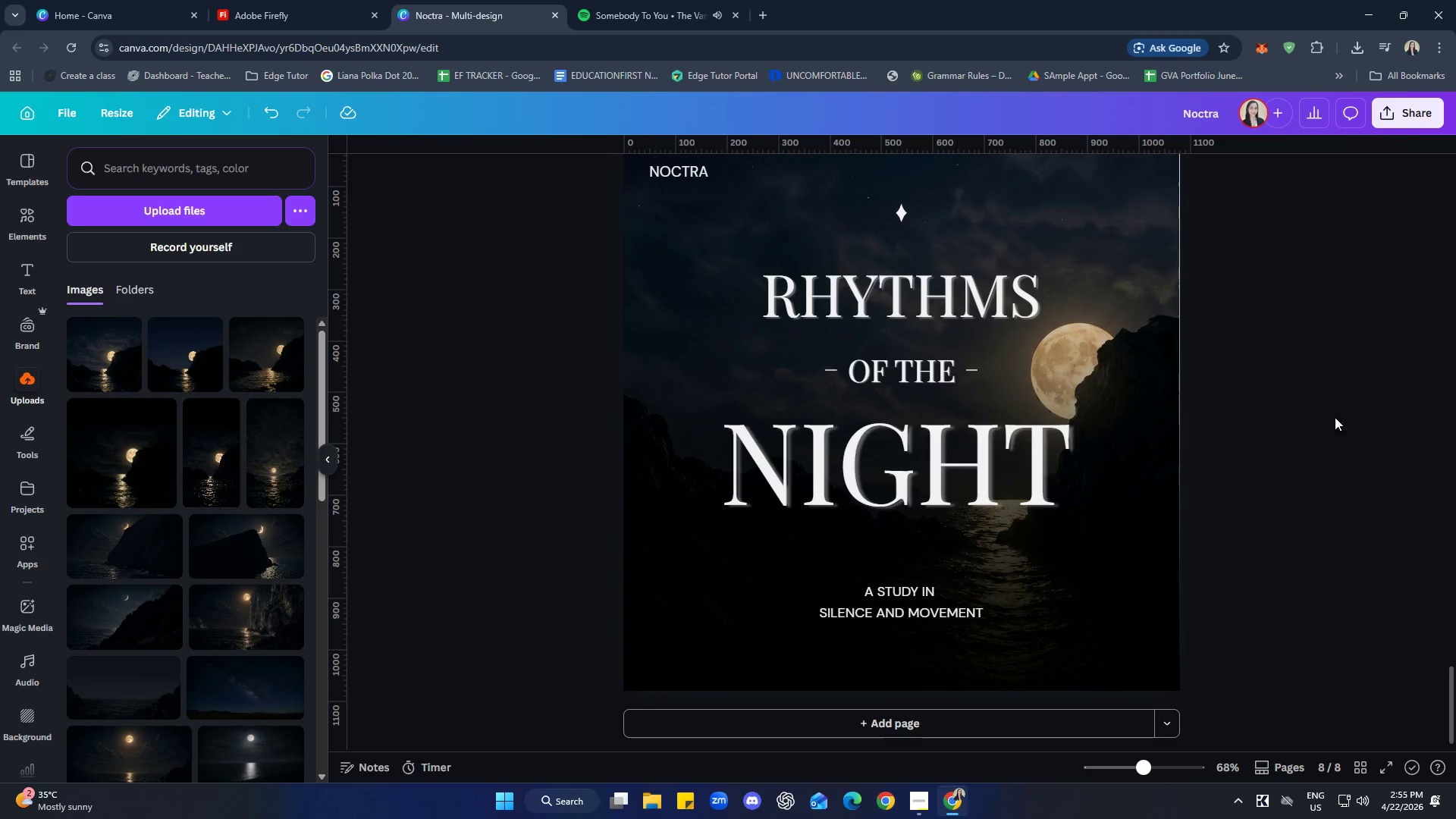 
scroll: coordinate [1367, 446], scroll_direction: none, amount: 0.0
 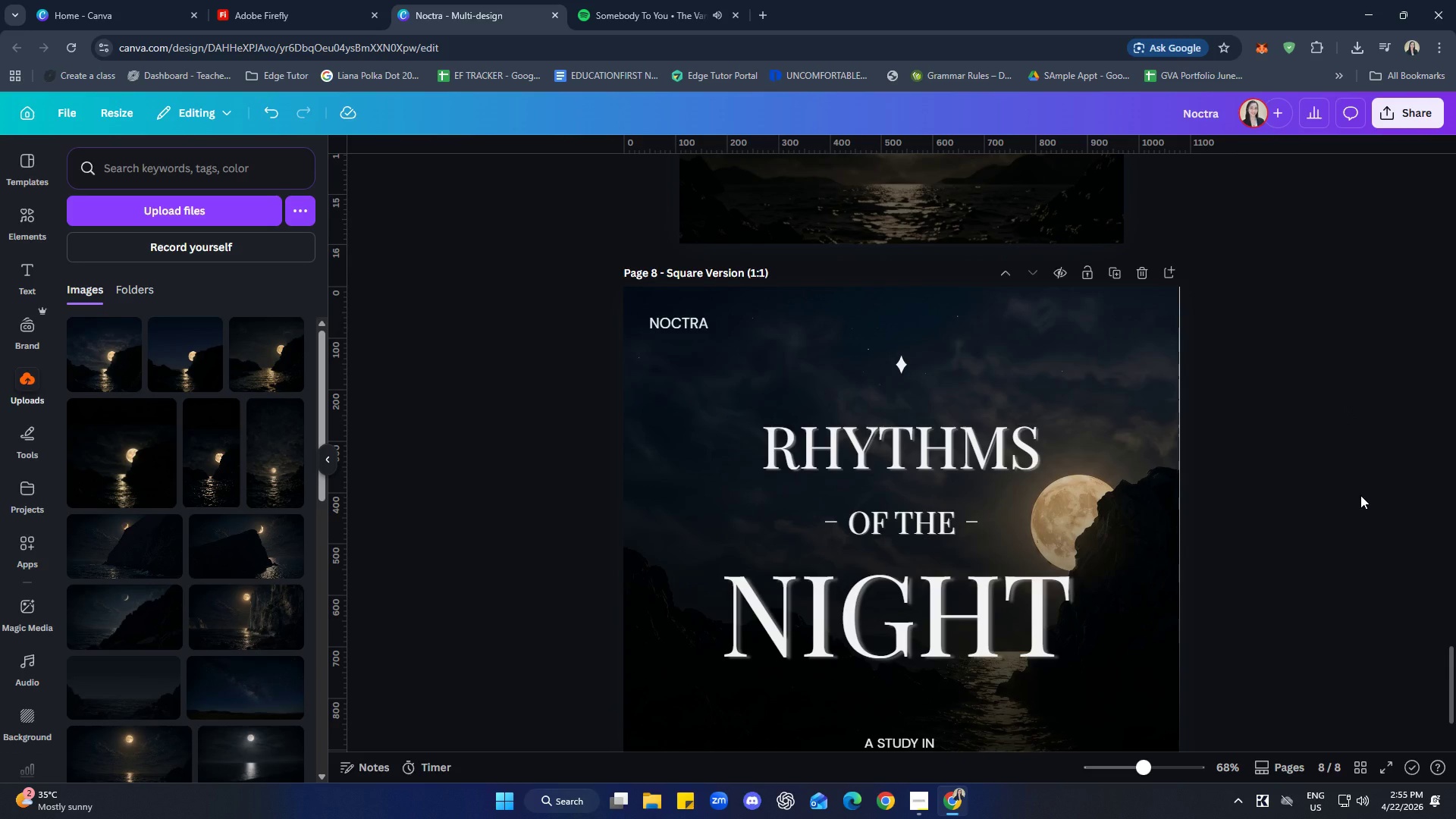 
scroll: coordinate [1350, 475], scroll_direction: down, amount: 2.0
 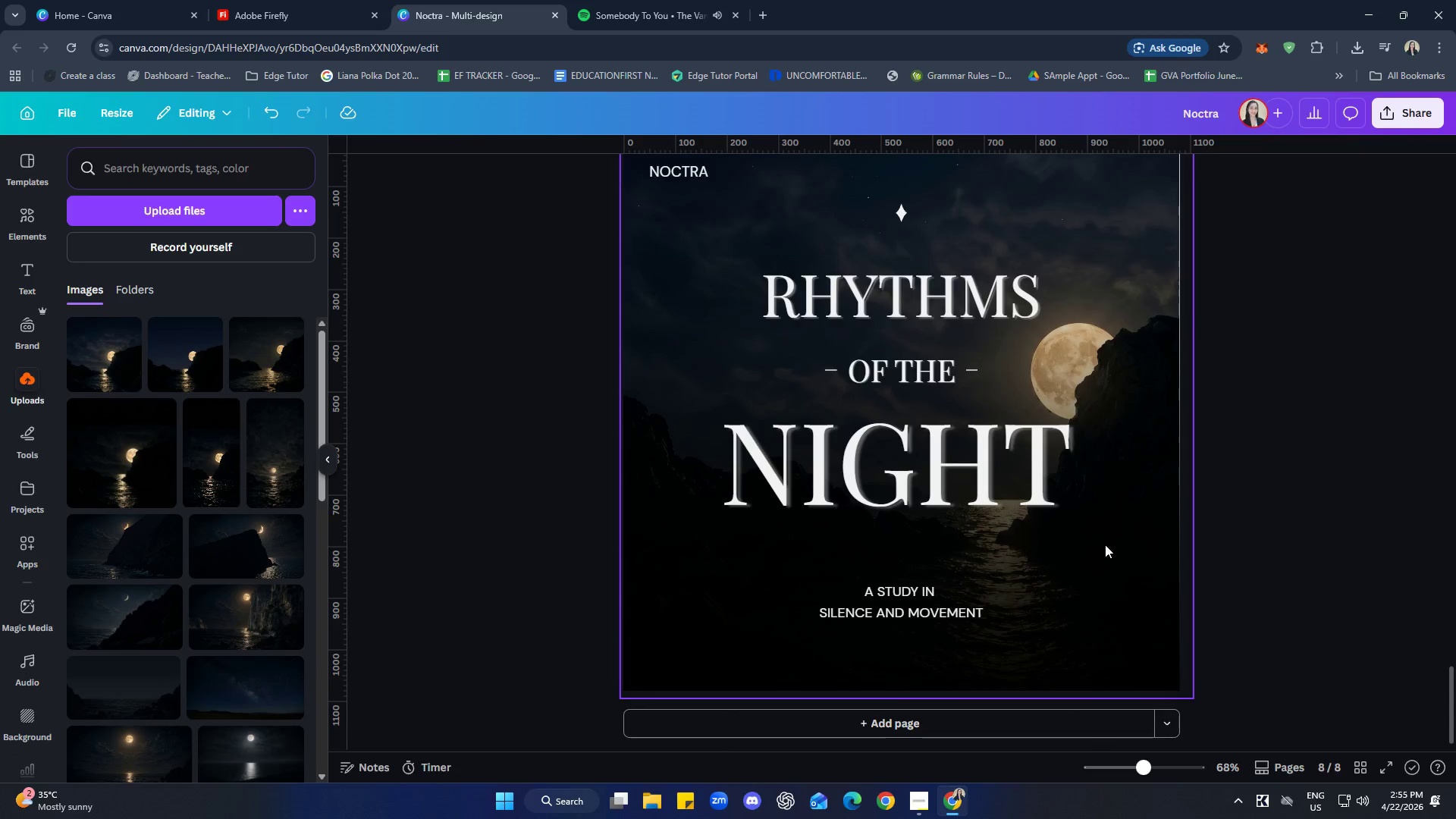 
left_click_drag(start_coordinate=[1106, 531], to_coordinate=[1018, 546])
 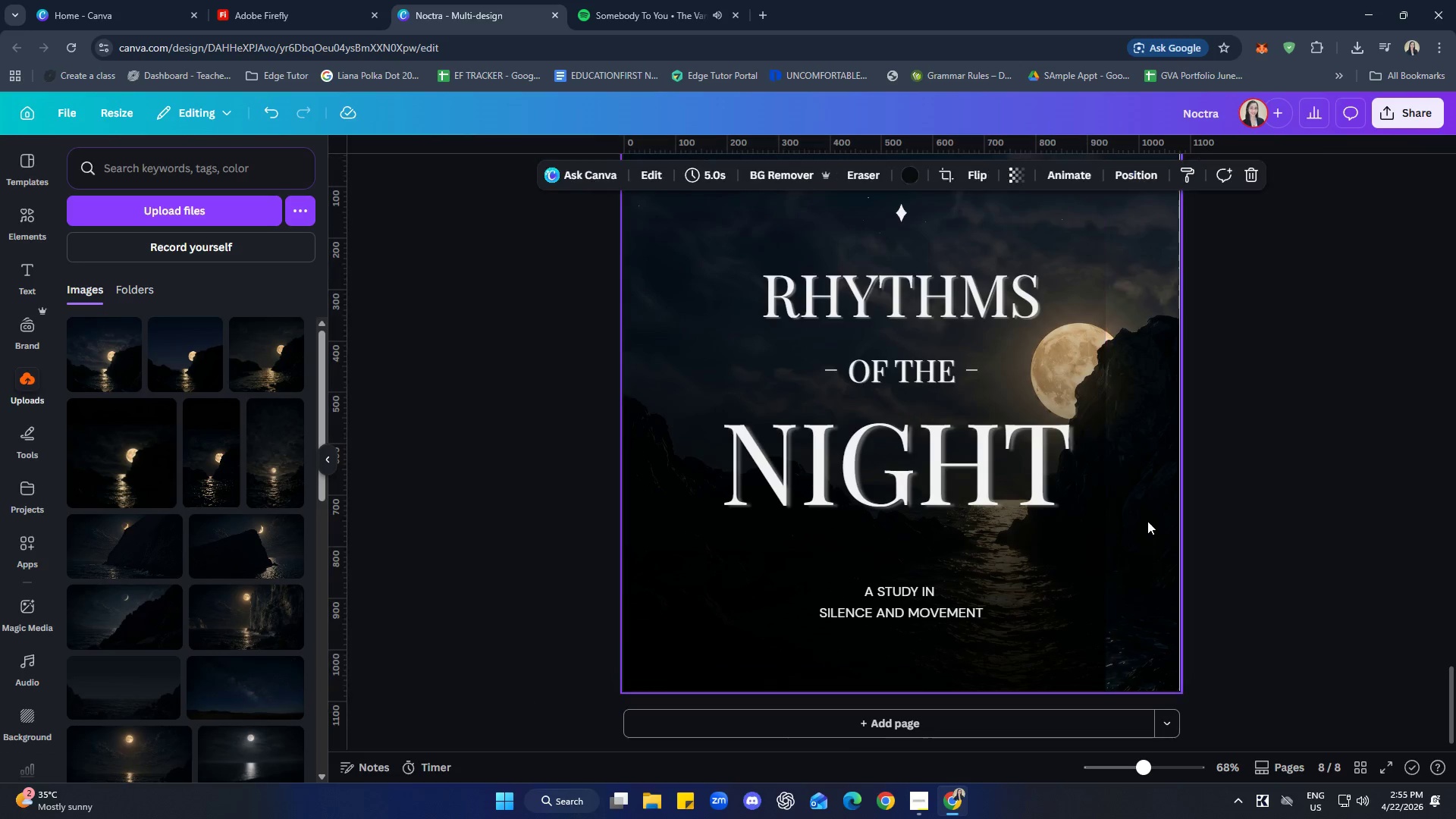 
double_click([1151, 519])
 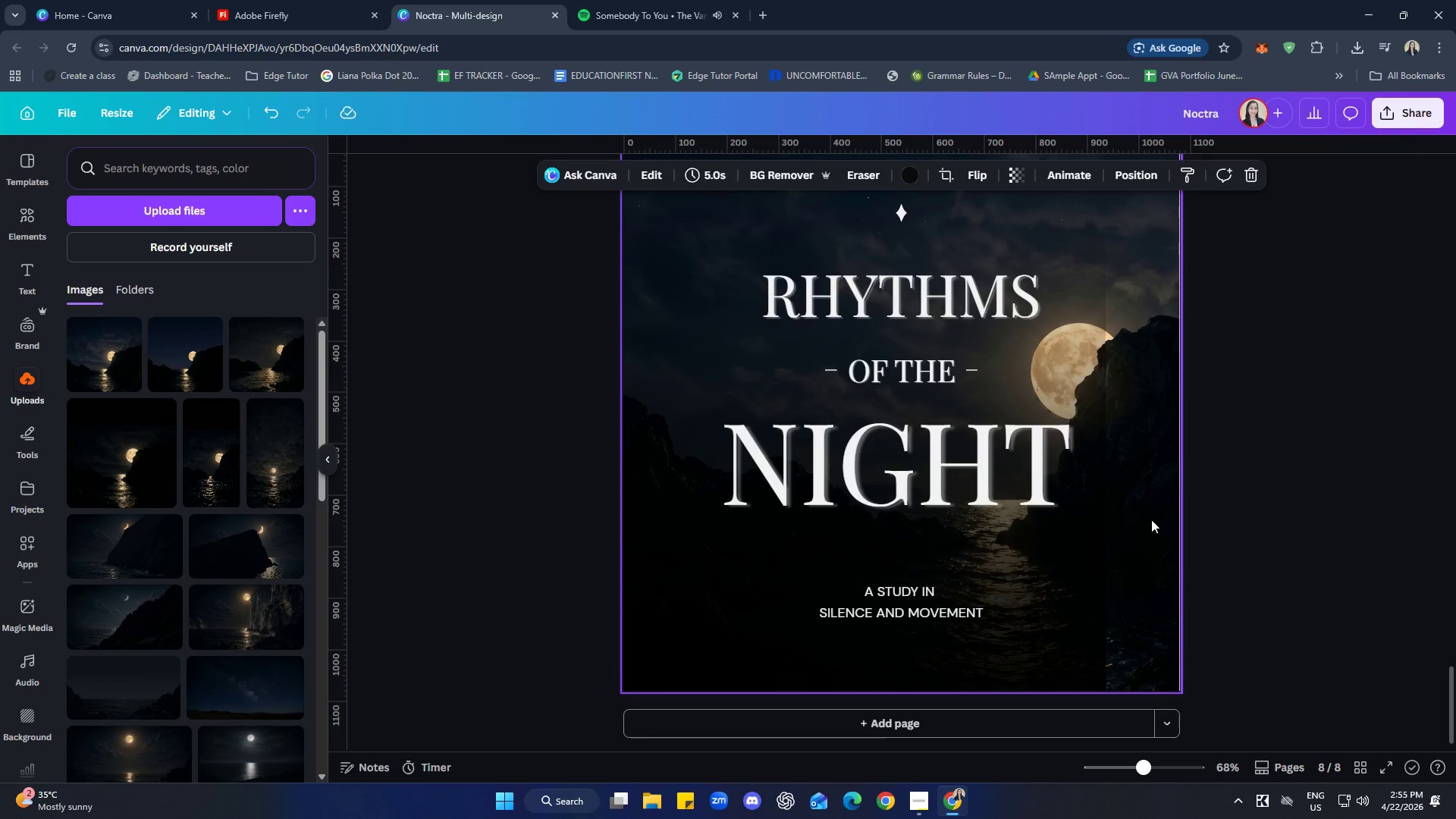 
triple_click([1151, 519])
 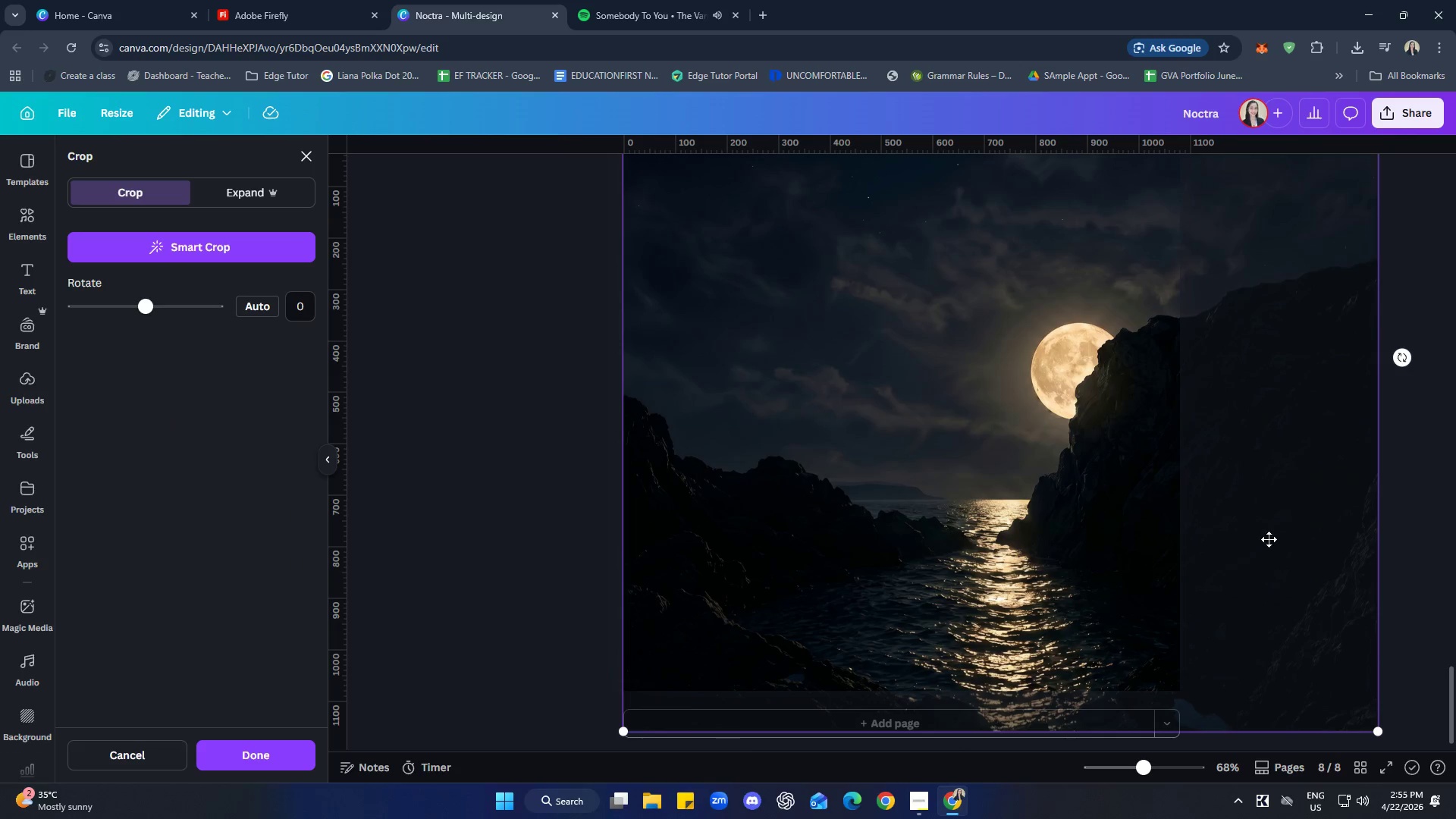 
left_click_drag(start_coordinate=[1286, 530], to_coordinate=[1315, 547])
 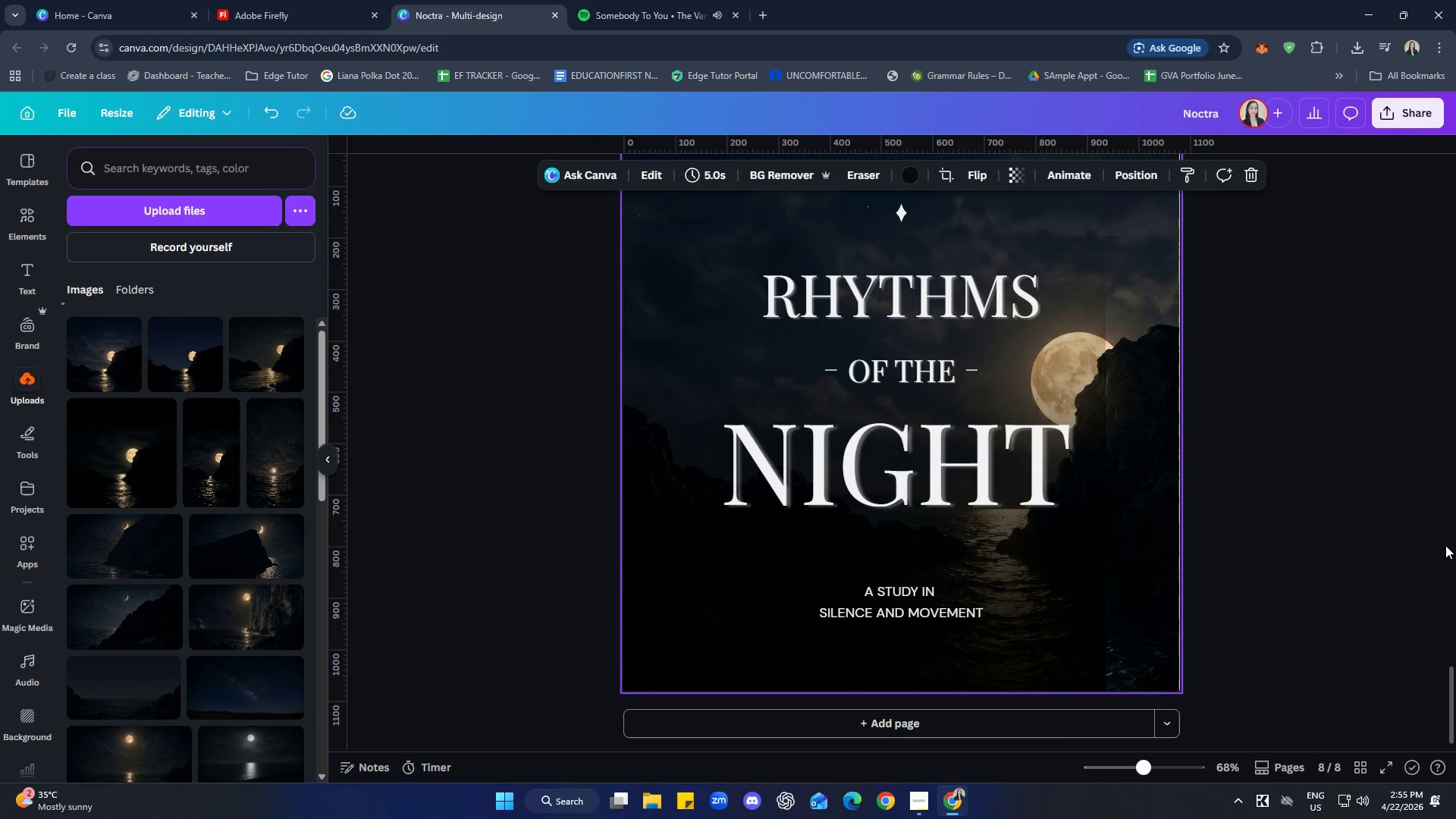 
double_click([1445, 544])
 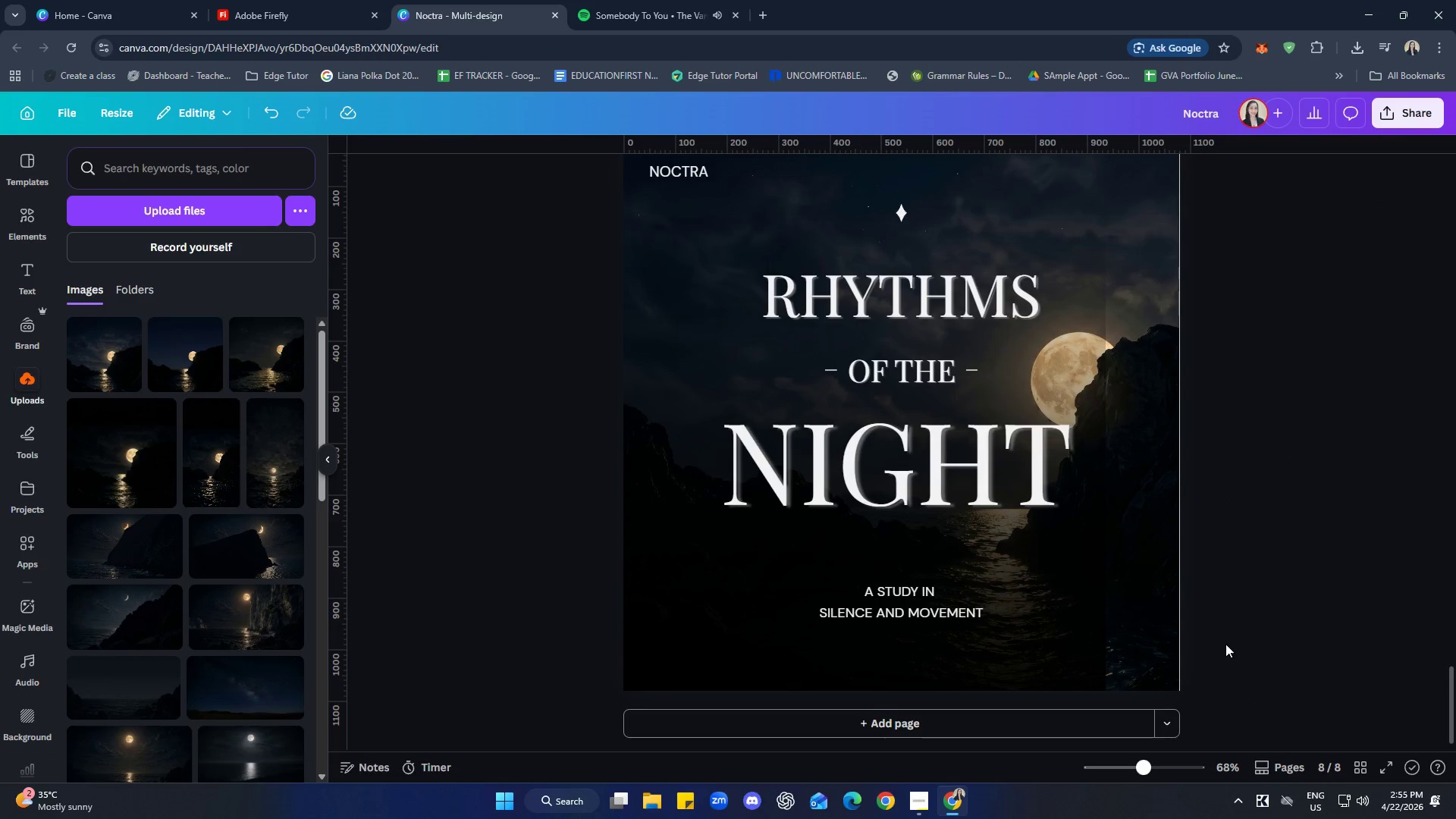 
scroll: coordinate [1275, 622], scroll_direction: up, amount: 1.0
 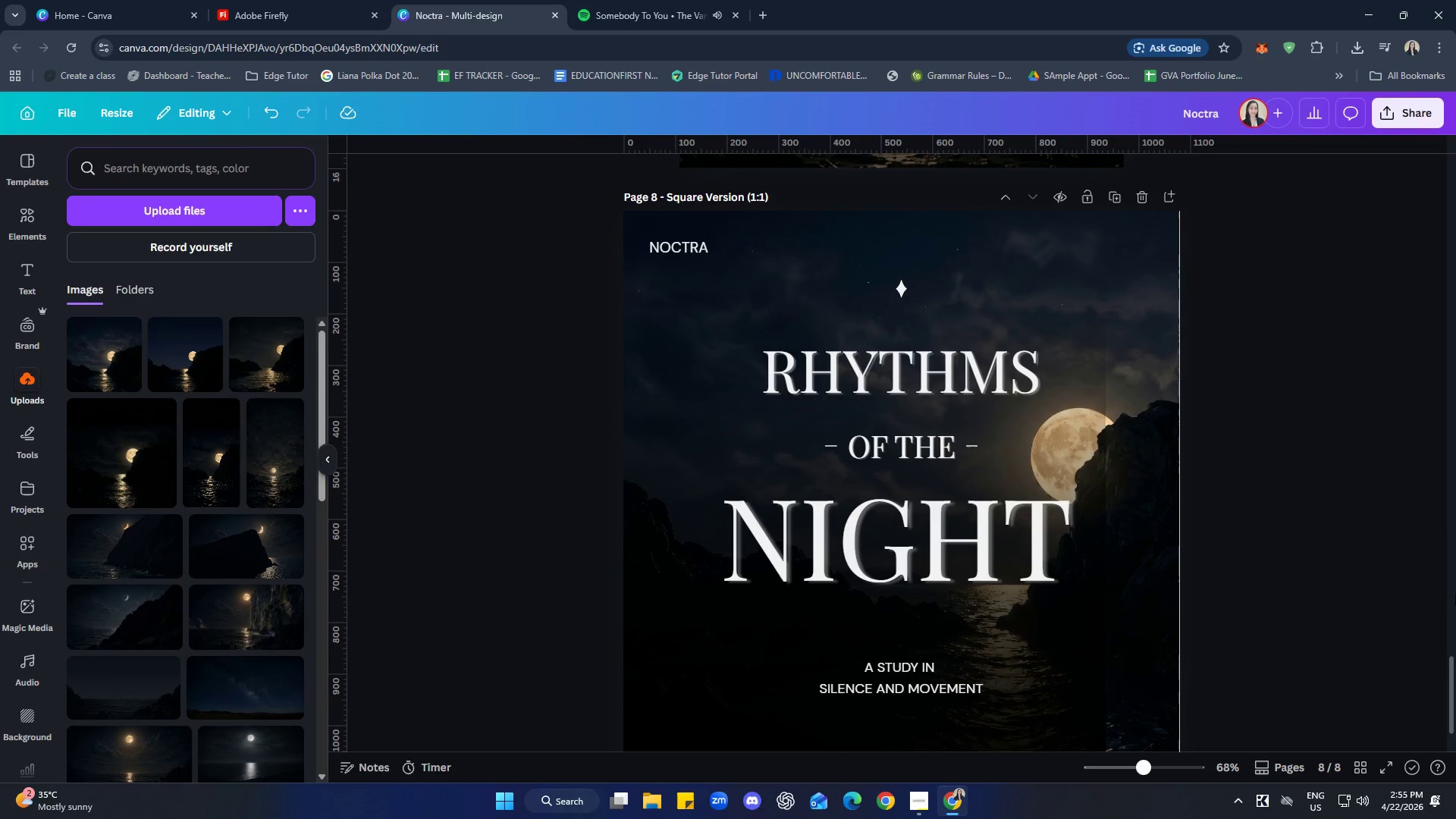 
left_click([1369, 558])
 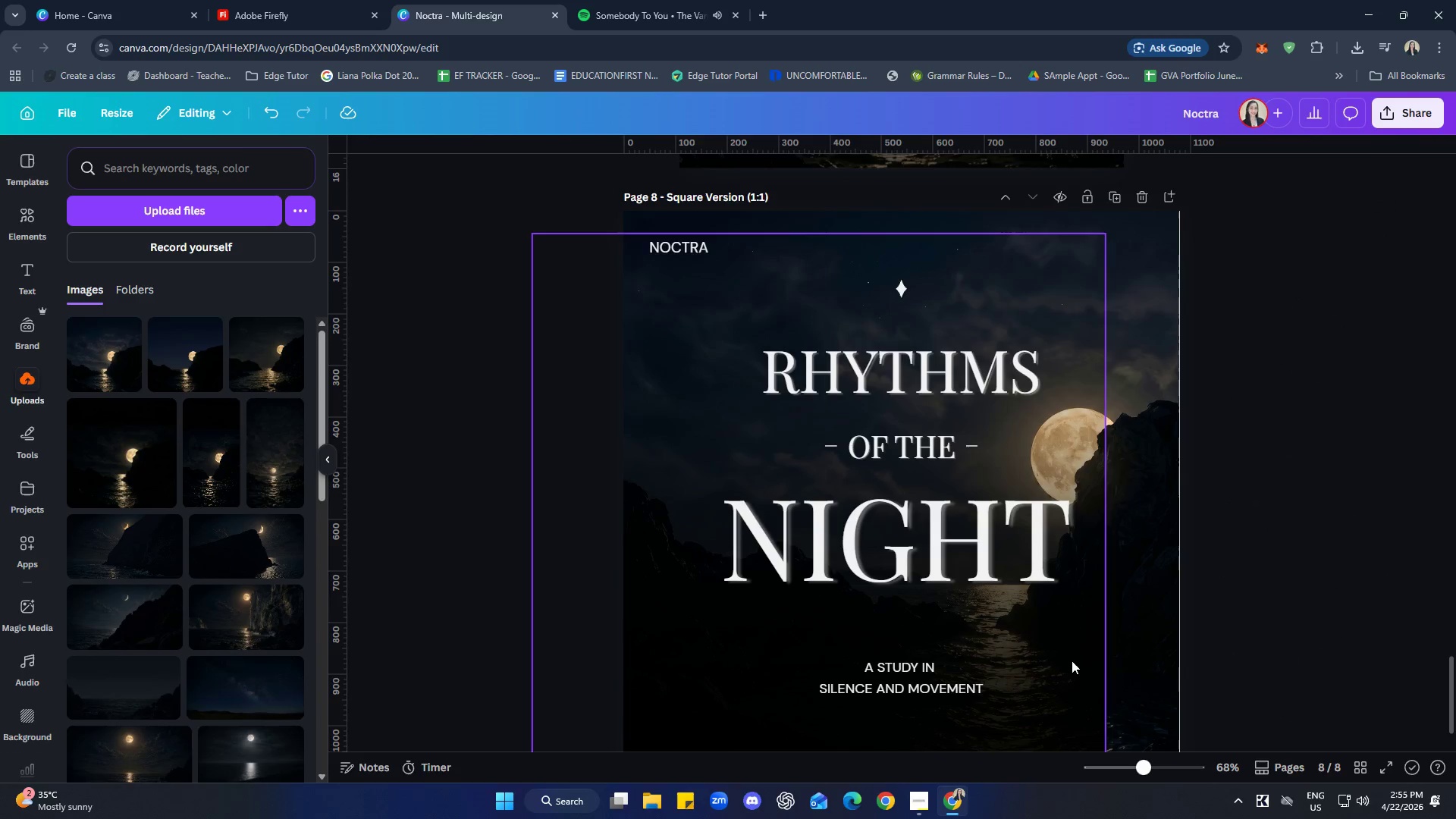 
left_click_drag(start_coordinate=[1067, 657], to_coordinate=[1154, 631])
 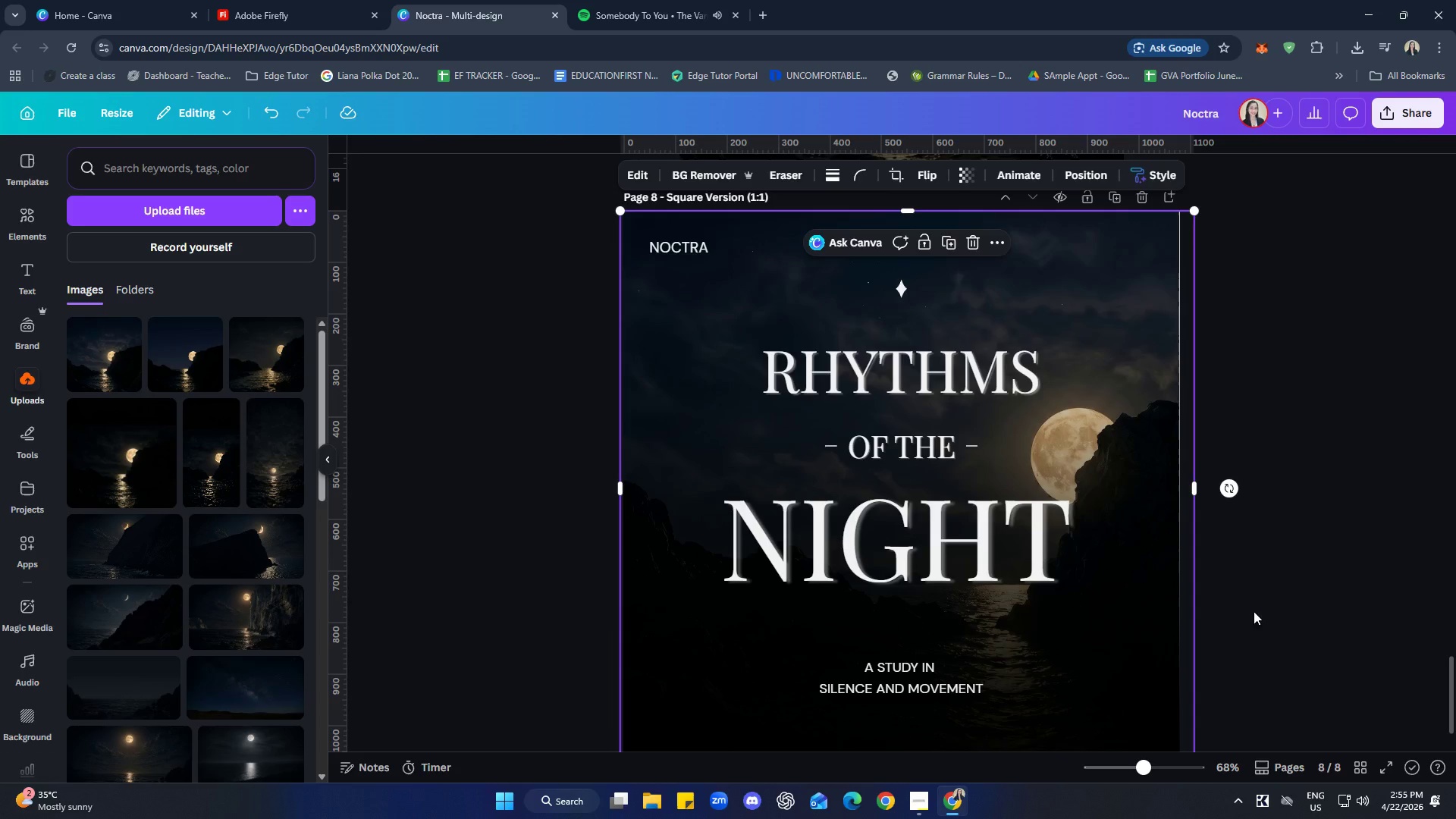 
left_click_drag(start_coordinate=[1280, 607], to_coordinate=[1286, 607])
 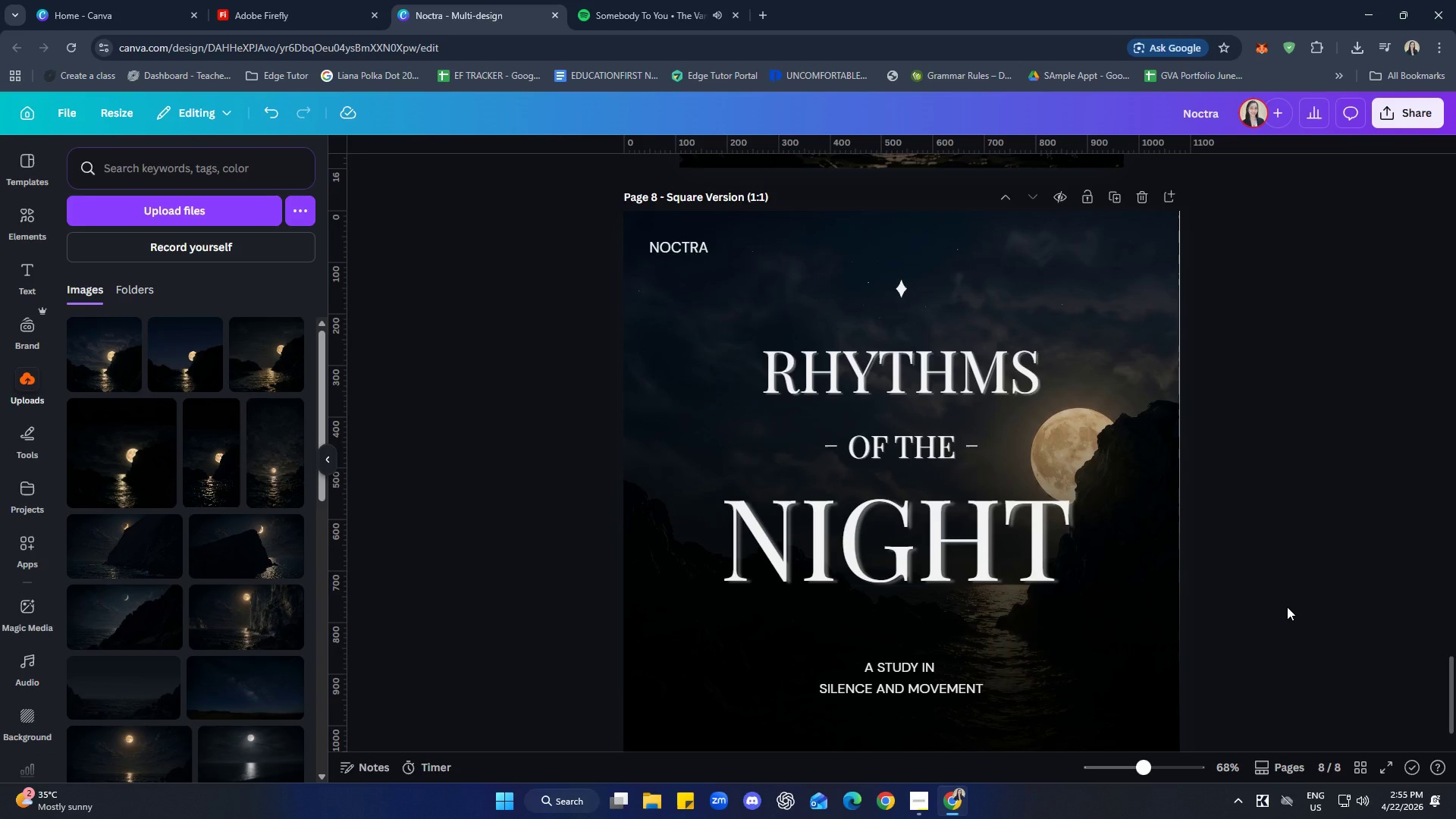 
scroll: coordinate [1287, 607], scroll_direction: down, amount: 1.0
 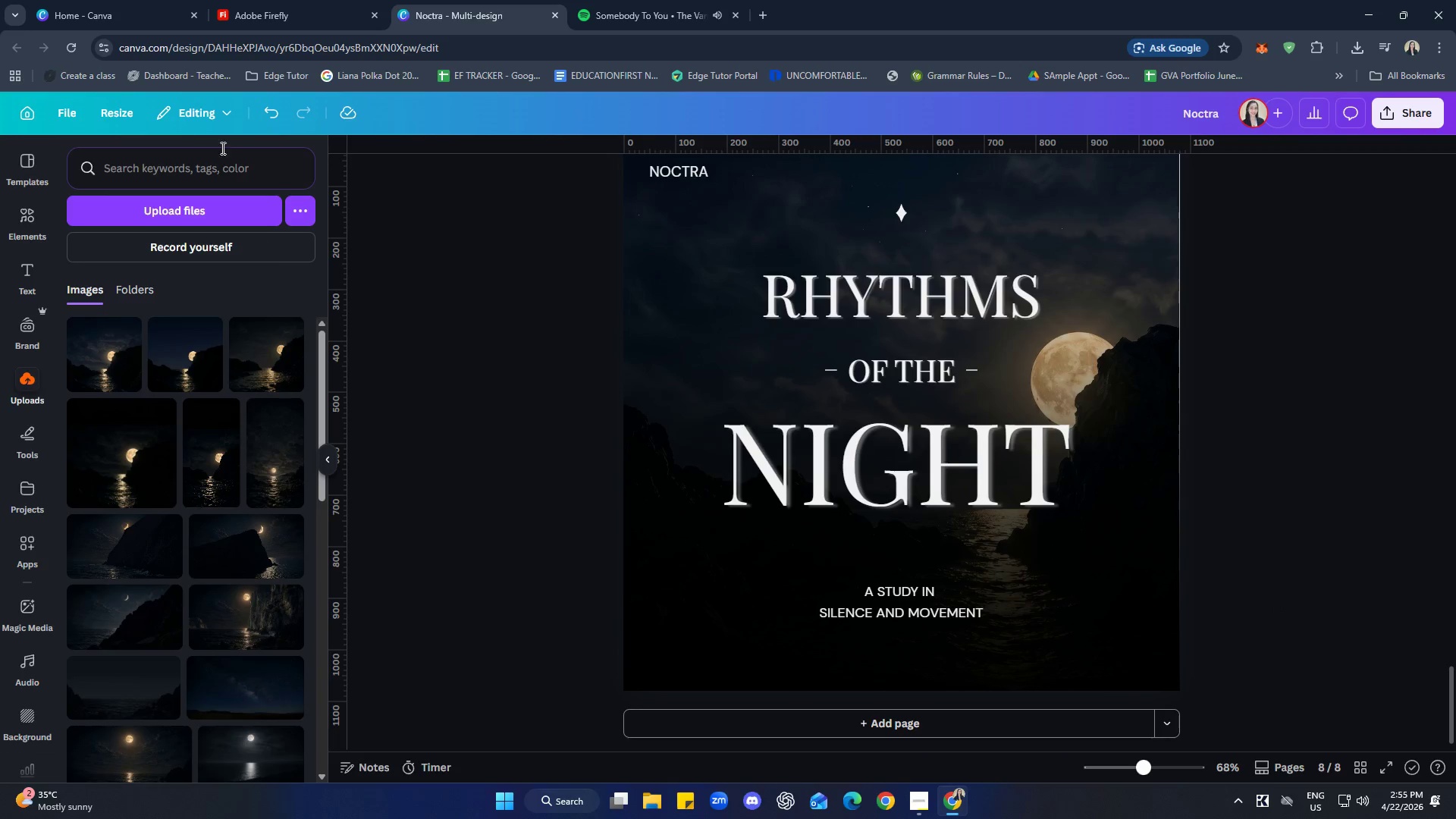 
left_click([64, 42])
 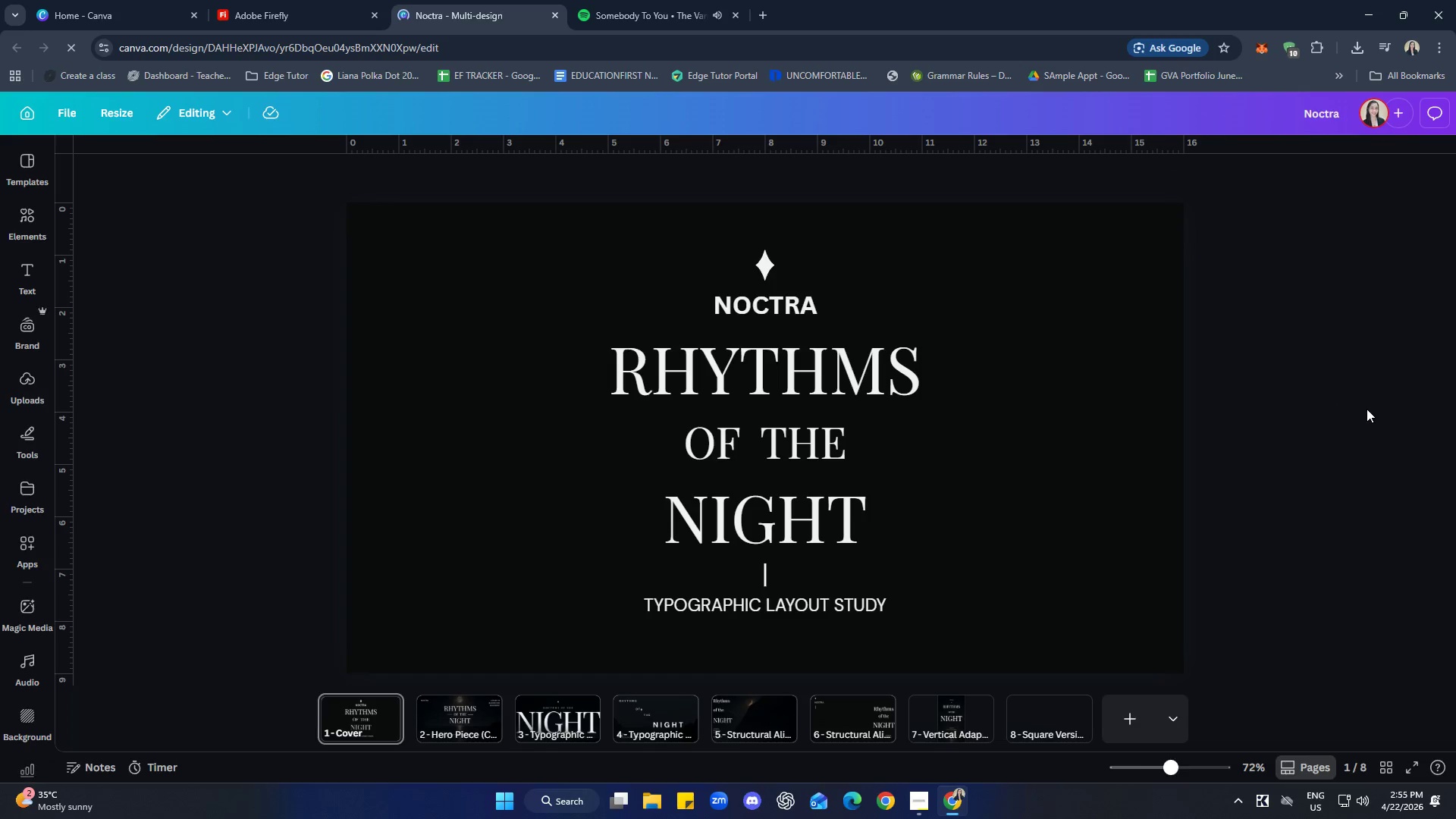 
left_click([1314, 767])
 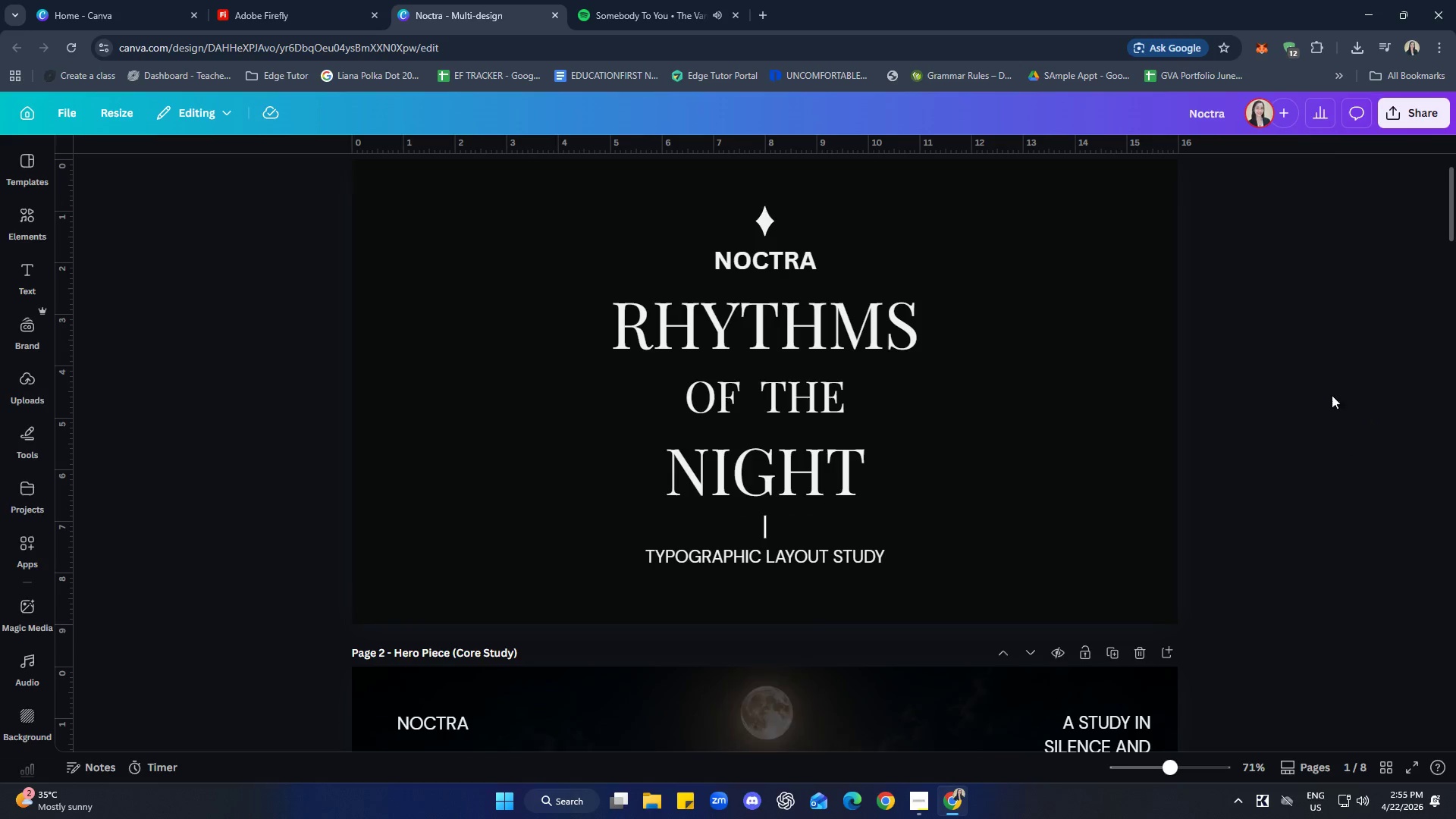 
scroll: coordinate [1330, 412], scroll_direction: down, amount: 25.0
 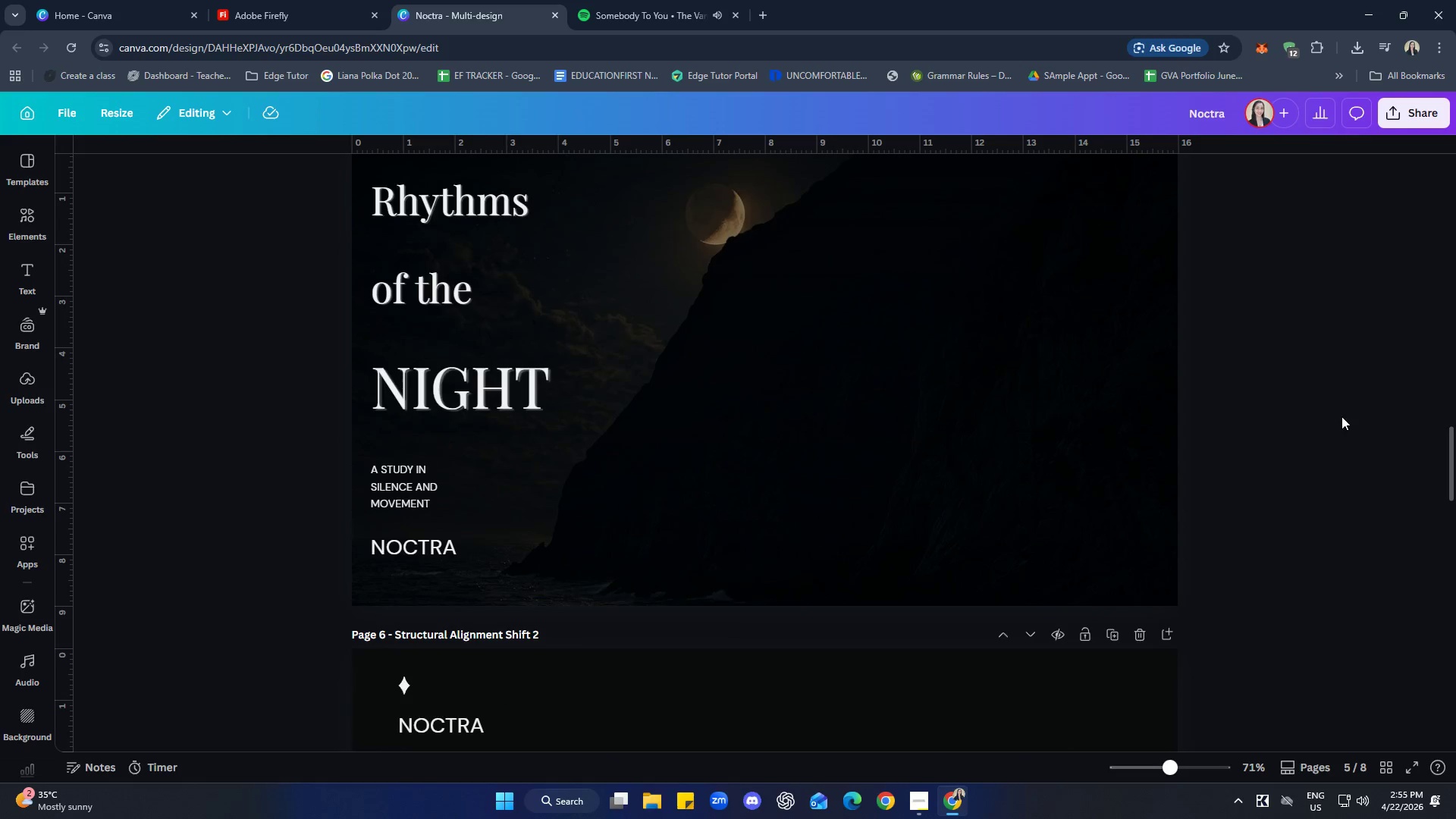 
scroll: coordinate [1341, 416], scroll_direction: up, amount: 1.0
 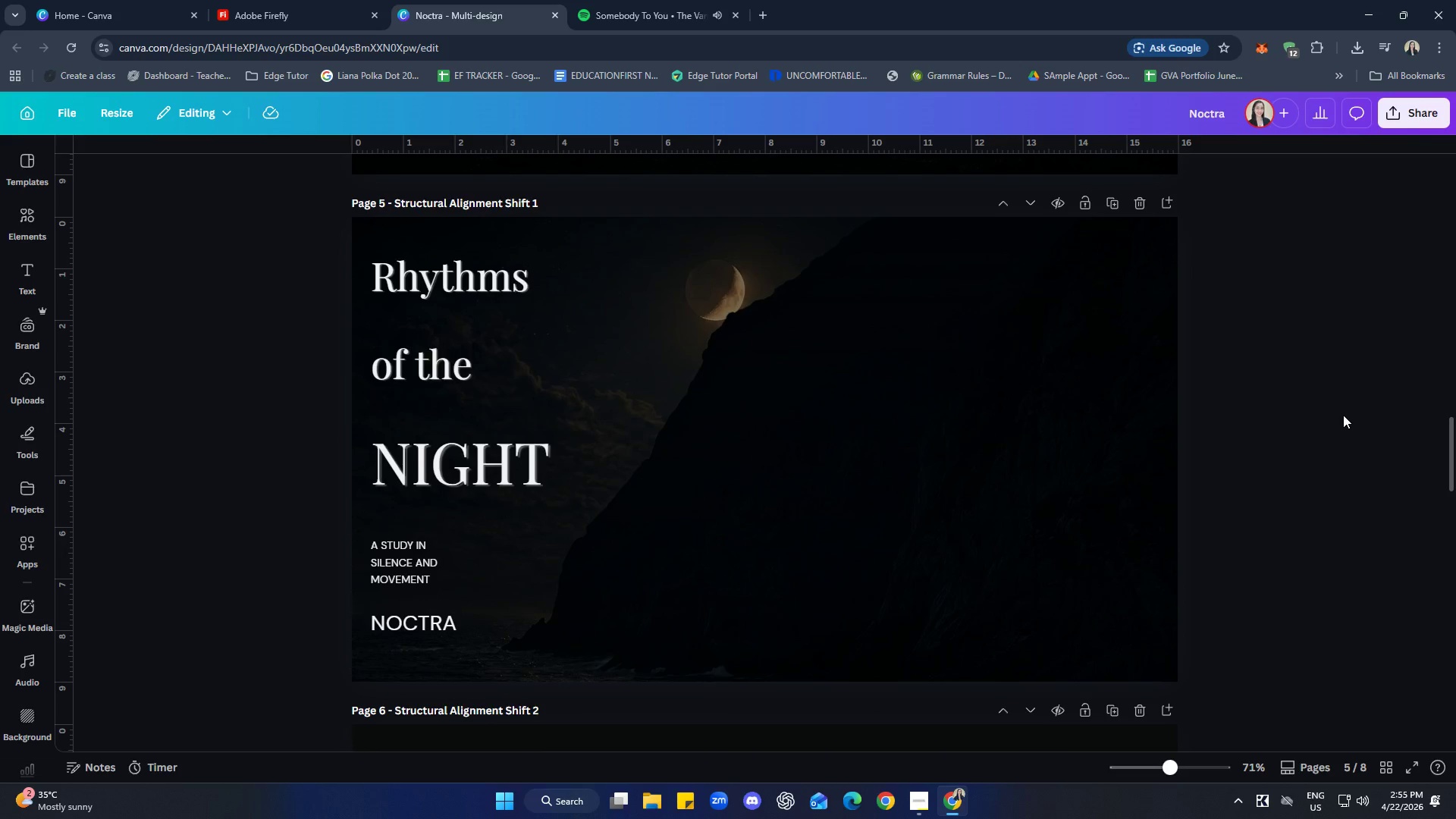 
scroll: coordinate [1343, 413], scroll_direction: down, amount: 28.0
 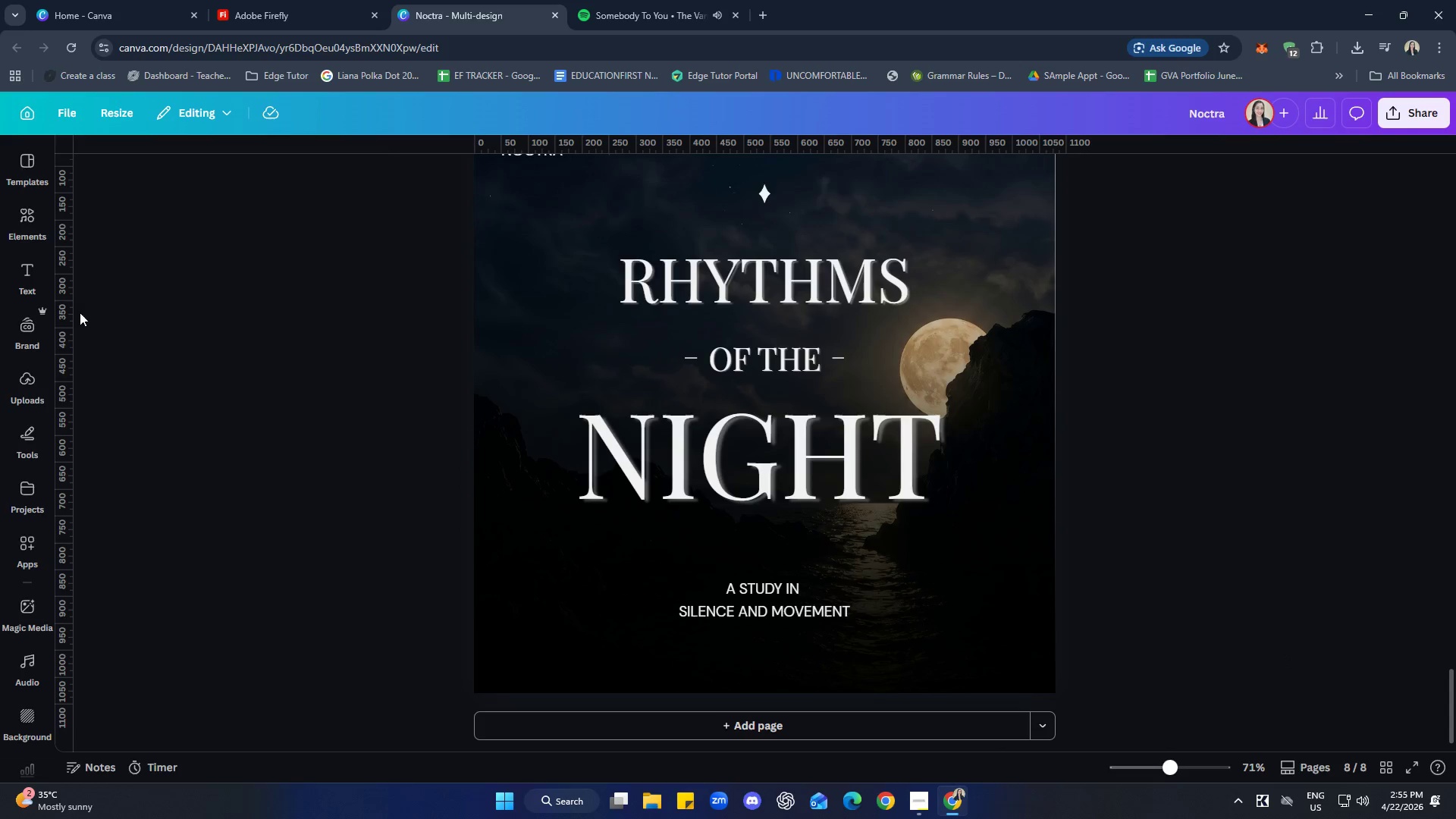 
left_click([15, 222])
 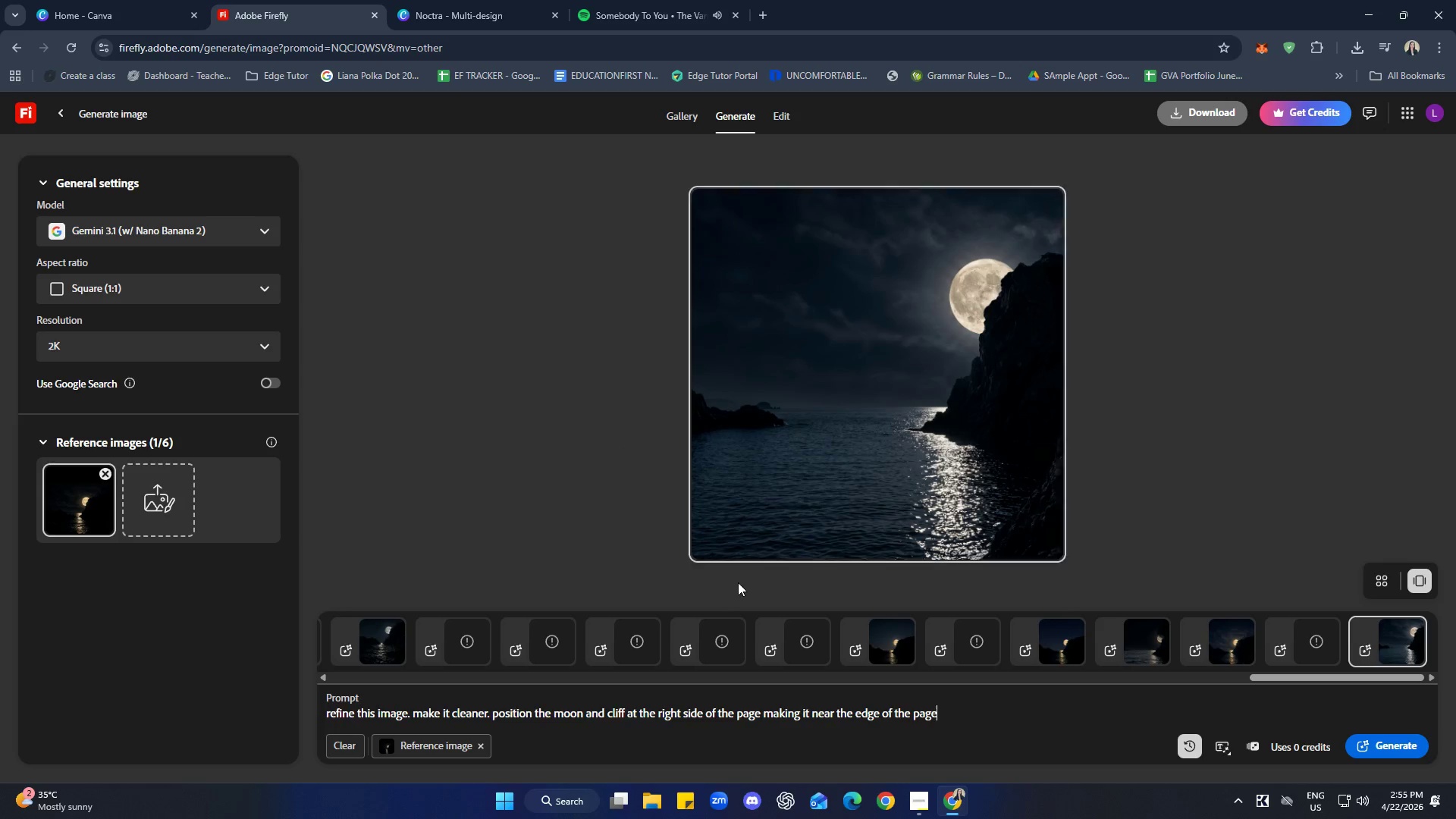 
left_click([1239, 411])
 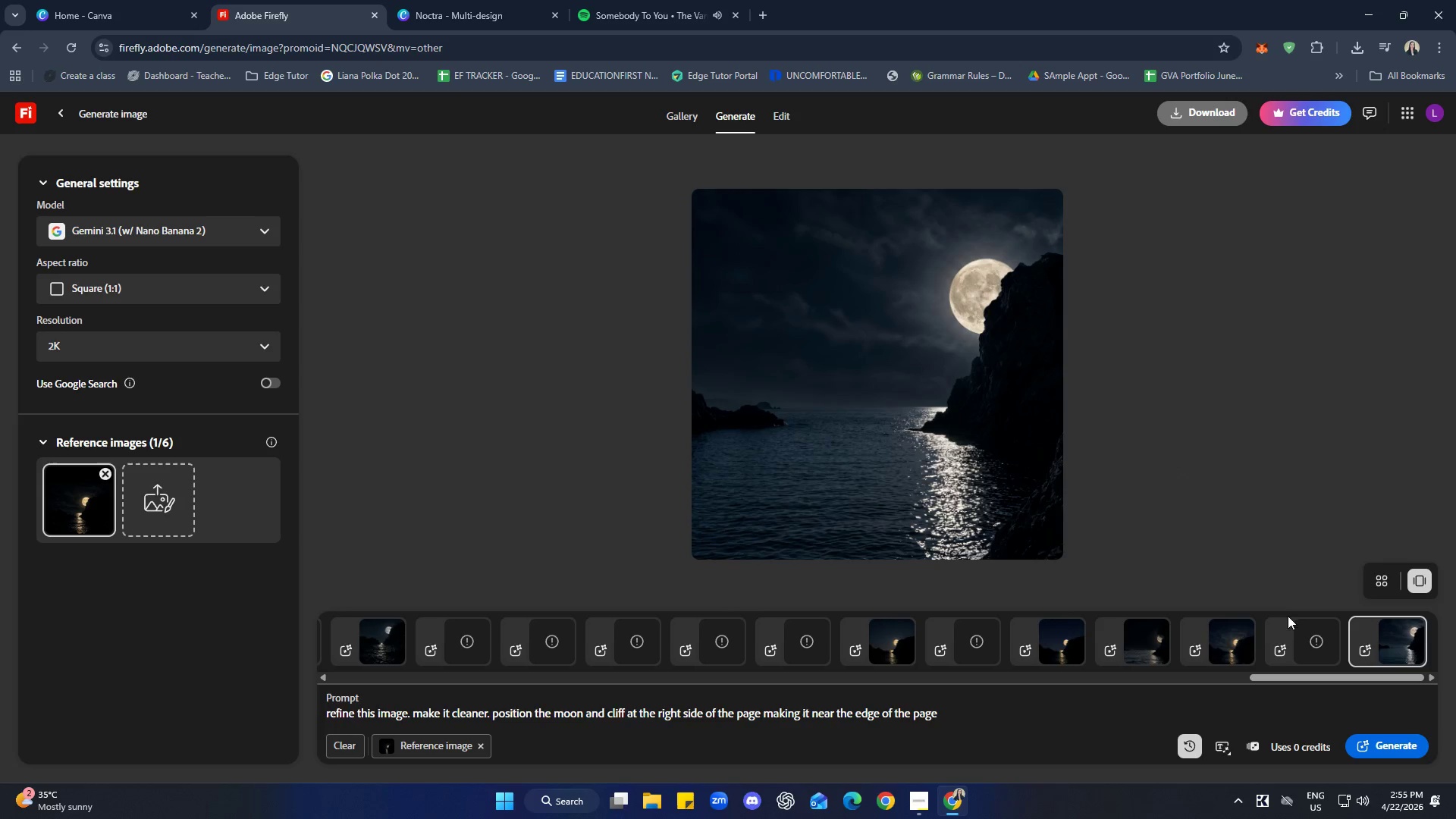 
left_click([973, 721])
 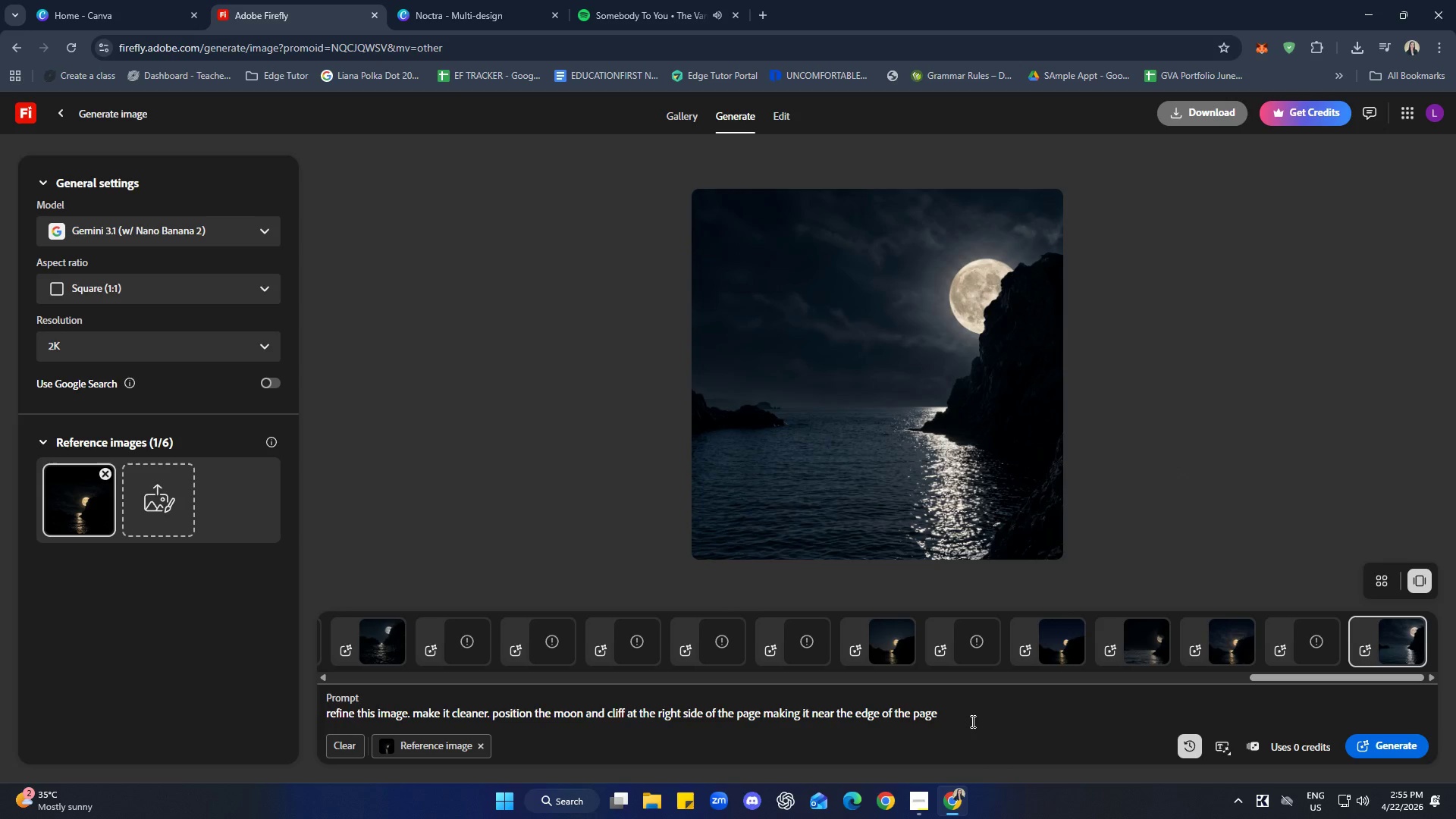 
type(. make the light a)
key(Backspace)
type(from the moon the same as the precio)
key(Backspace)
key(Backspace)
key(Backspace)
type(vo)
key(Backspace)
type(ious images )
key(Backspace)
type(. l)
key(Backspace)
type(a little warm)
 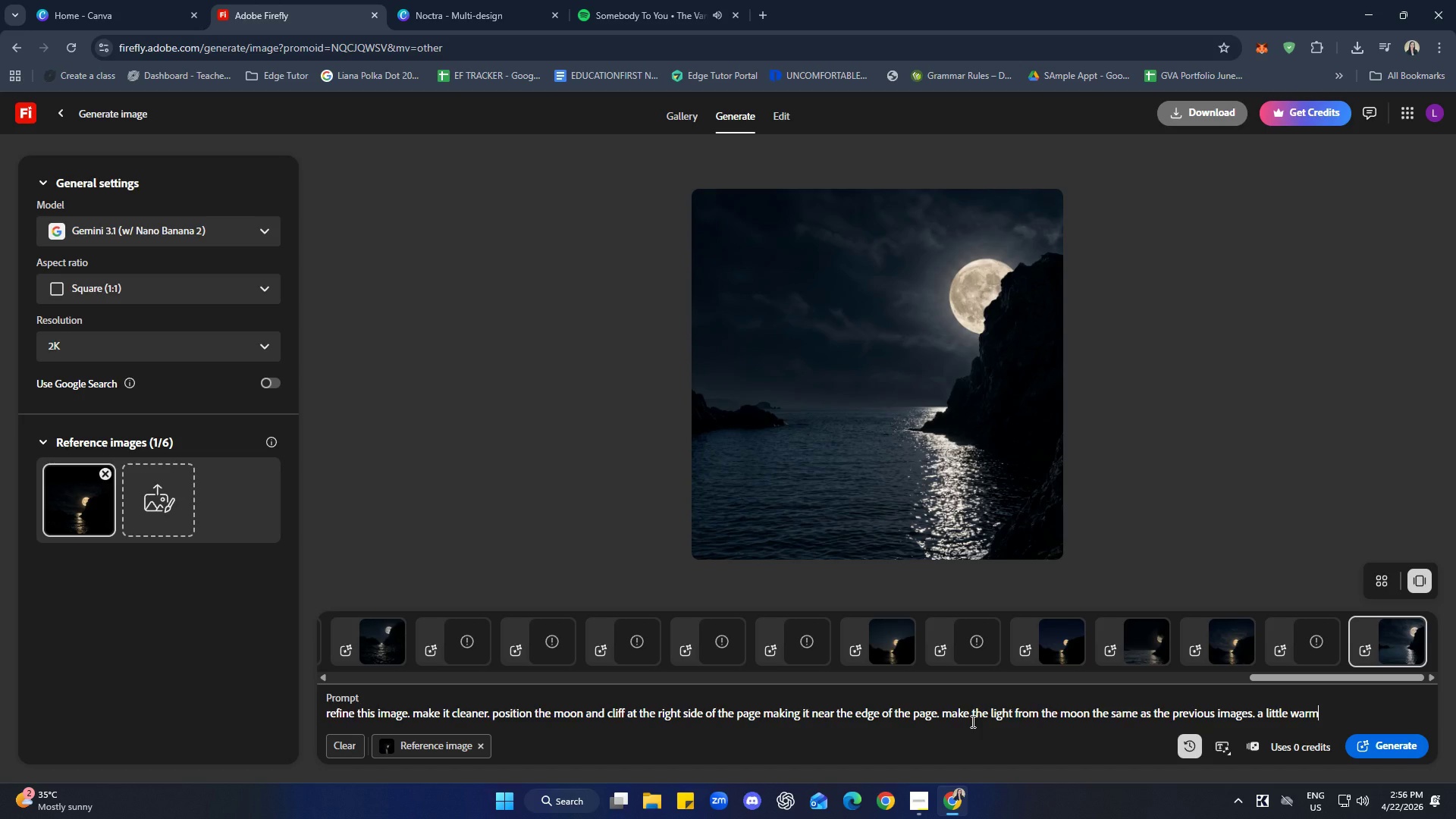 
key(Enter)
 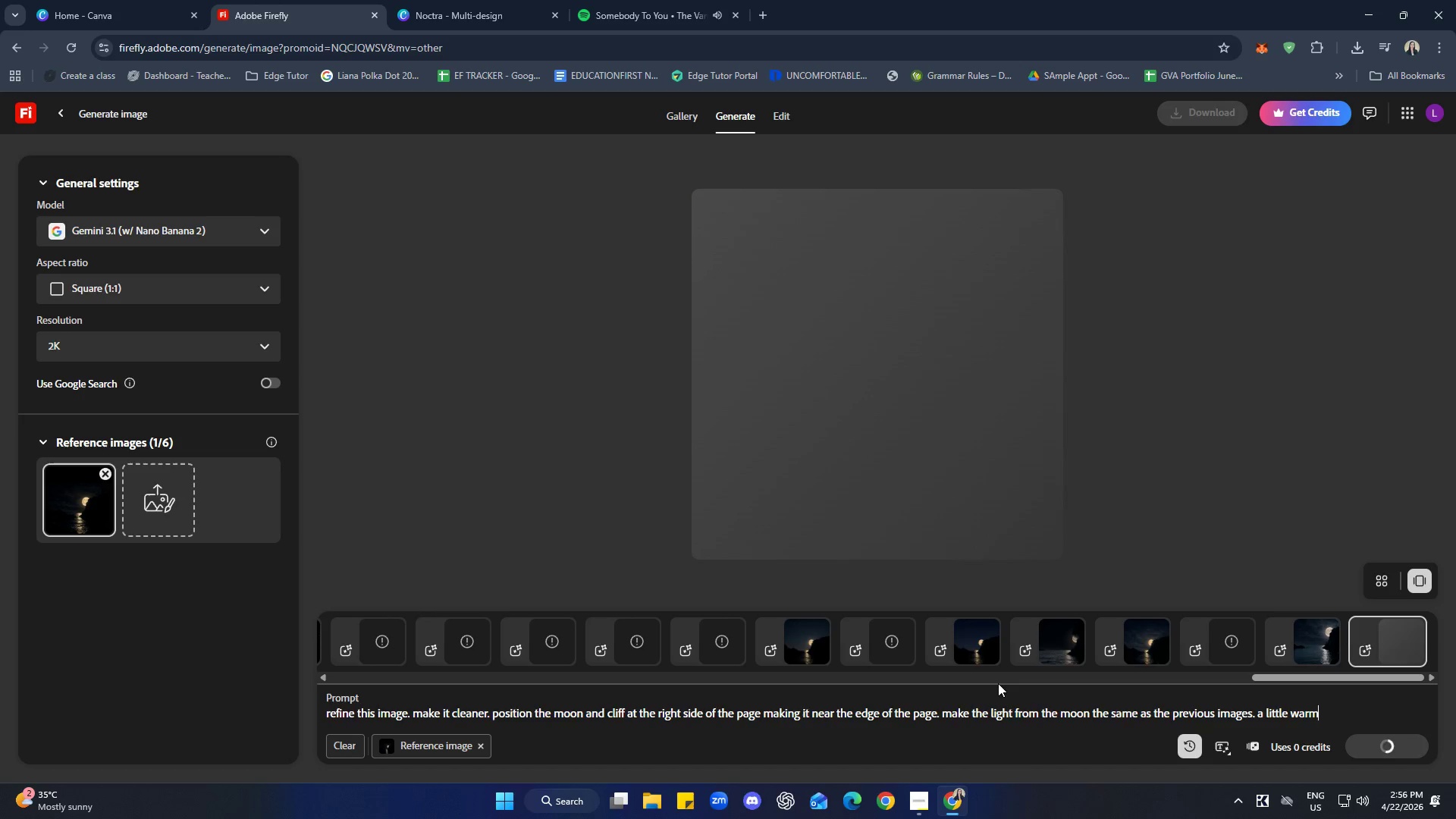 
wait(5.33)
 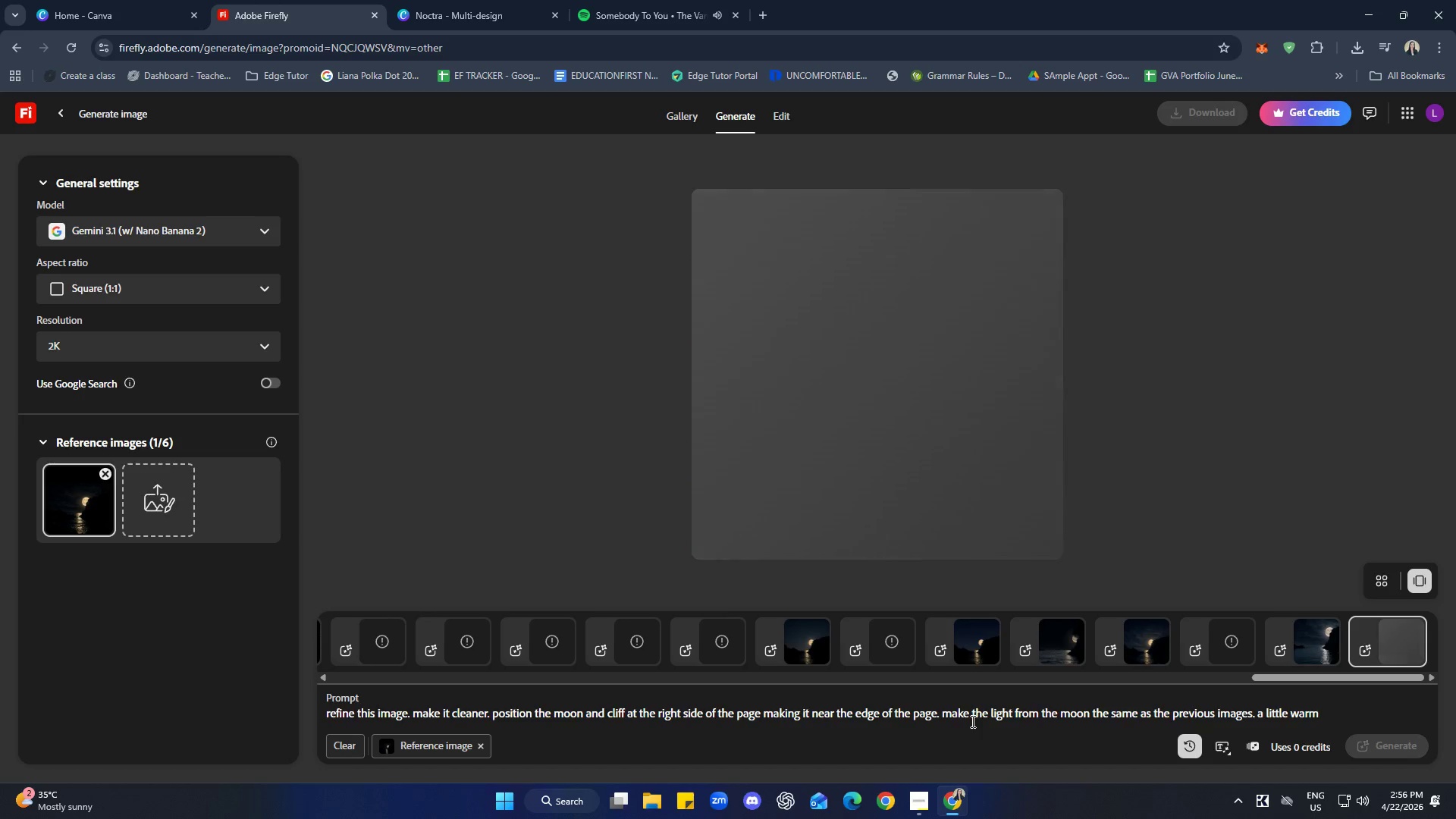 
left_click([475, 0])
 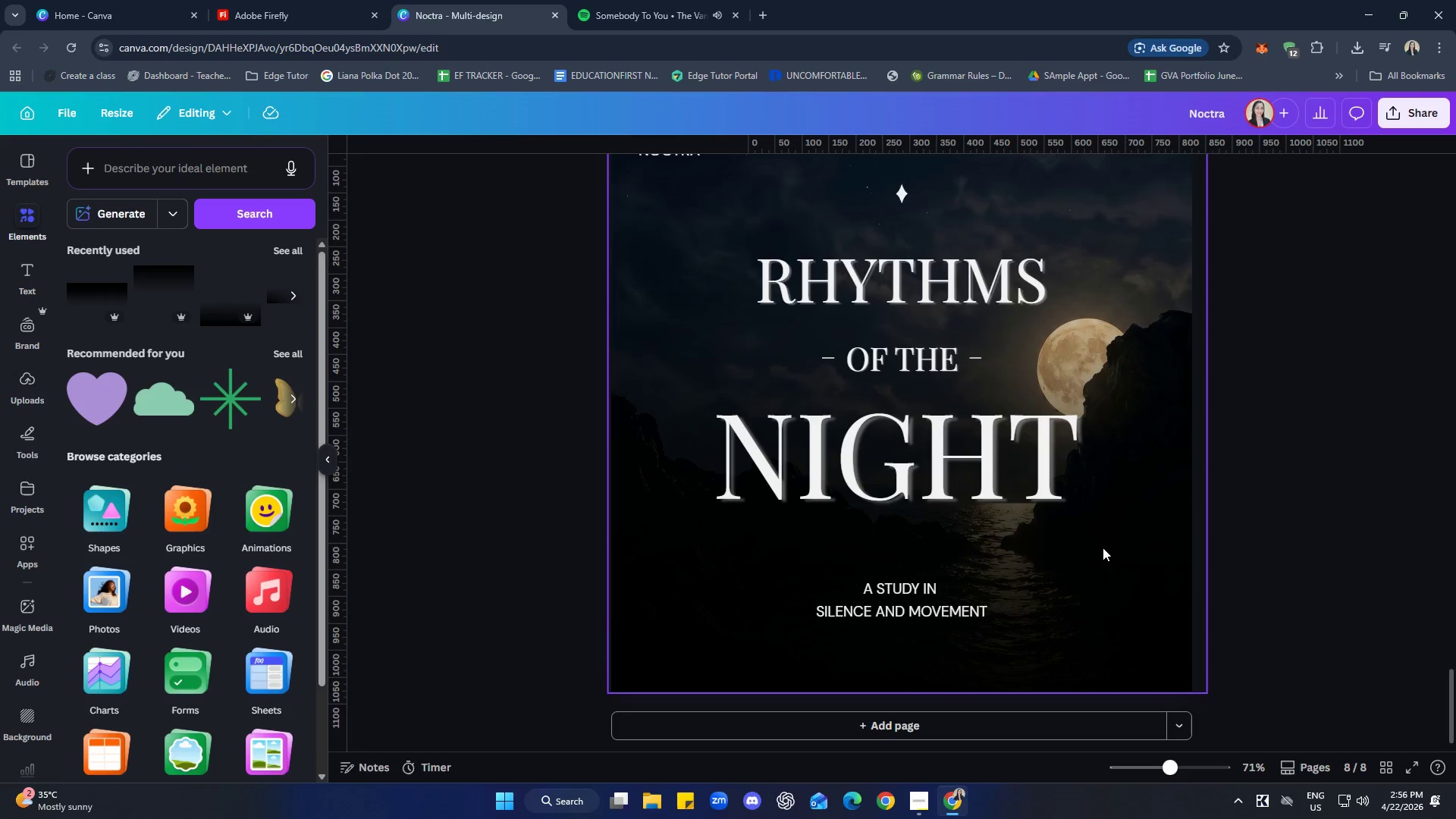 
left_click([1355, 463])
 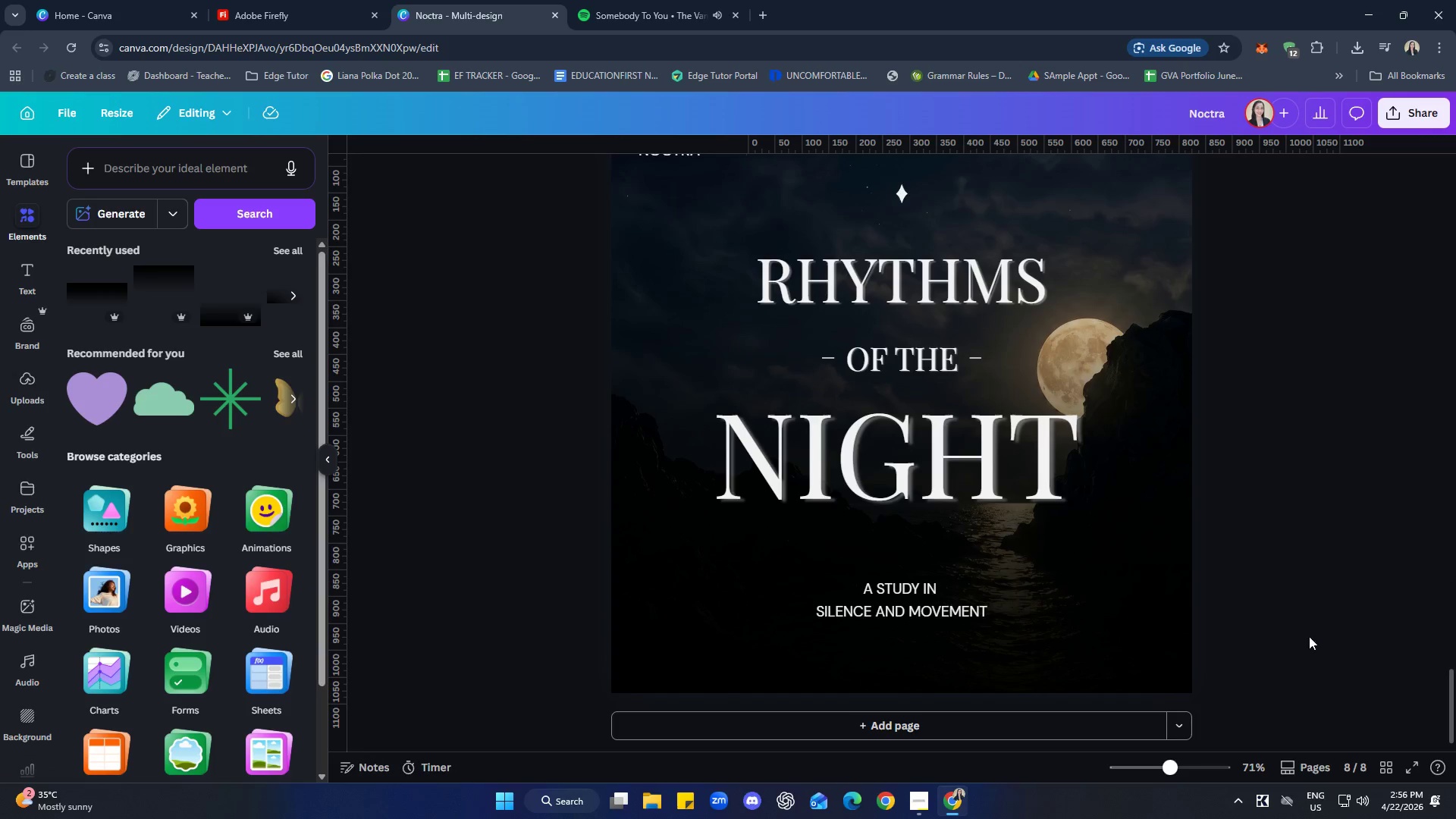 
scroll: coordinate [1288, 648], scroll_direction: up, amount: 1.0
 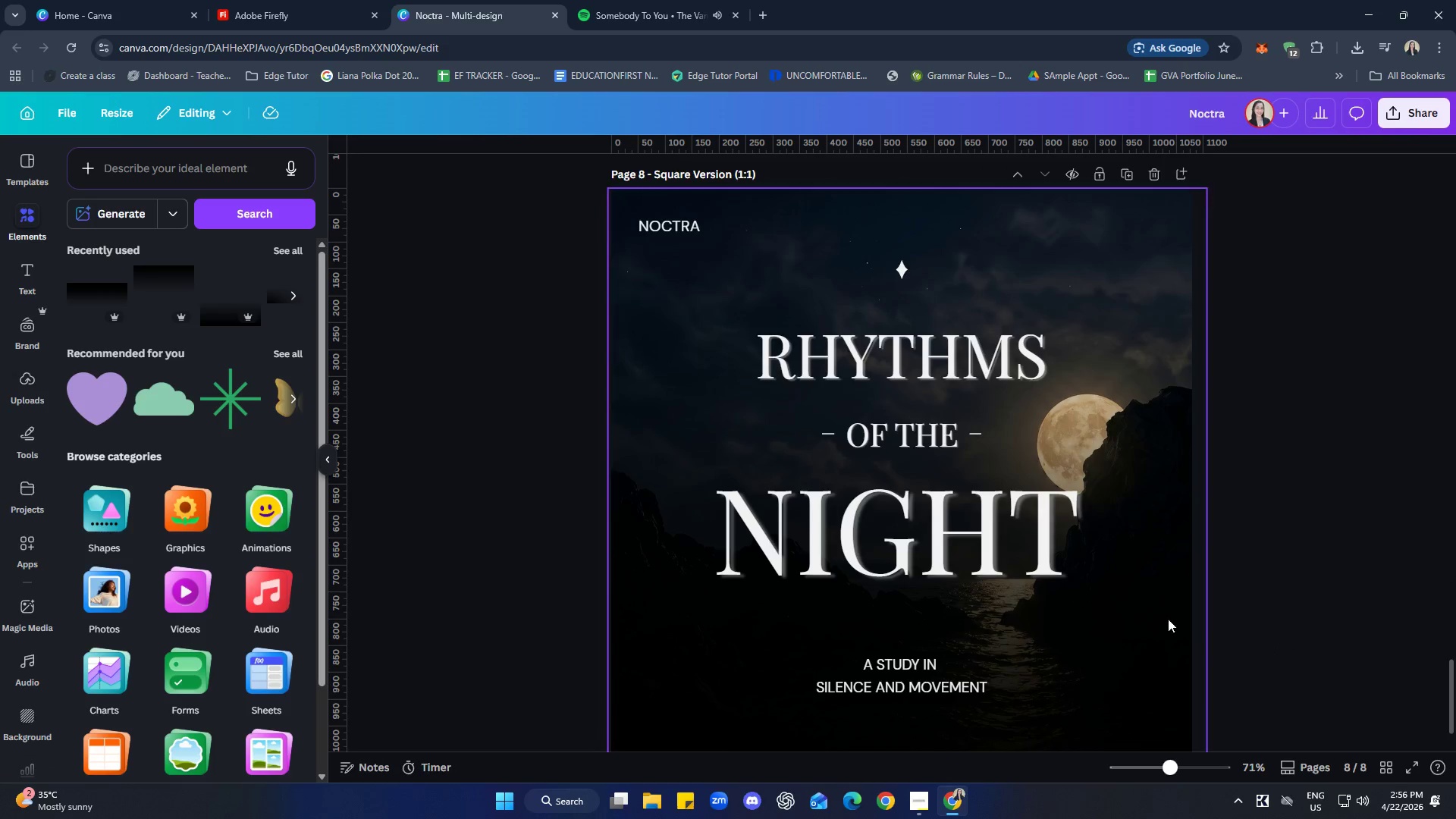 
left_click([1144, 599])
 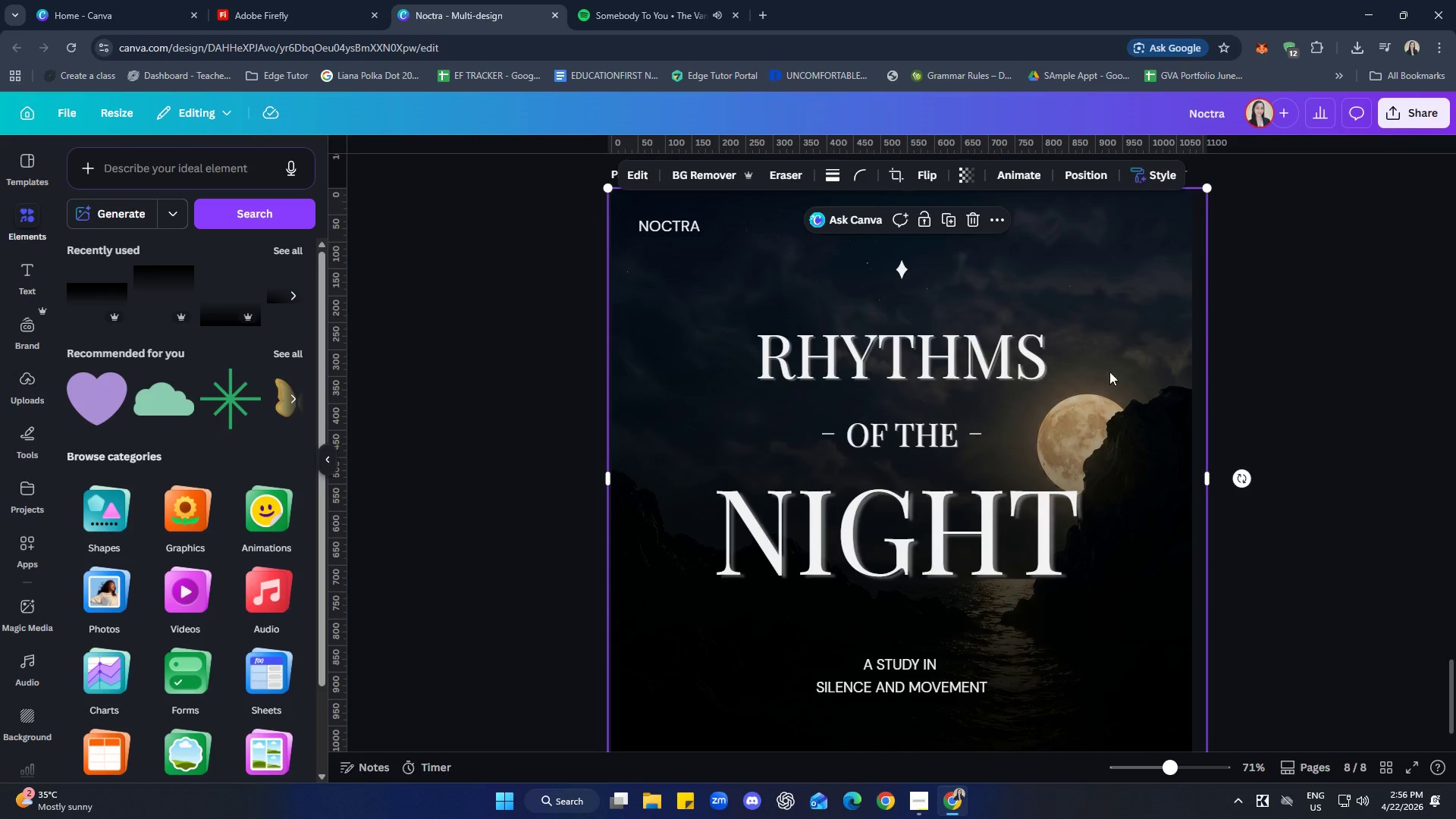 
scroll: coordinate [1253, 421], scroll_direction: up, amount: 1.0
 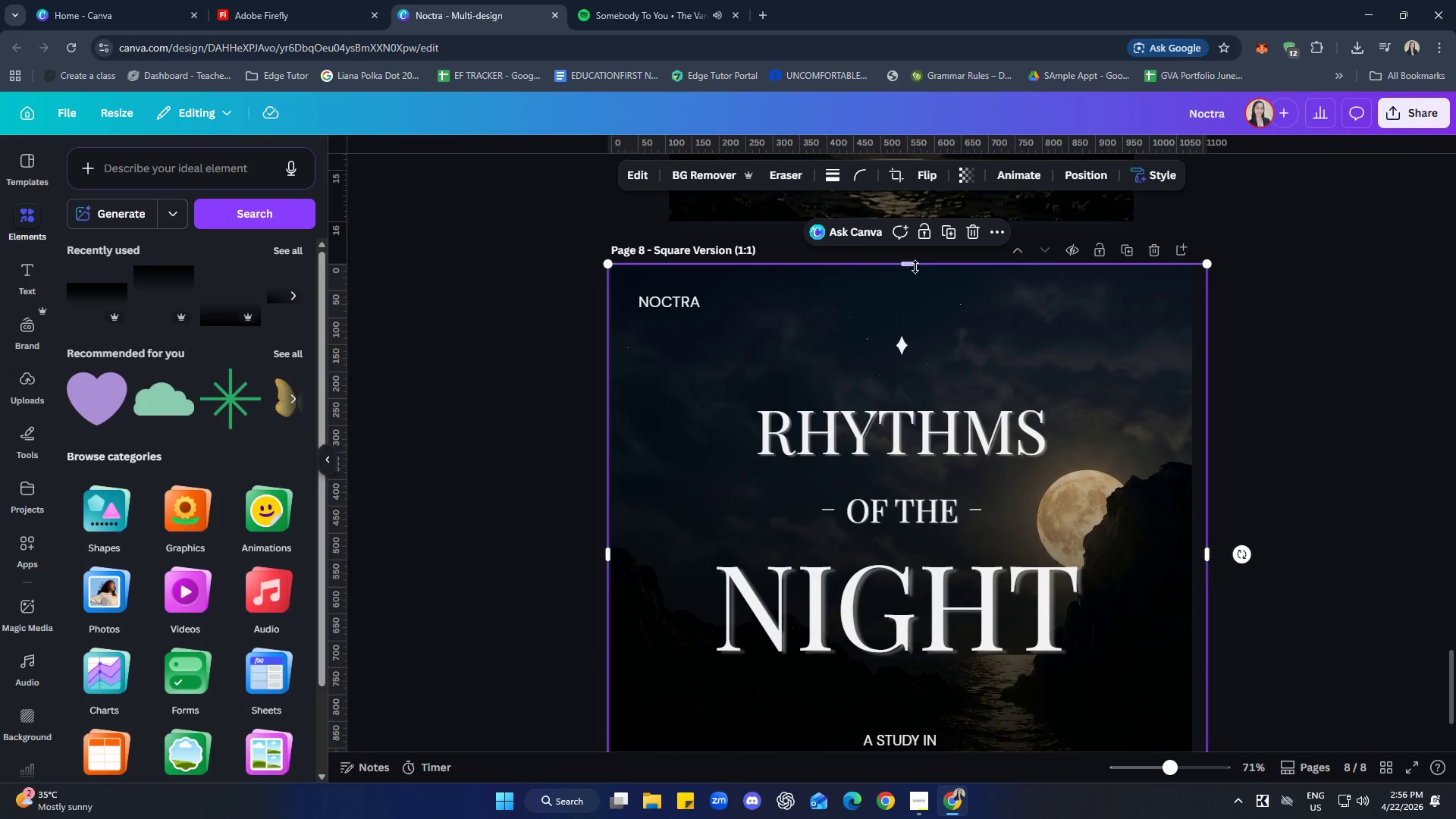 
left_click_drag(start_coordinate=[912, 265], to_coordinate=[918, 174])
 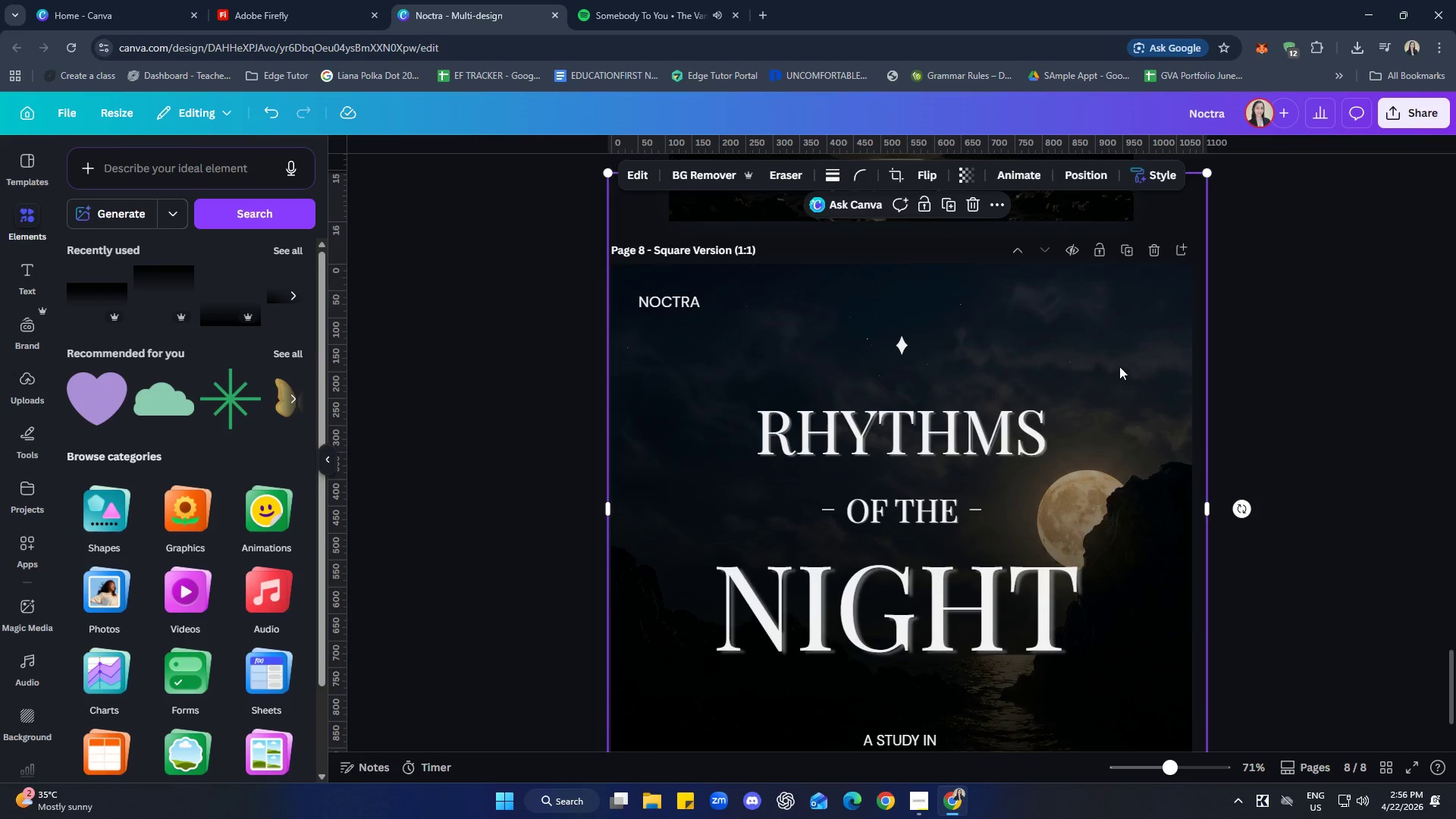 
scroll: coordinate [1119, 366], scroll_direction: up, amount: 1.0
 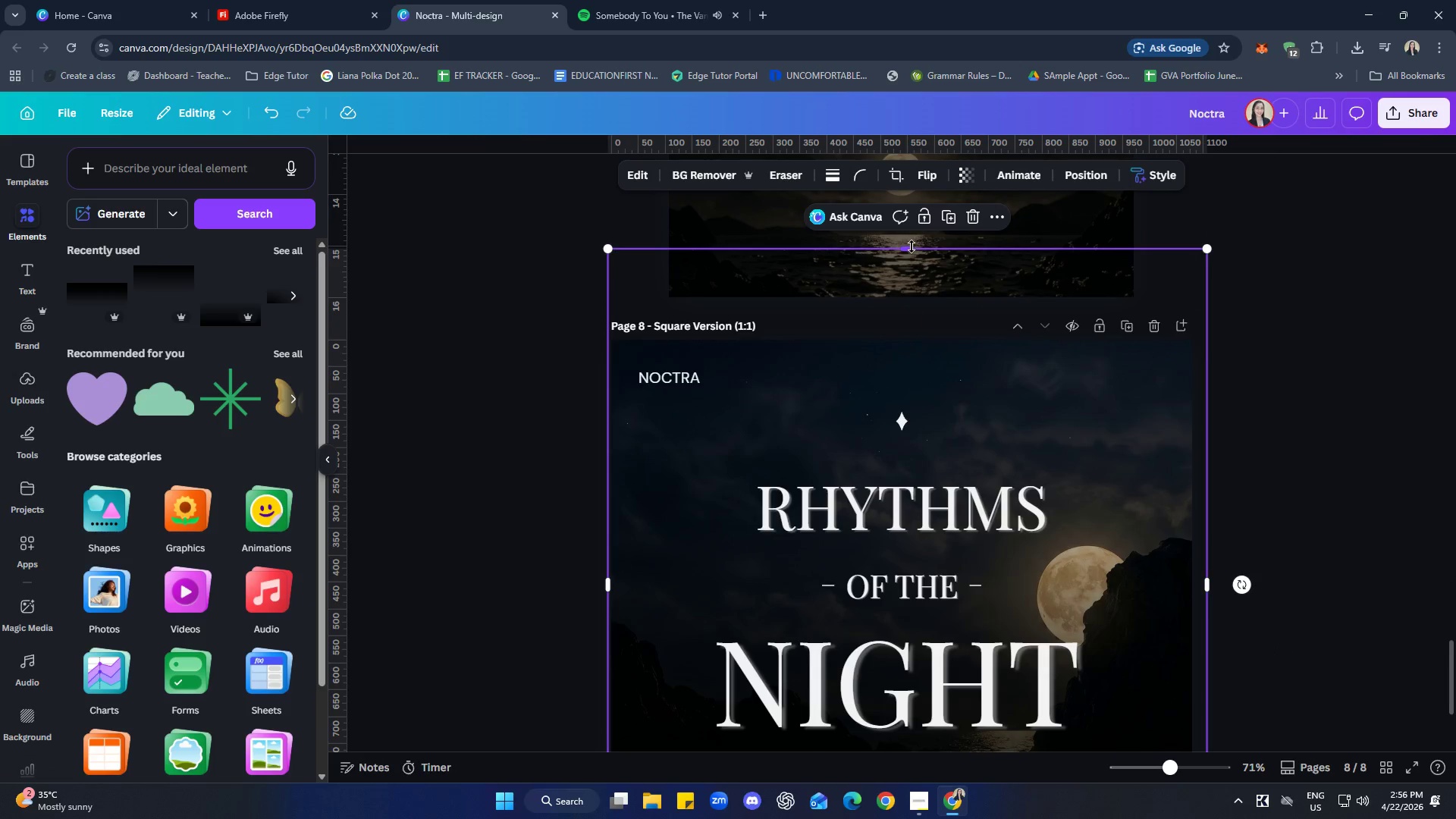 
left_click_drag(start_coordinate=[912, 246], to_coordinate=[903, 334])
 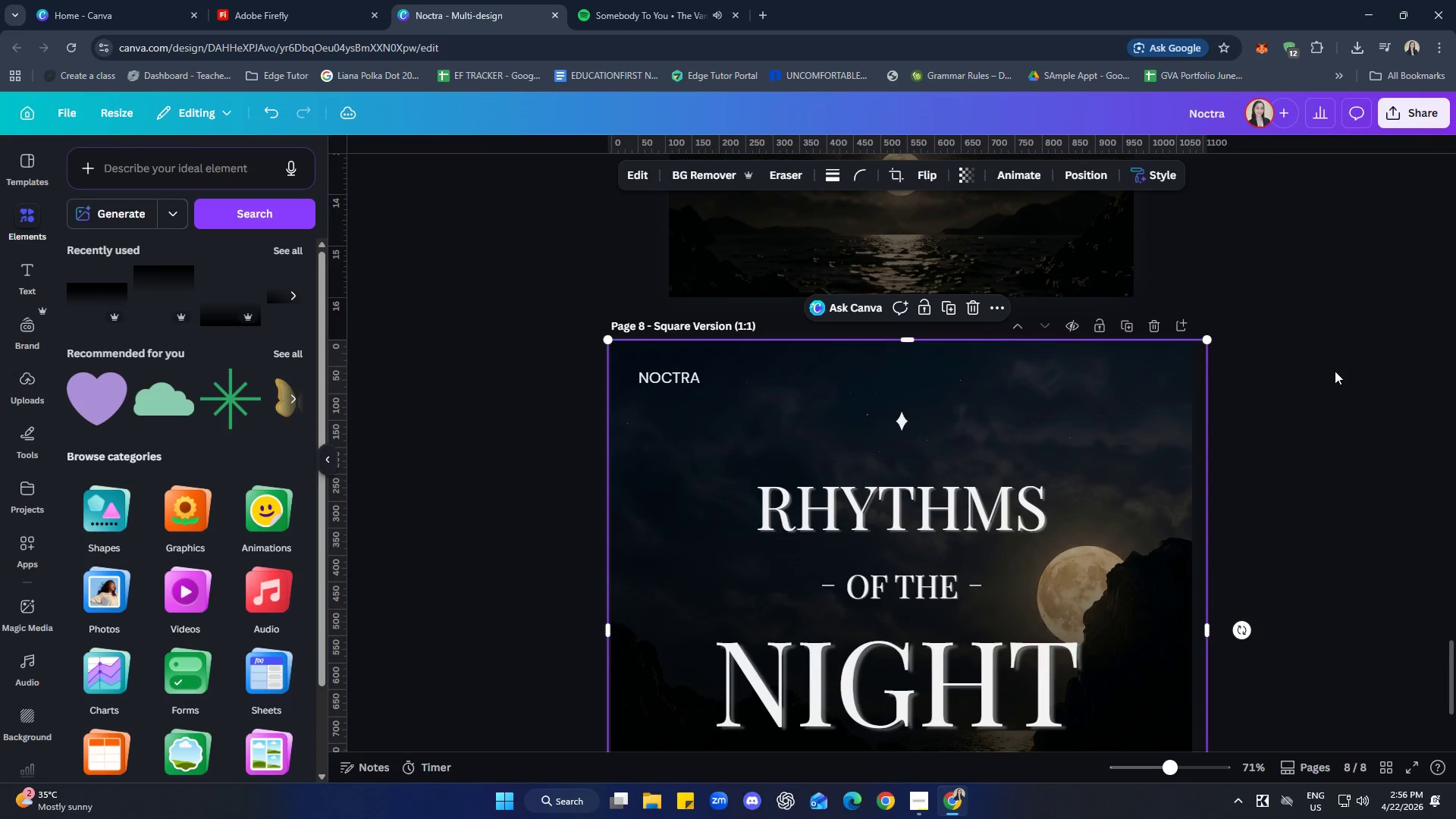 
scroll: coordinate [1338, 376], scroll_direction: down, amount: 2.0
 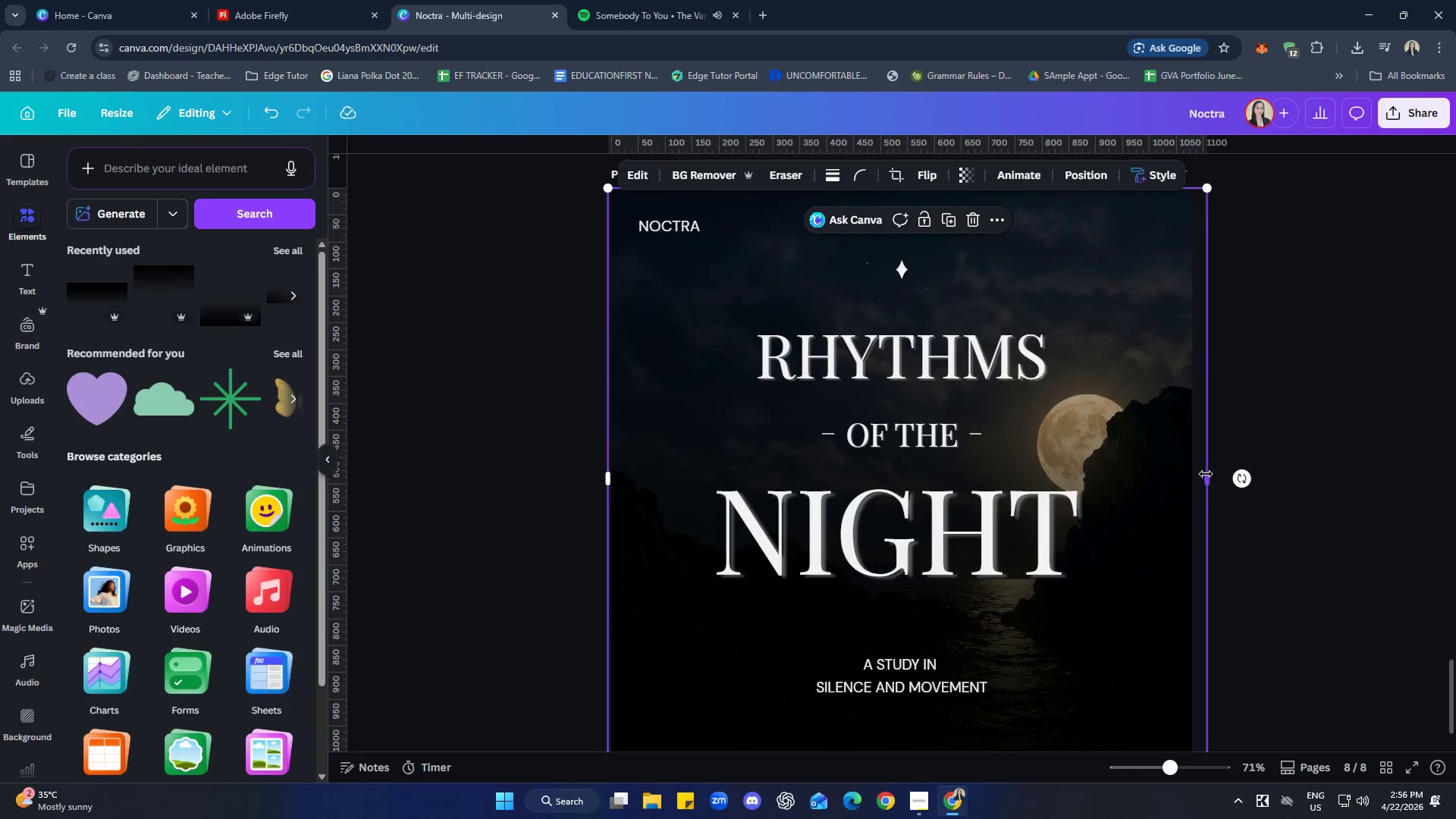 
left_click_drag(start_coordinate=[1207, 479], to_coordinate=[1193, 482])
 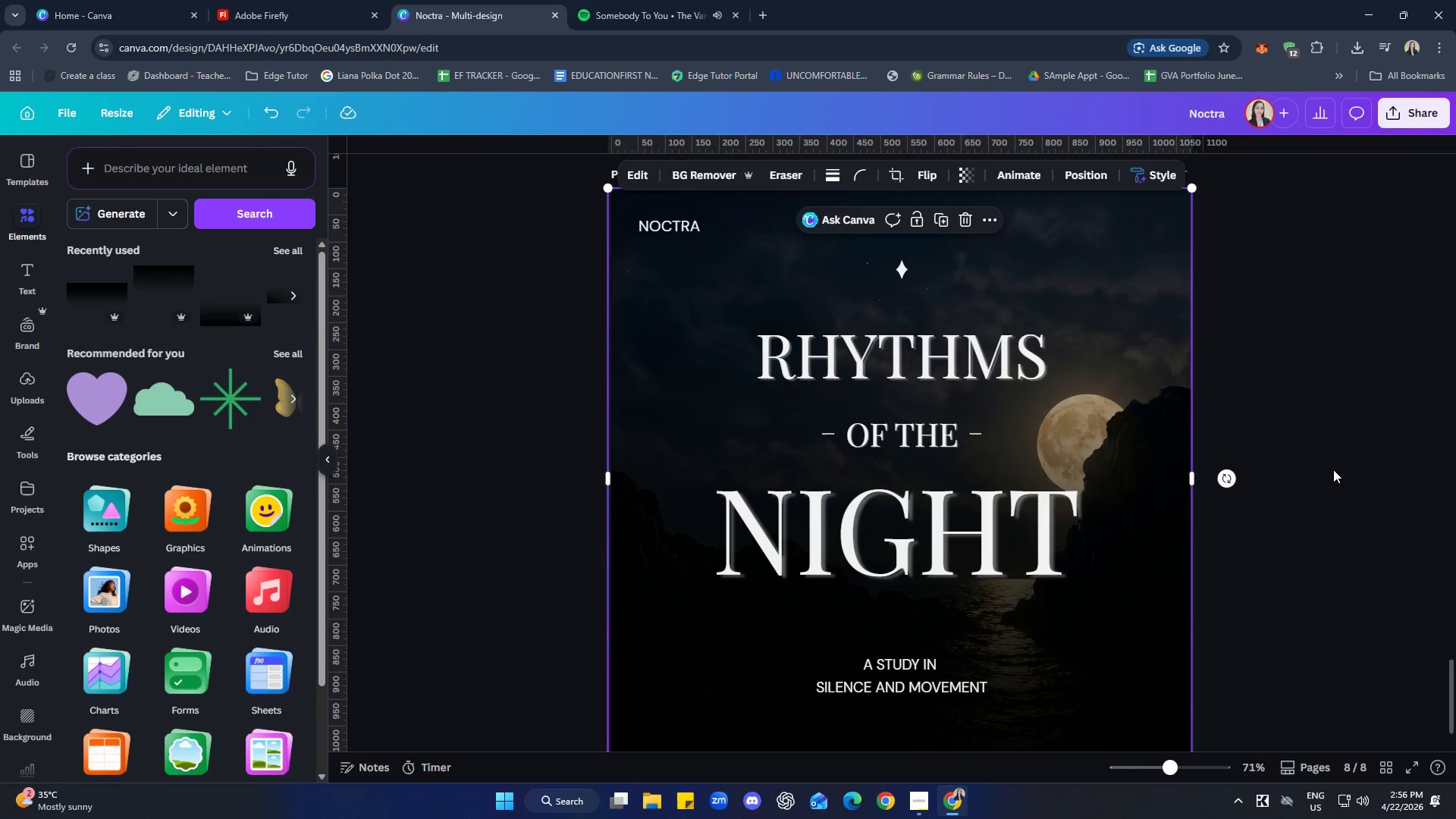 
left_click([1333, 469])
 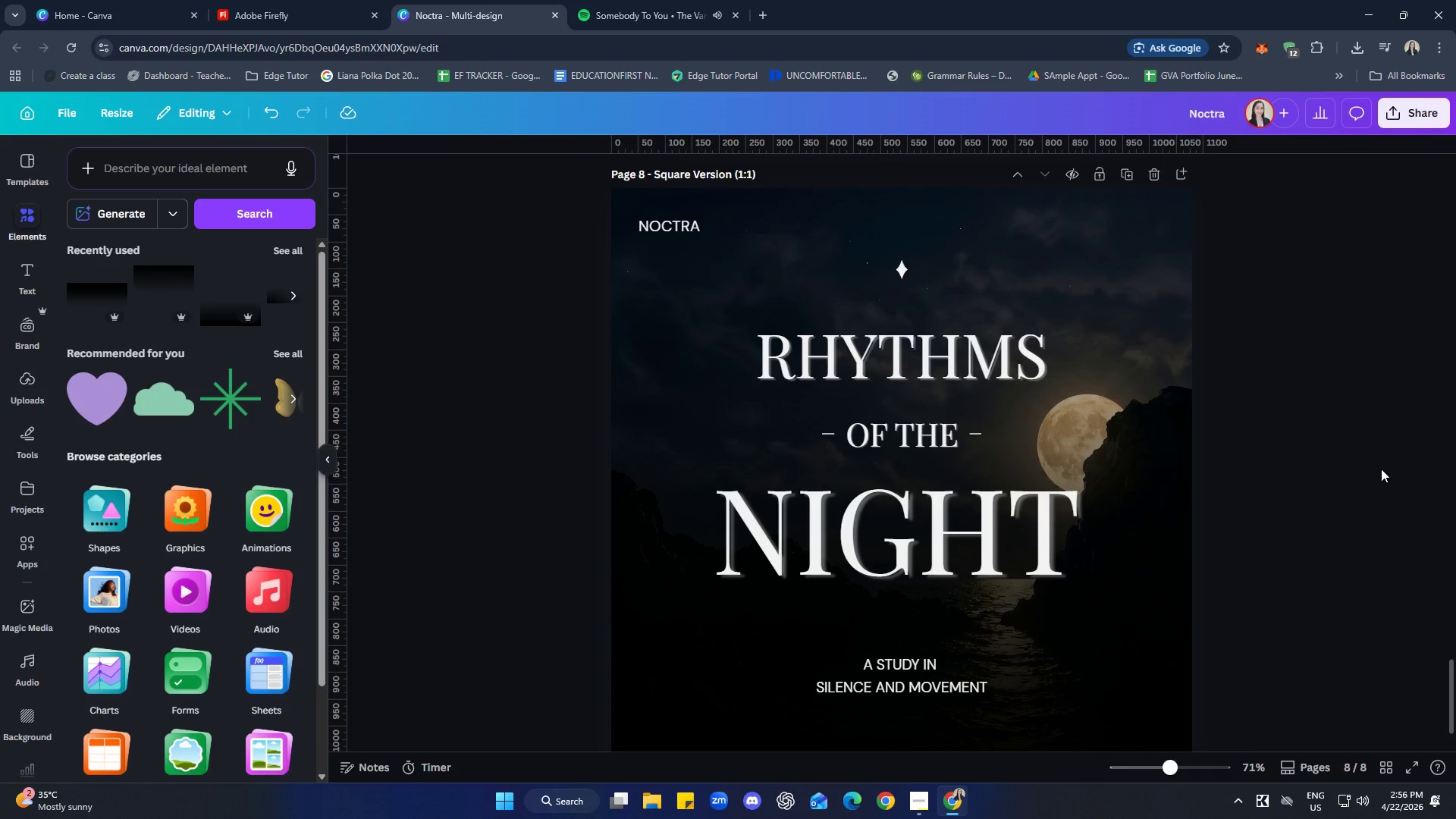 
scroll: coordinate [1382, 471], scroll_direction: down, amount: 2.0
 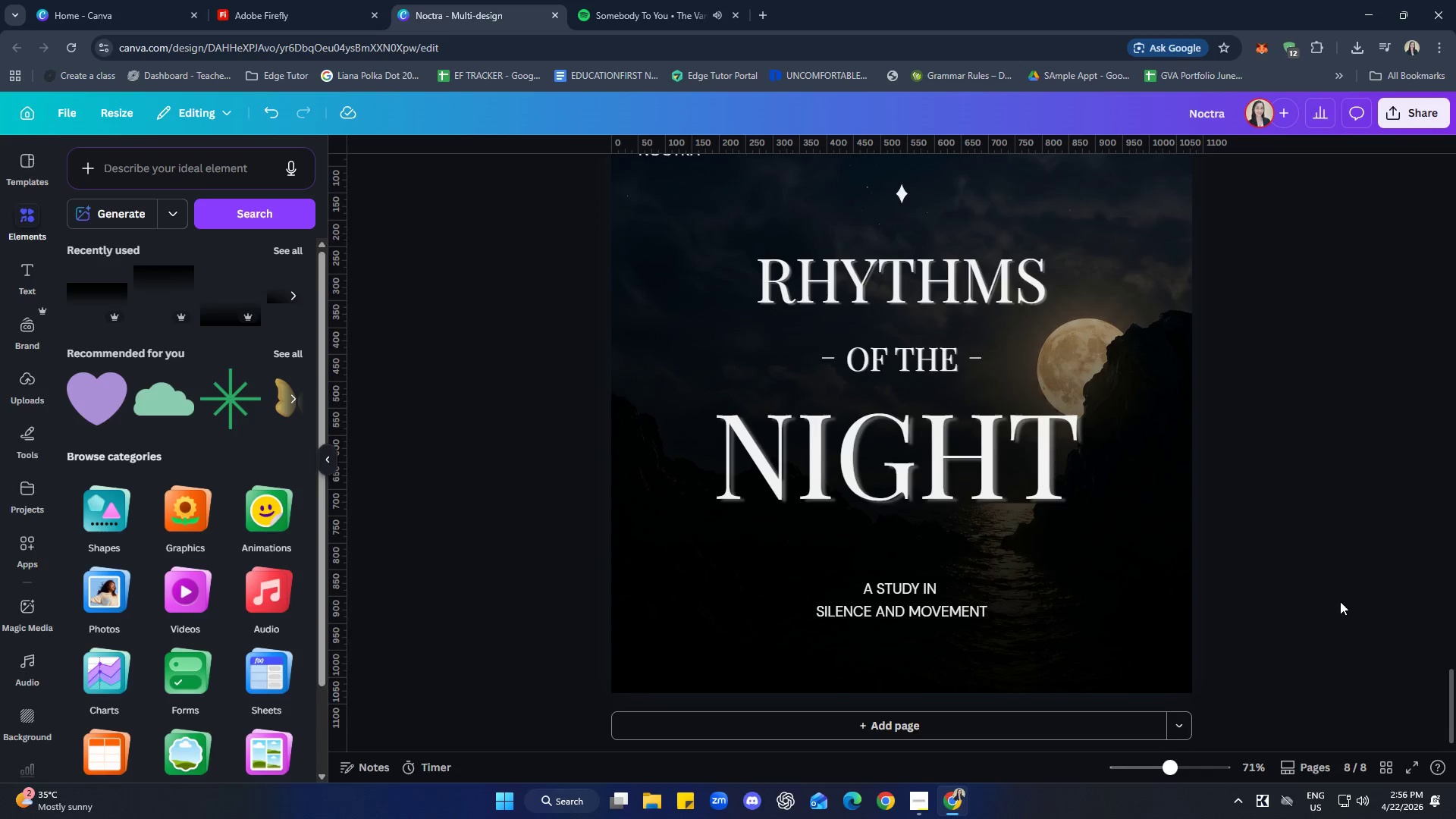 
scroll: coordinate [1360, 651], scroll_direction: up, amount: 20.0
 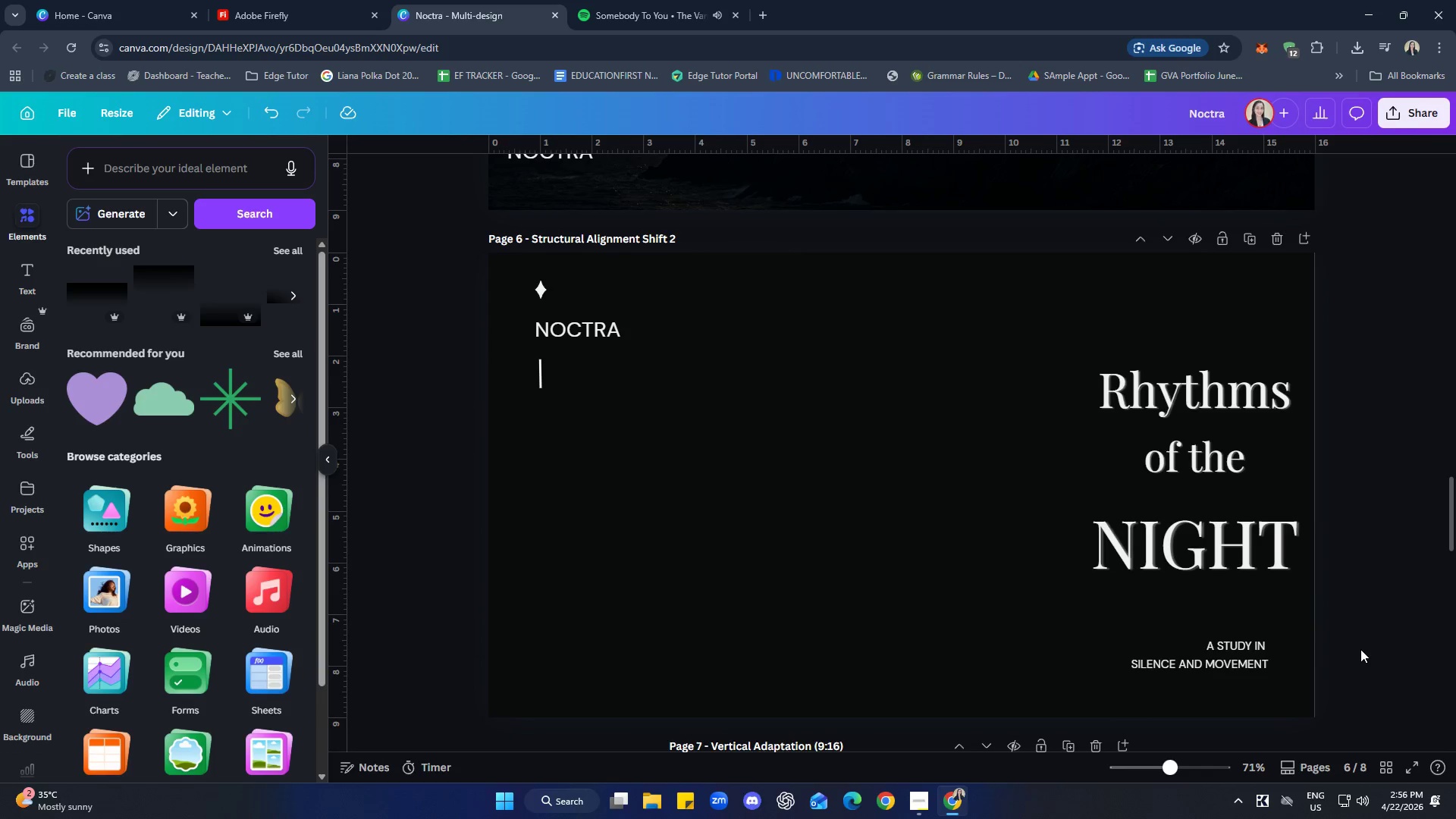 
hold_key(key=ControlLeft, duration=0.36)
scroll: coordinate [1365, 606], scroll_direction: down, amount: 20.0
 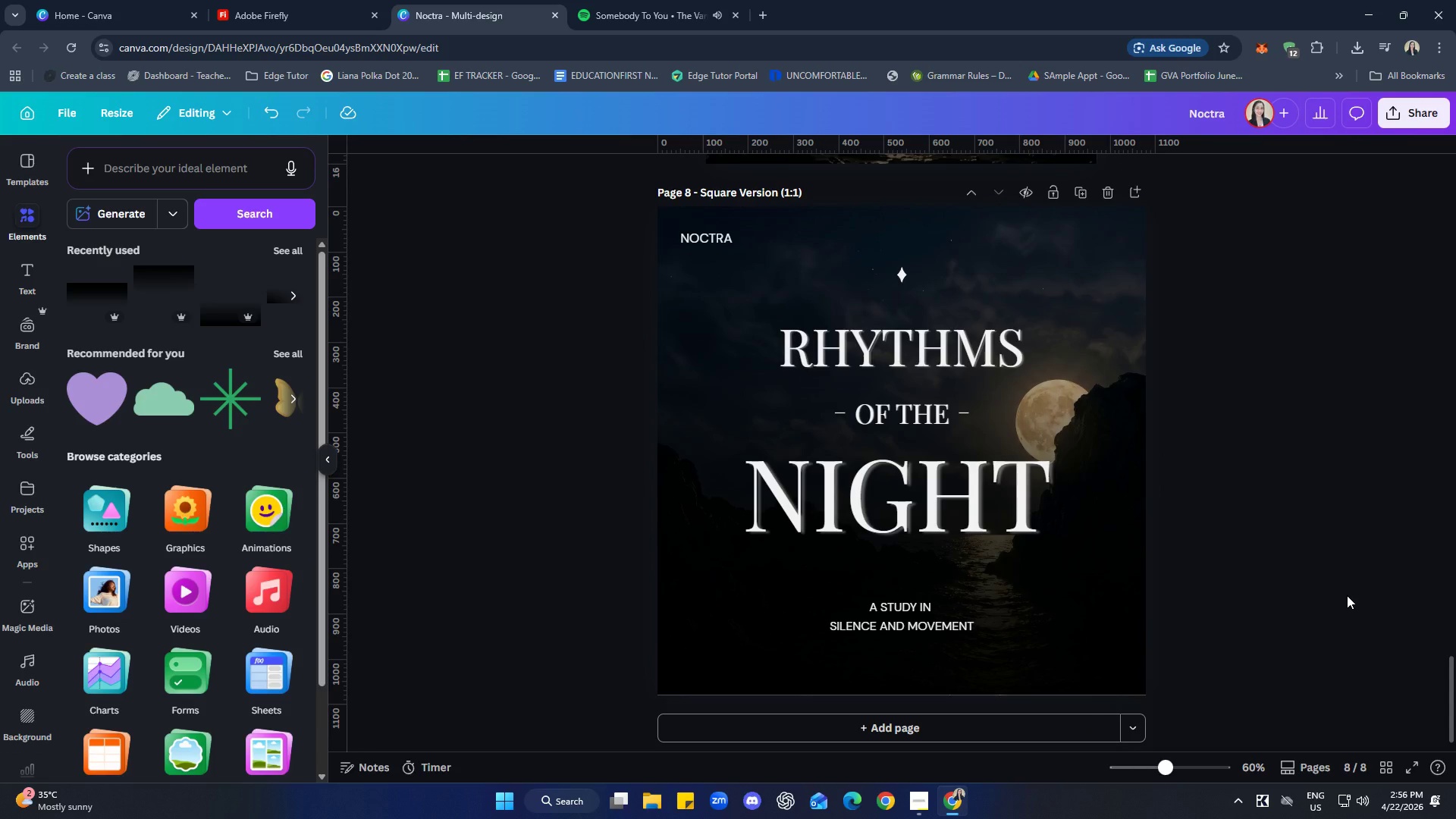 
wait(13.72)
 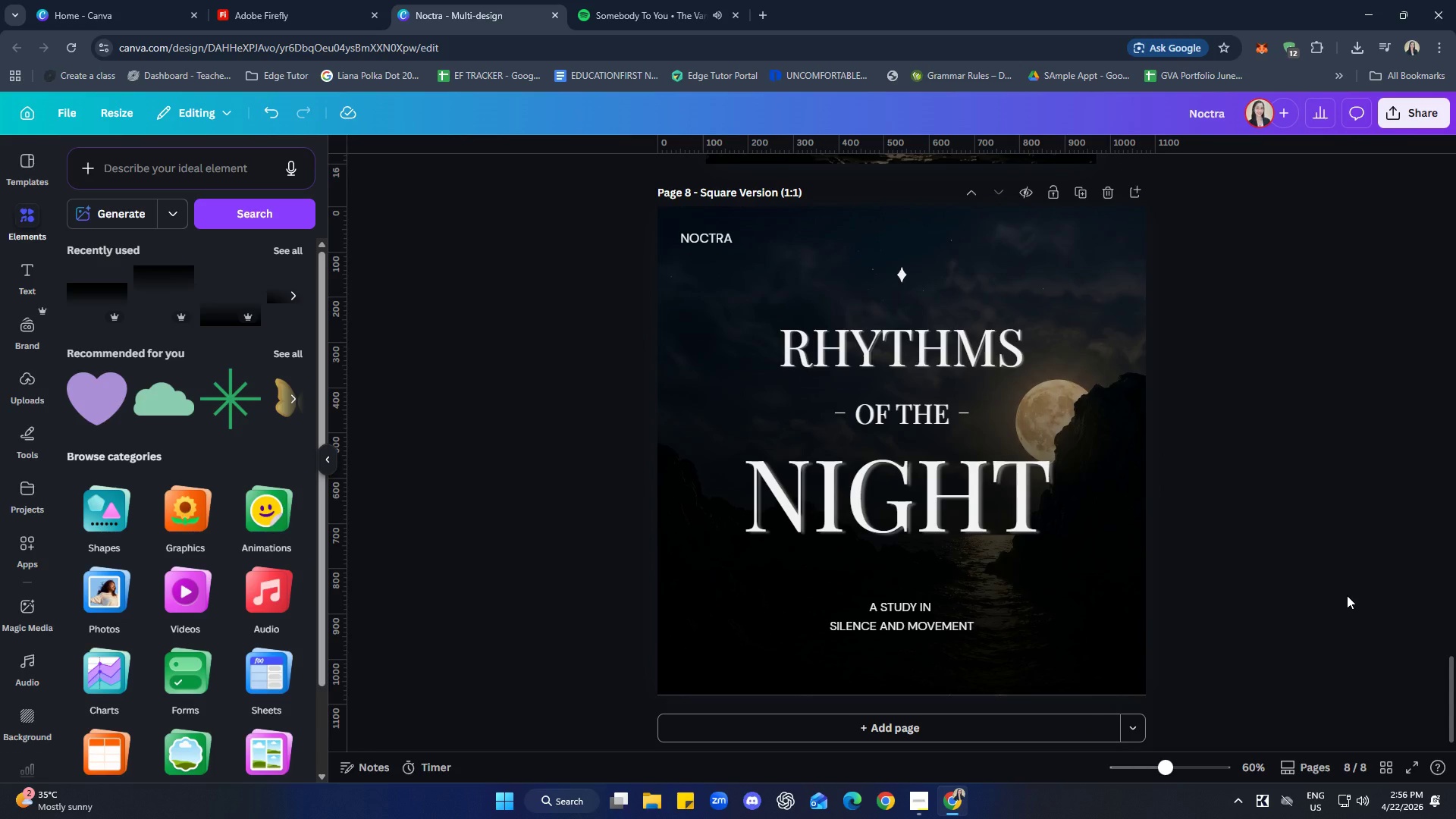 
scroll: coordinate [1219, 586], scroll_direction: up, amount: 7.0
 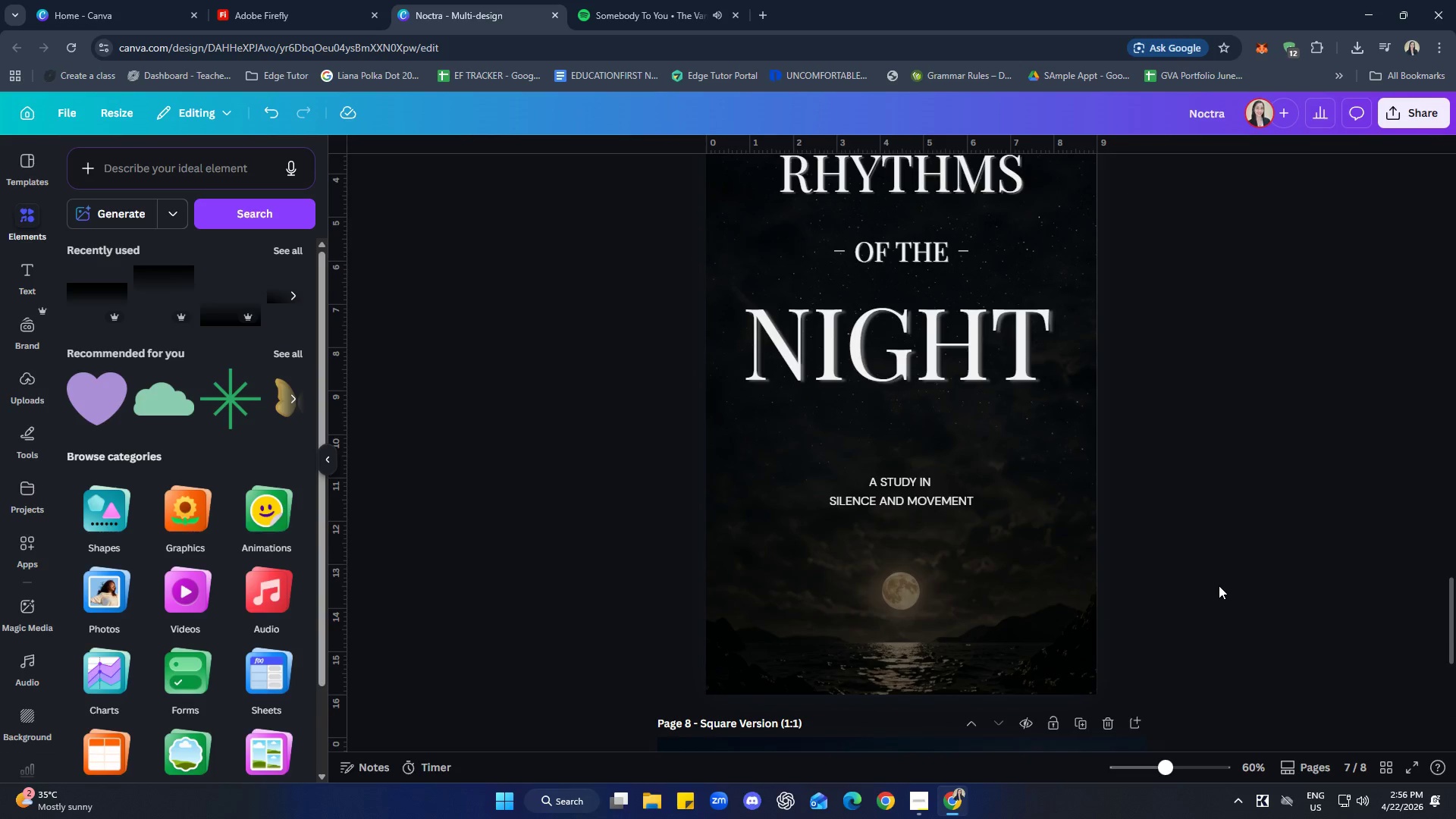 
scroll: coordinate [1222, 573], scroll_direction: down, amount: 9.0
 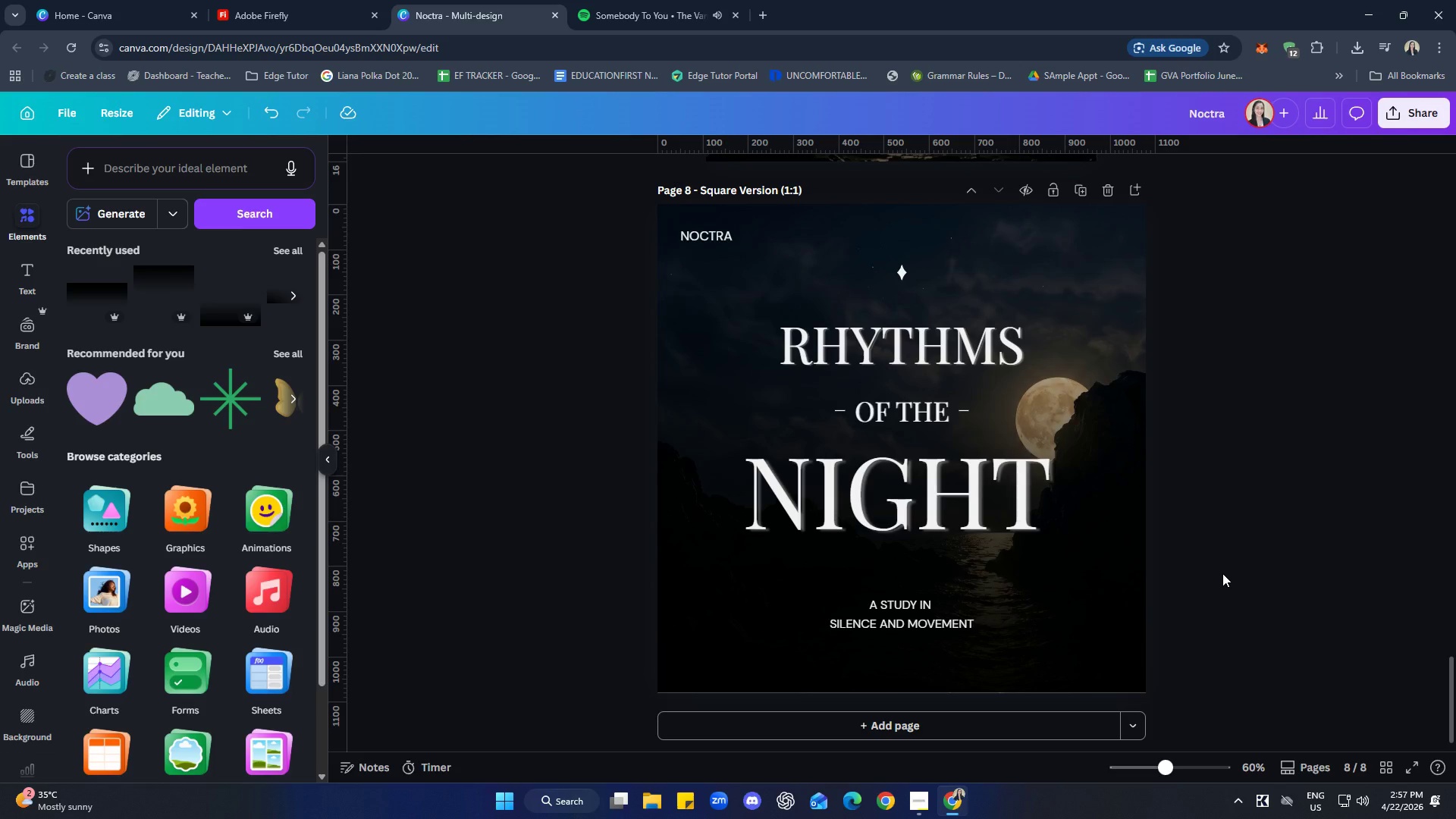 
wait(33.78)
 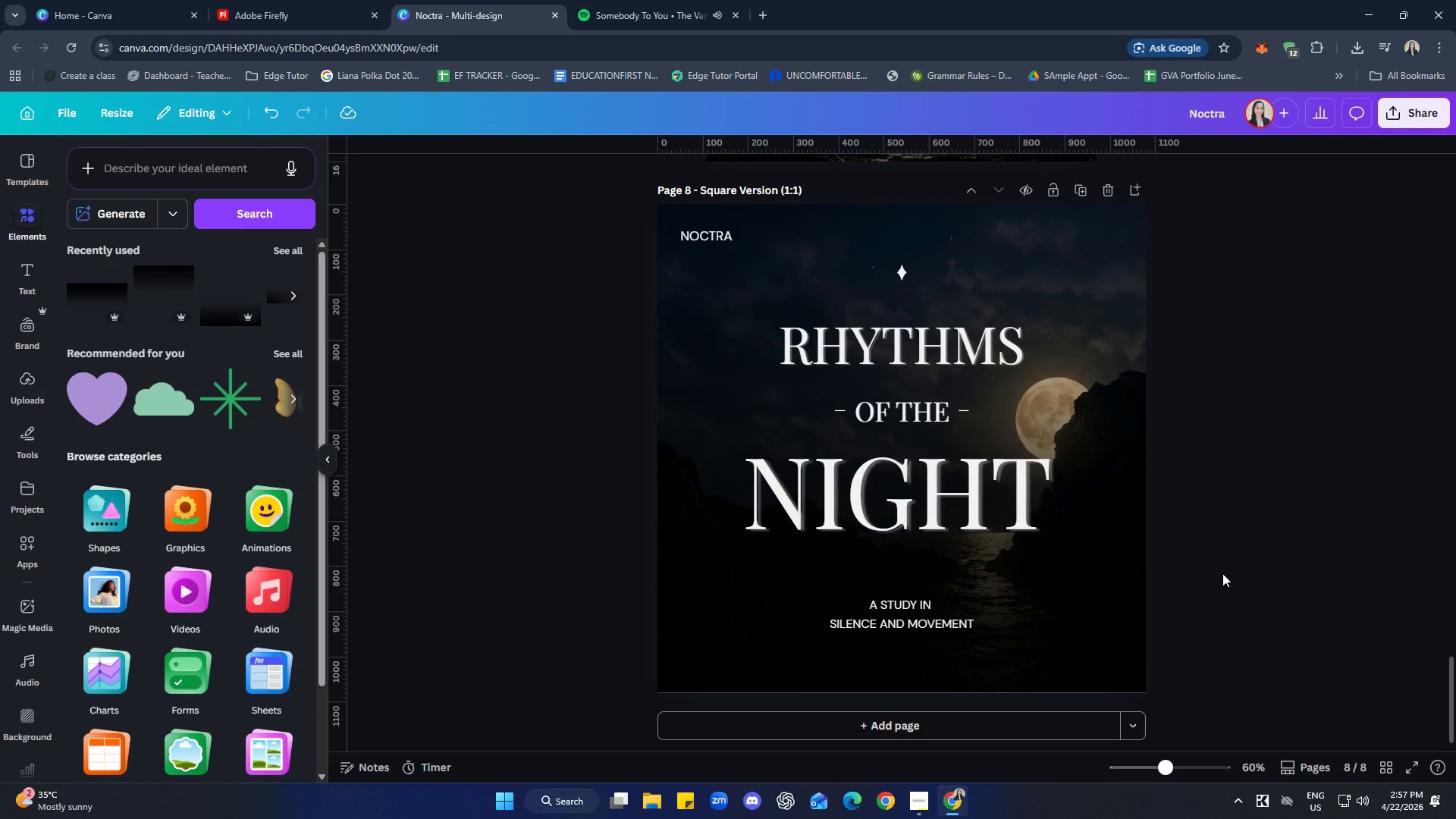 
left_click([626, 0])
 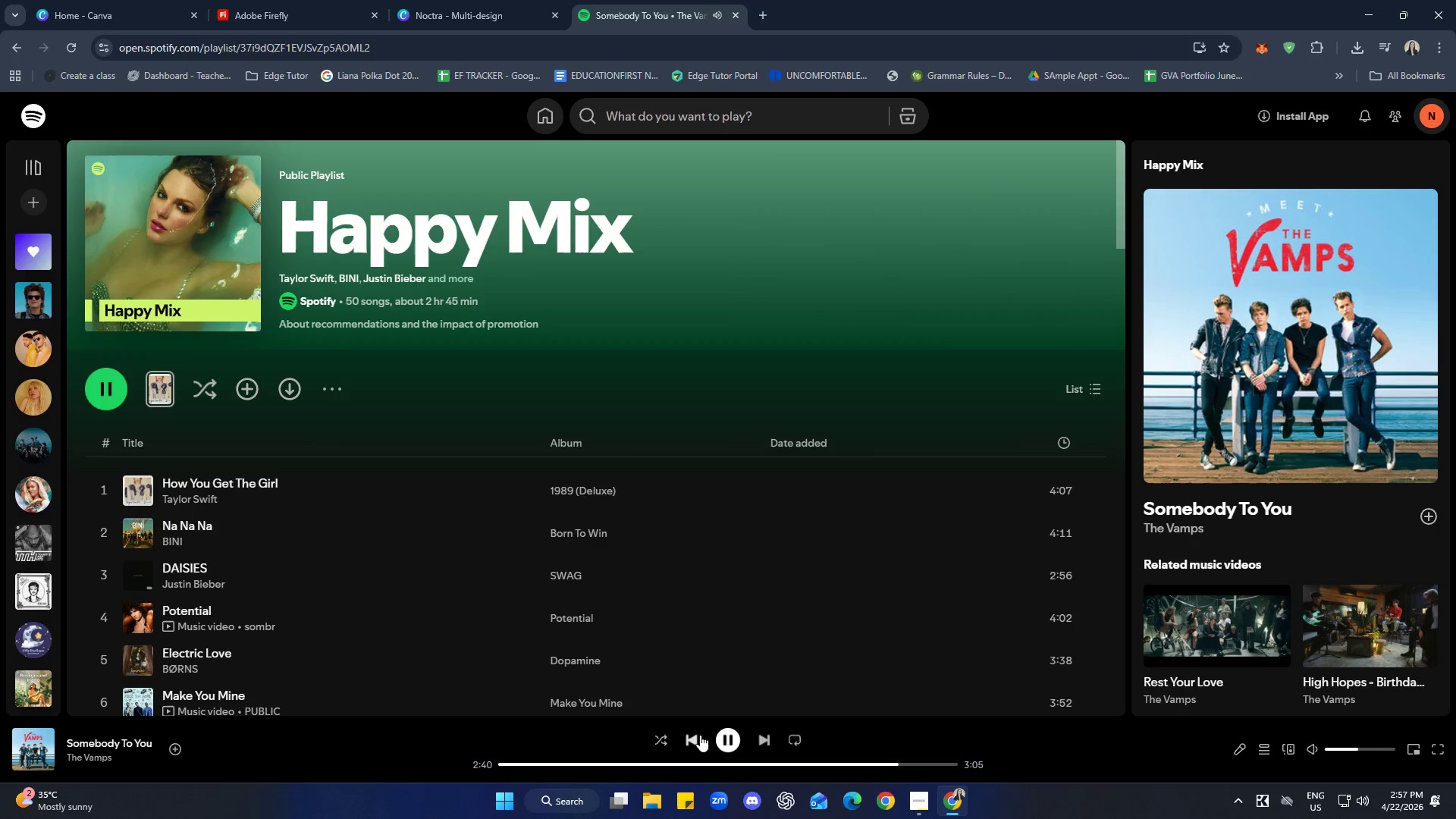 
left_click([723, 740])
 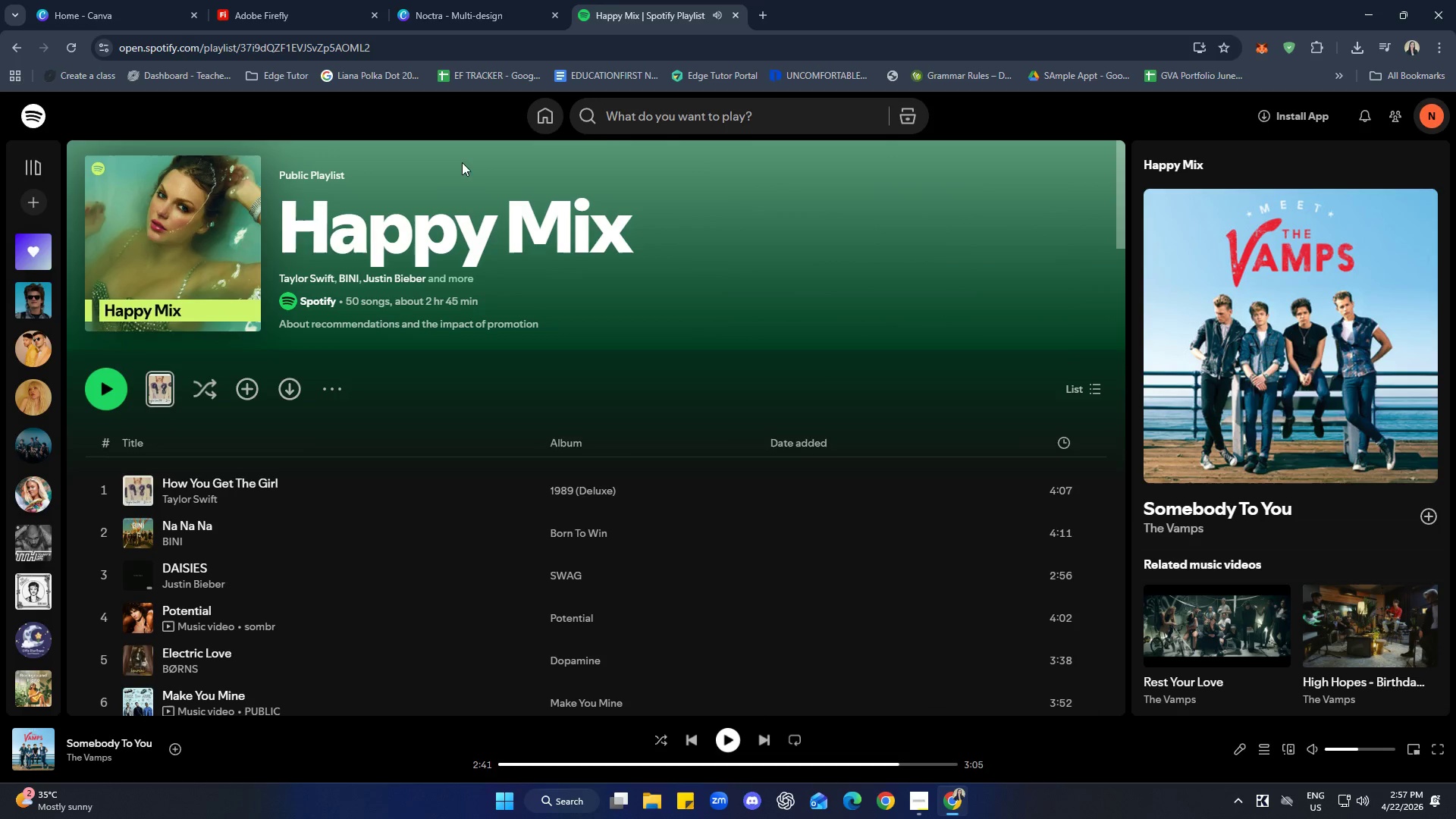 
left_click([427, 0])
 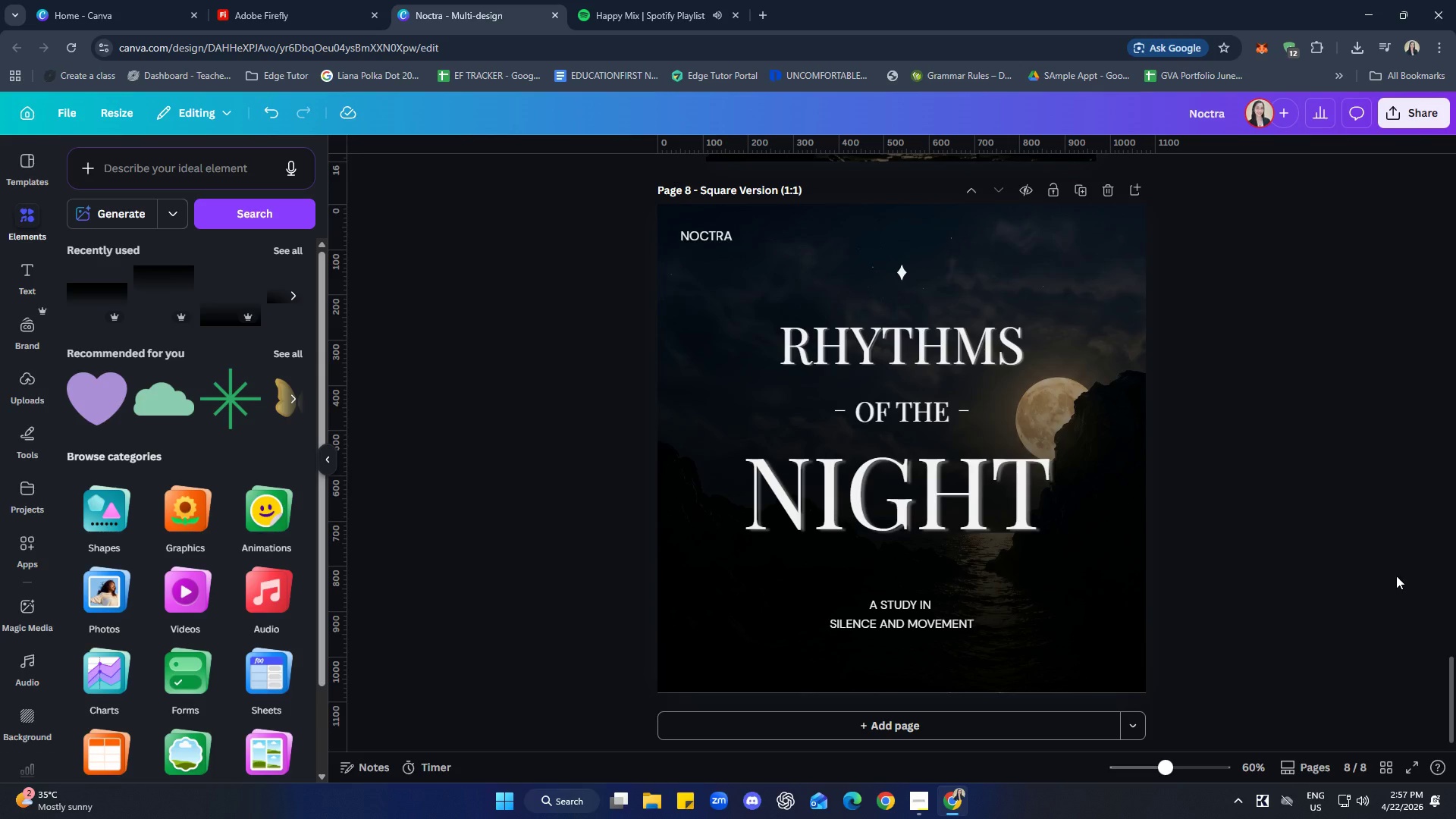 
left_click([1119, 527])
 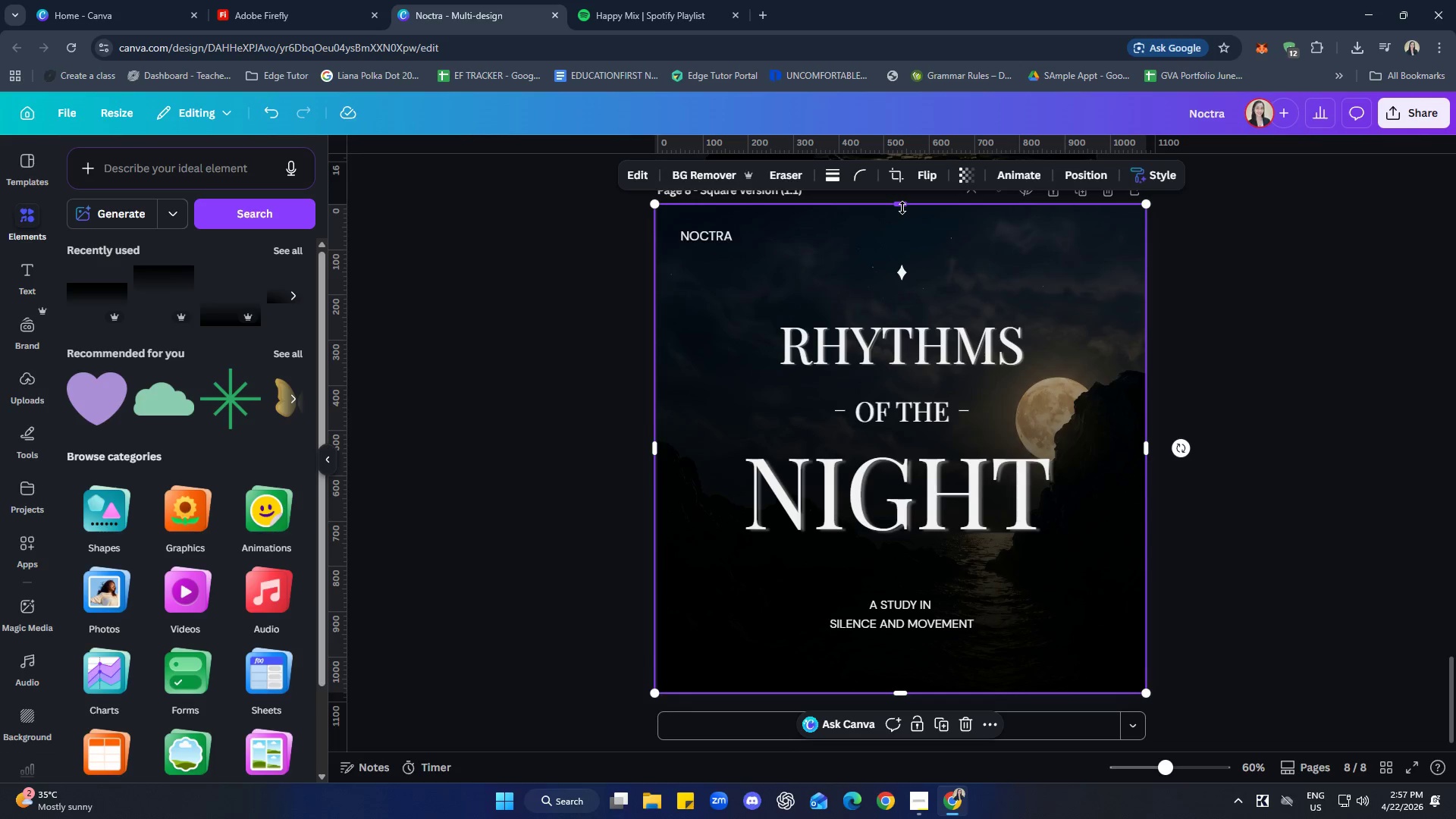 
left_click([1389, 292])
 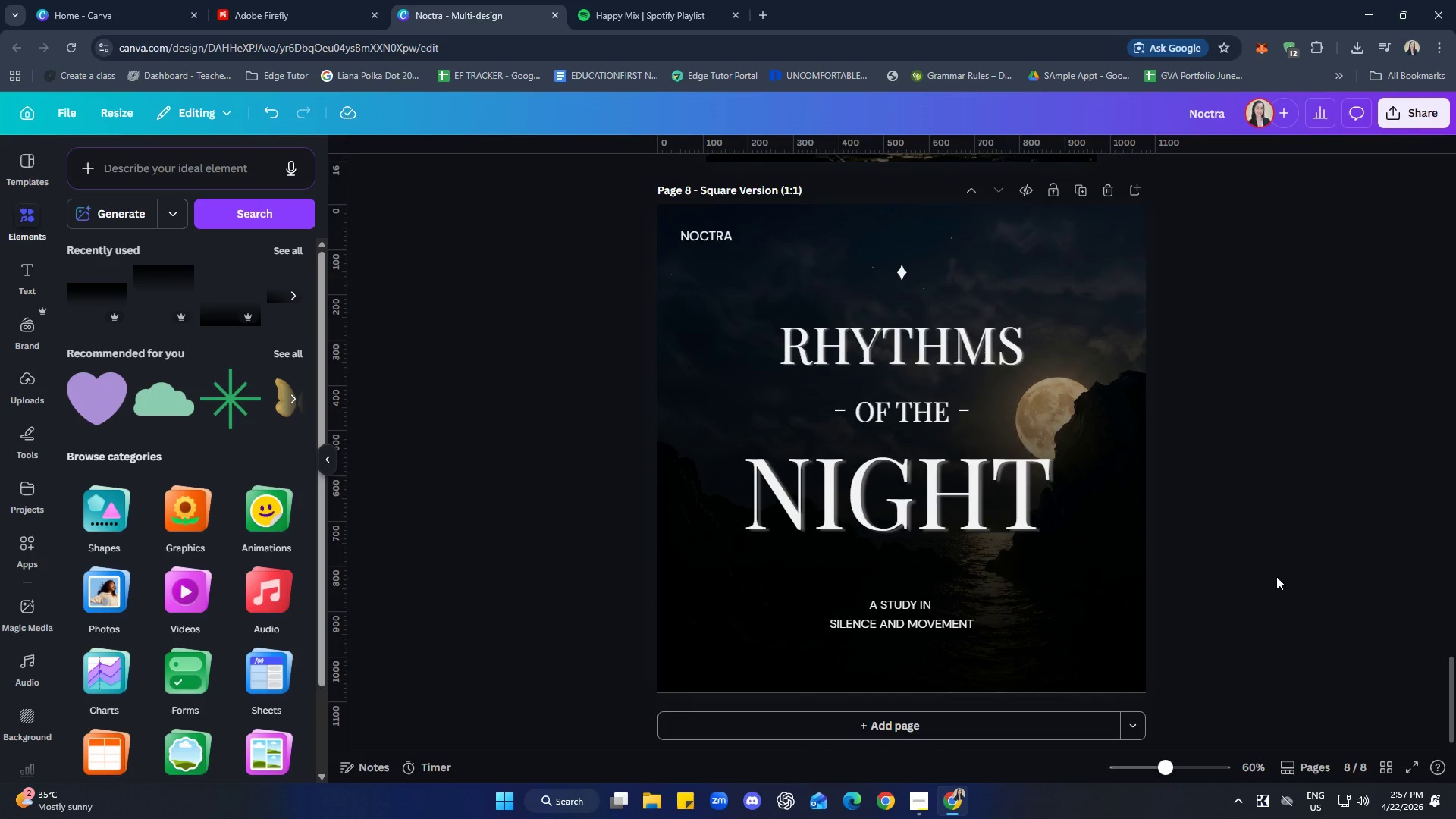 
left_click([290, 27])
 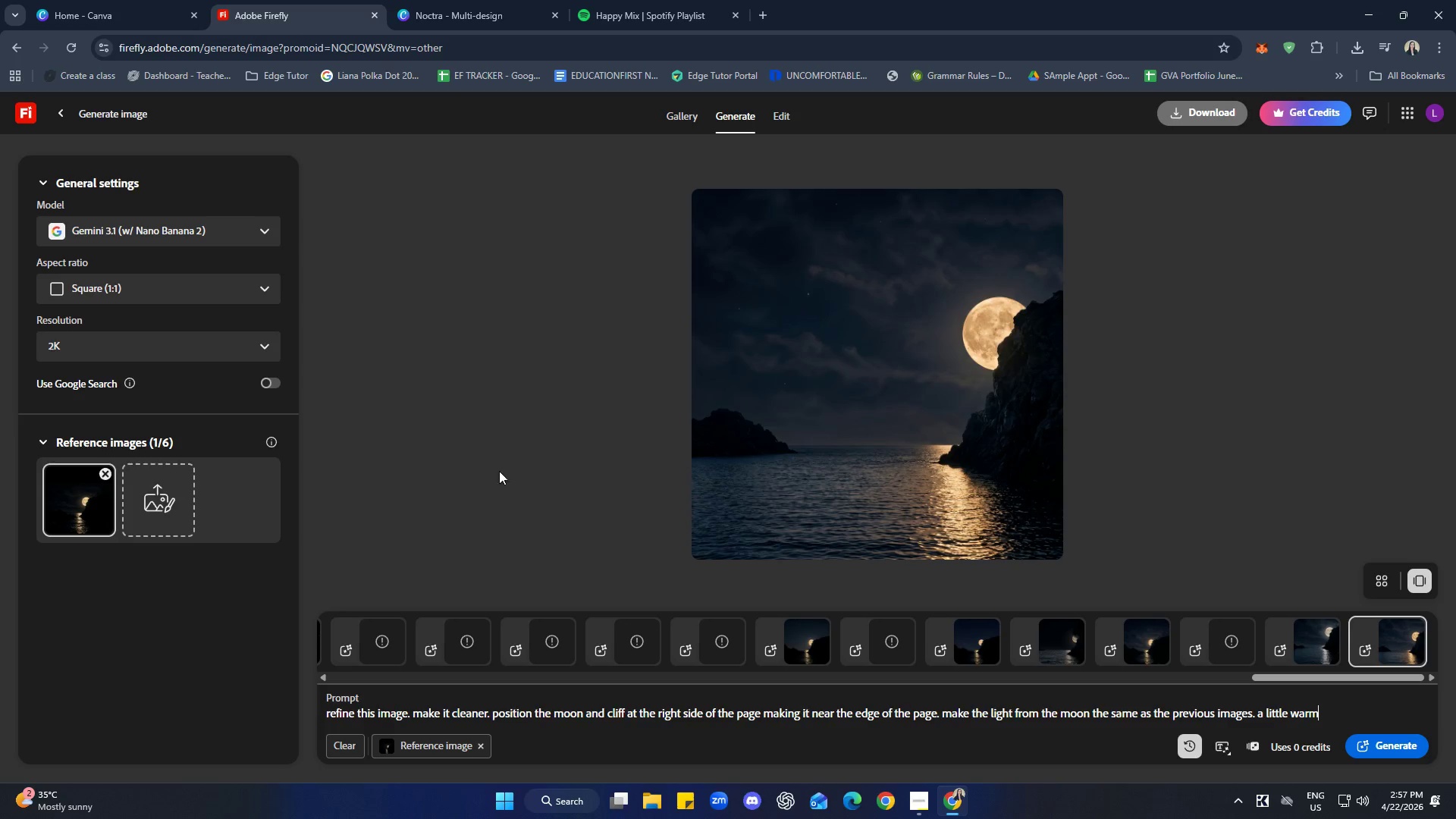 
left_click([538, 409])
 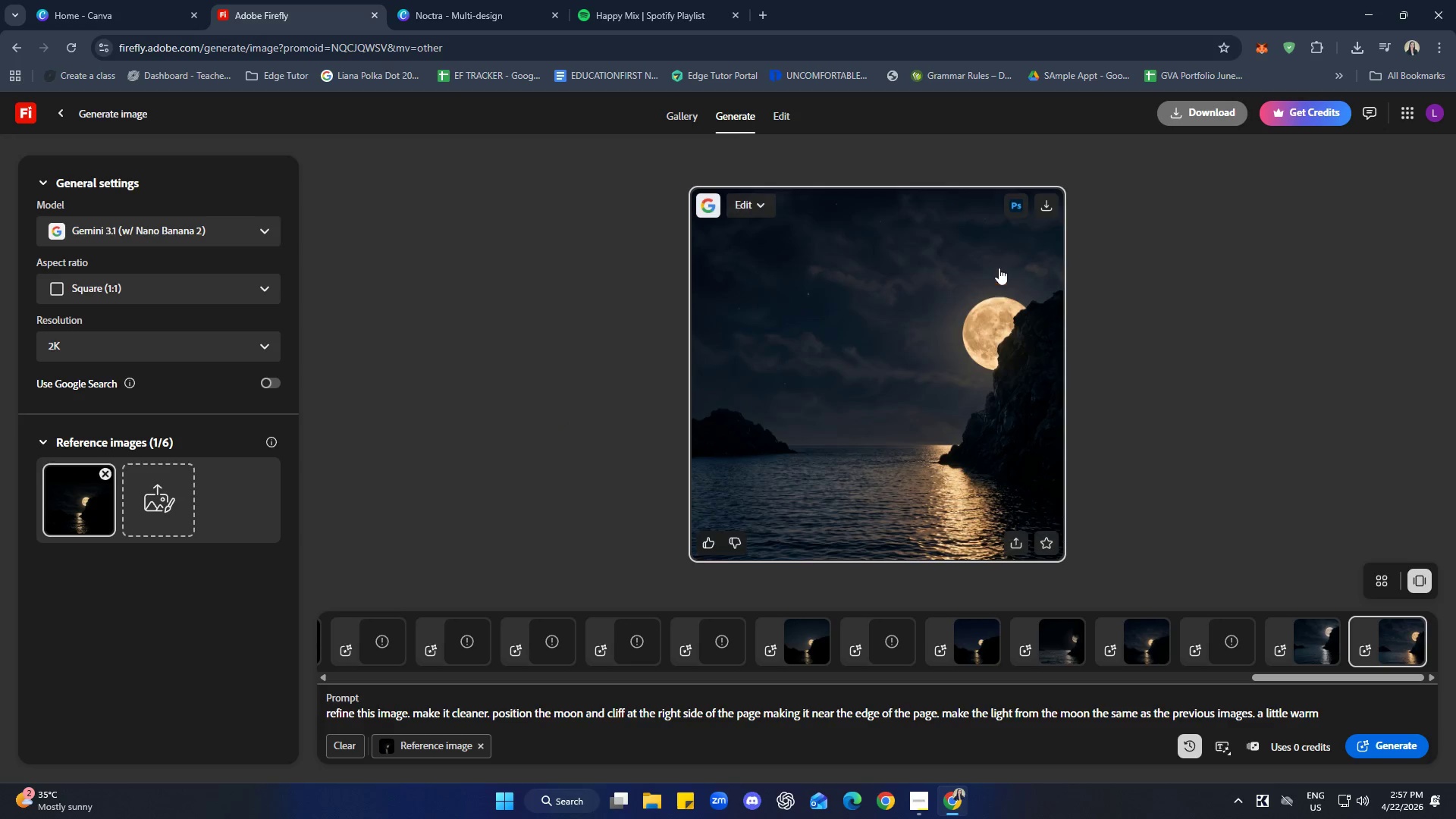 
left_click([1043, 207])
 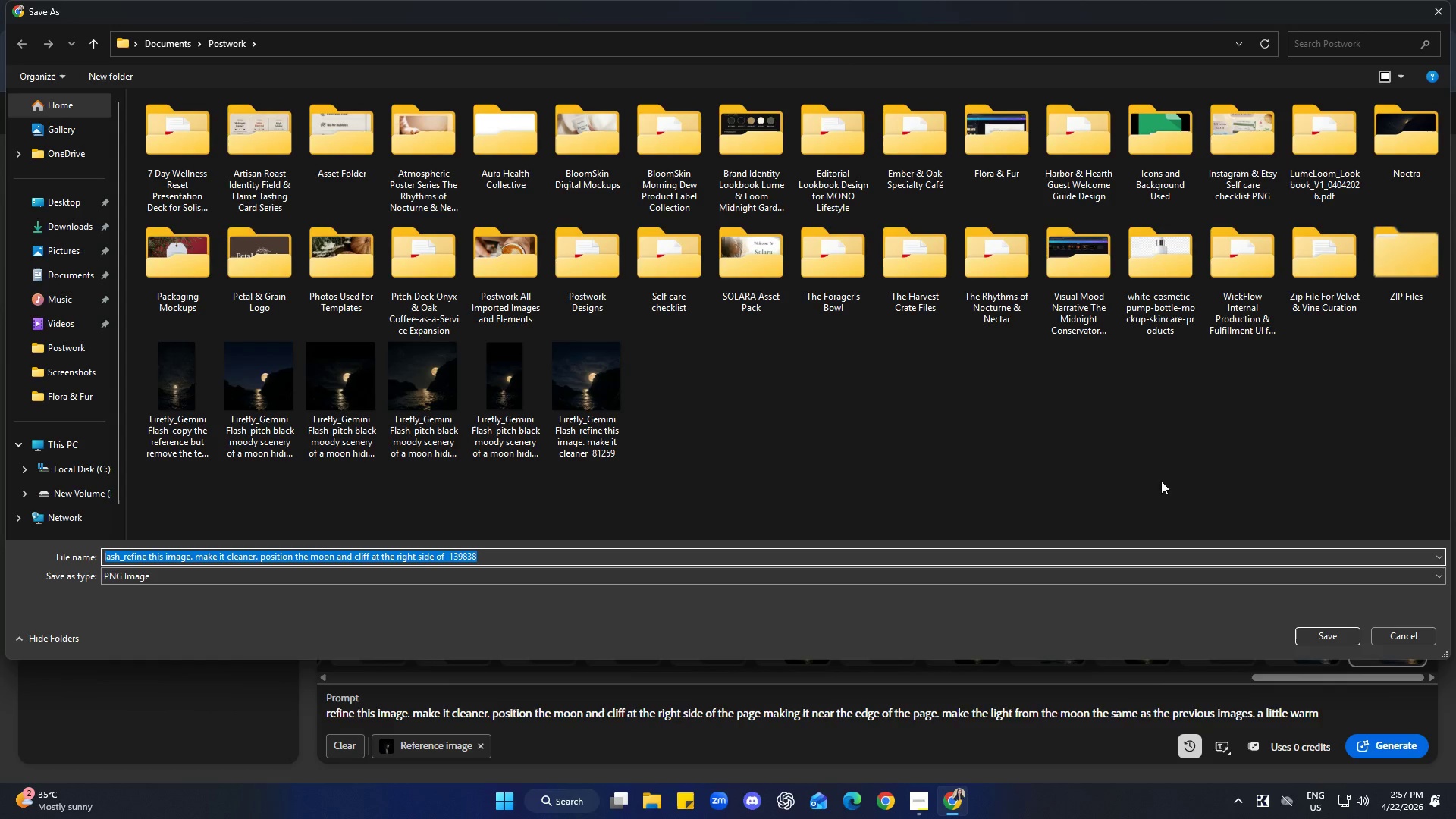 
left_click([1329, 632])
 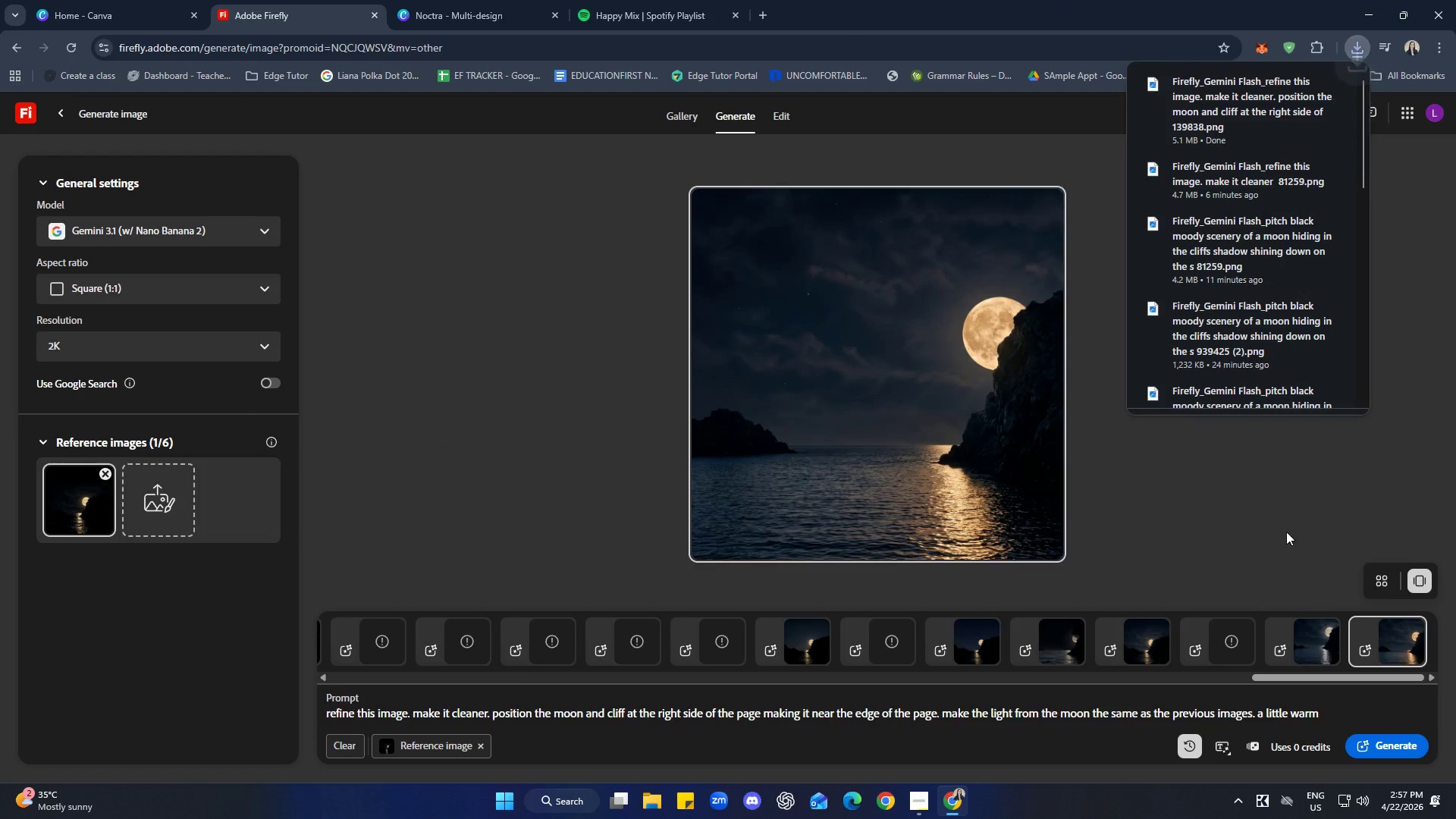 
left_click([1286, 532])
 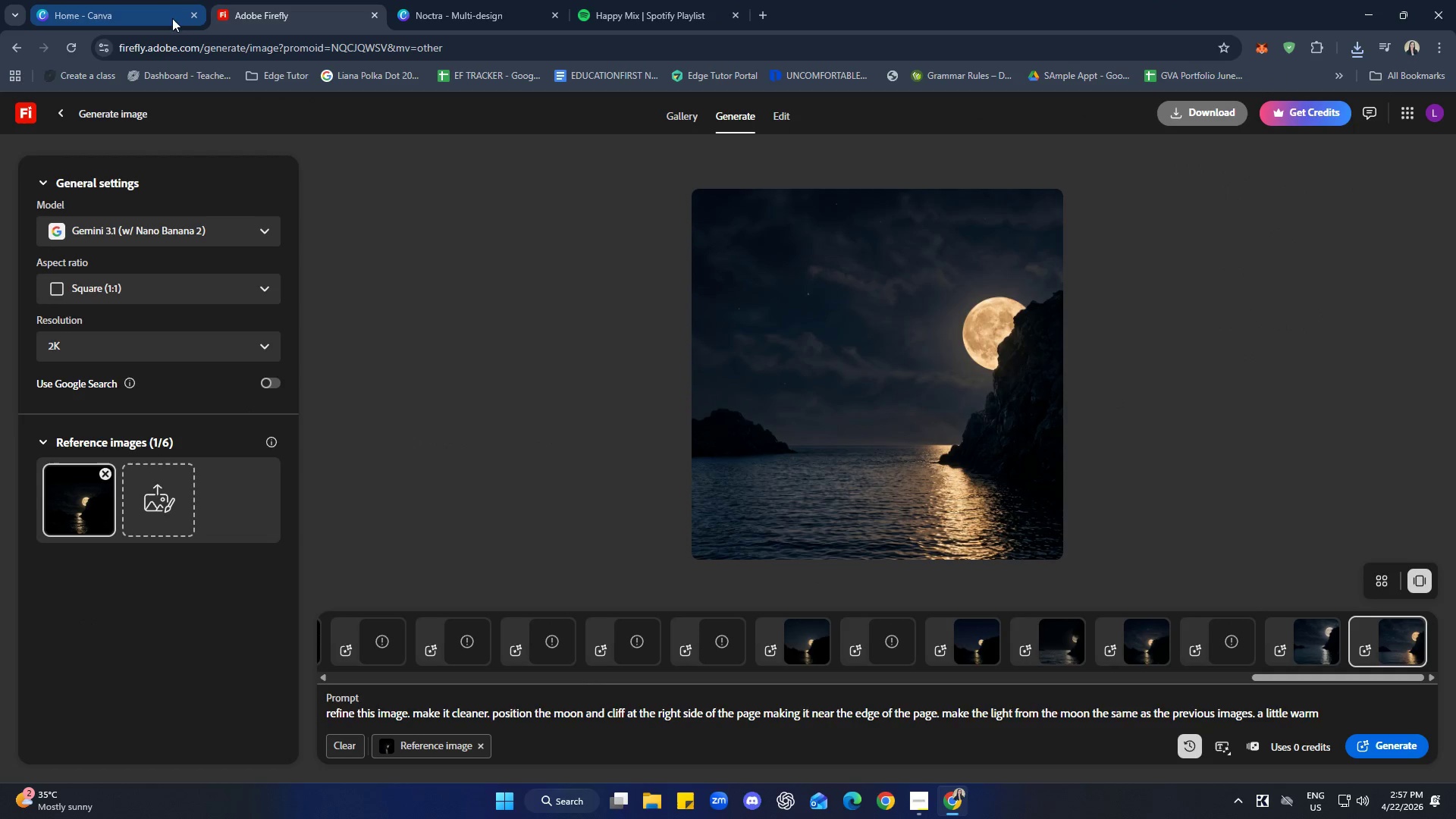 
left_click_drag(start_coordinate=[473, 2], to_coordinate=[483, 2])
 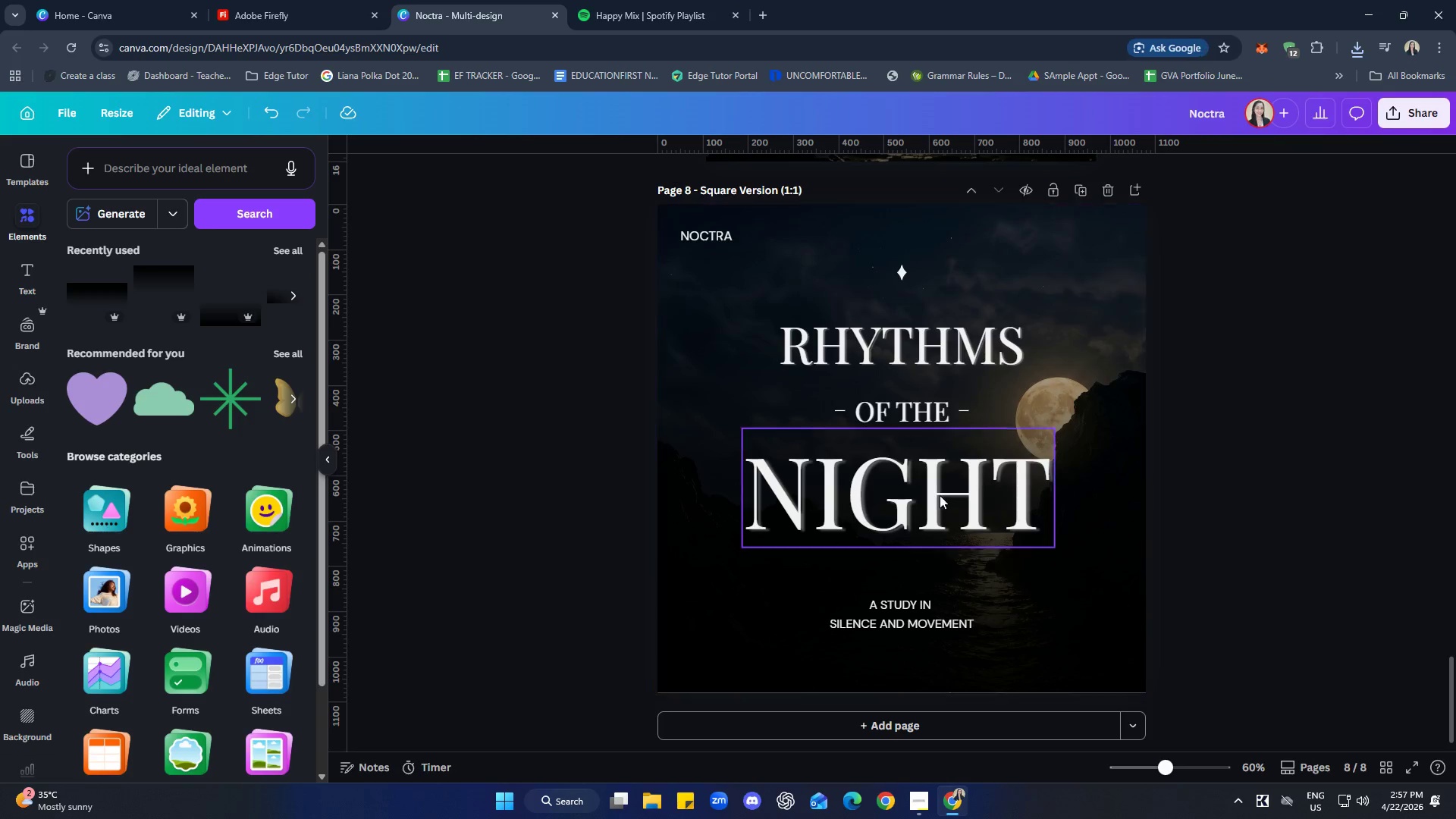 
left_click([1281, 470])
 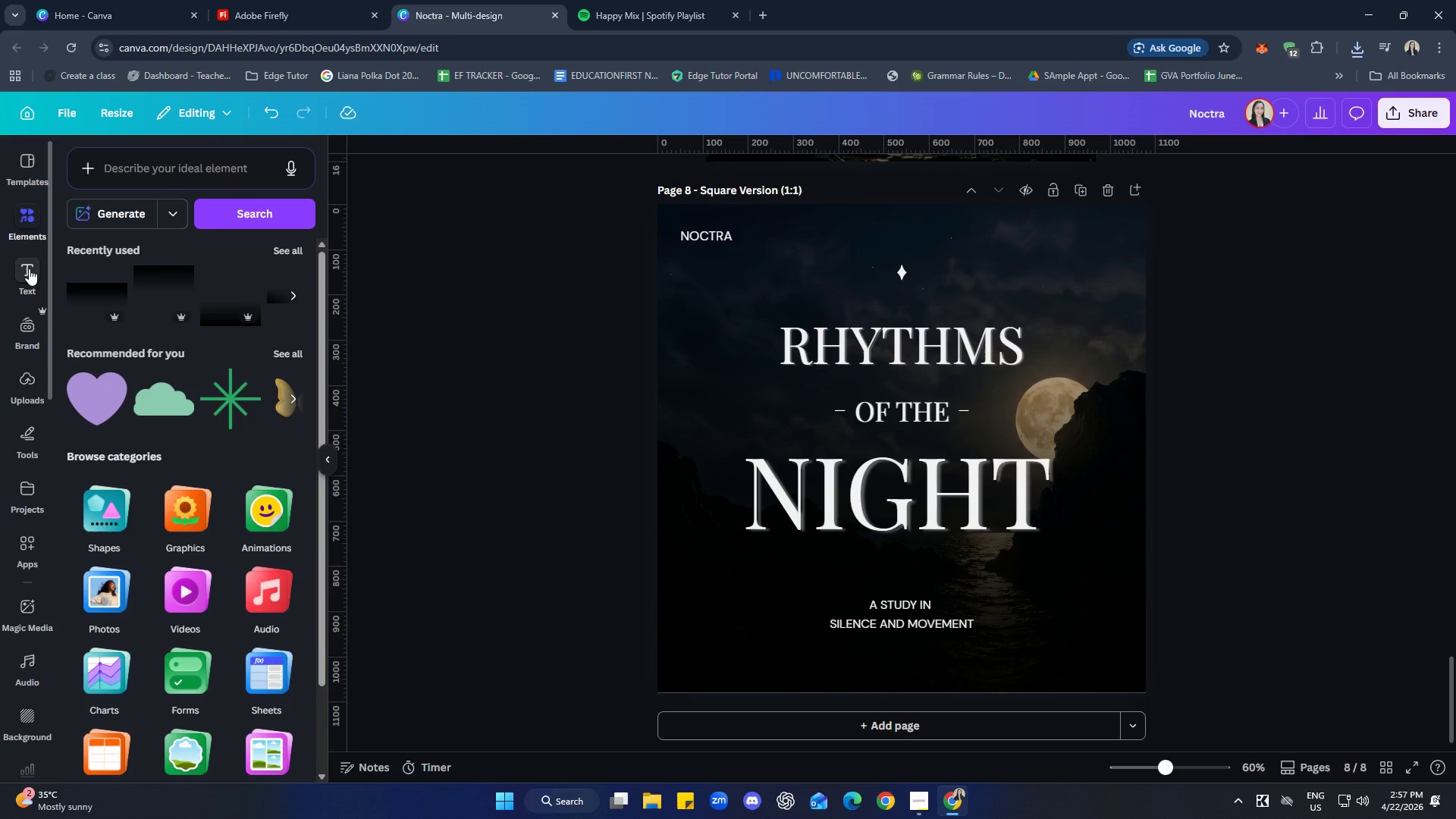 
left_click([11, 325])
 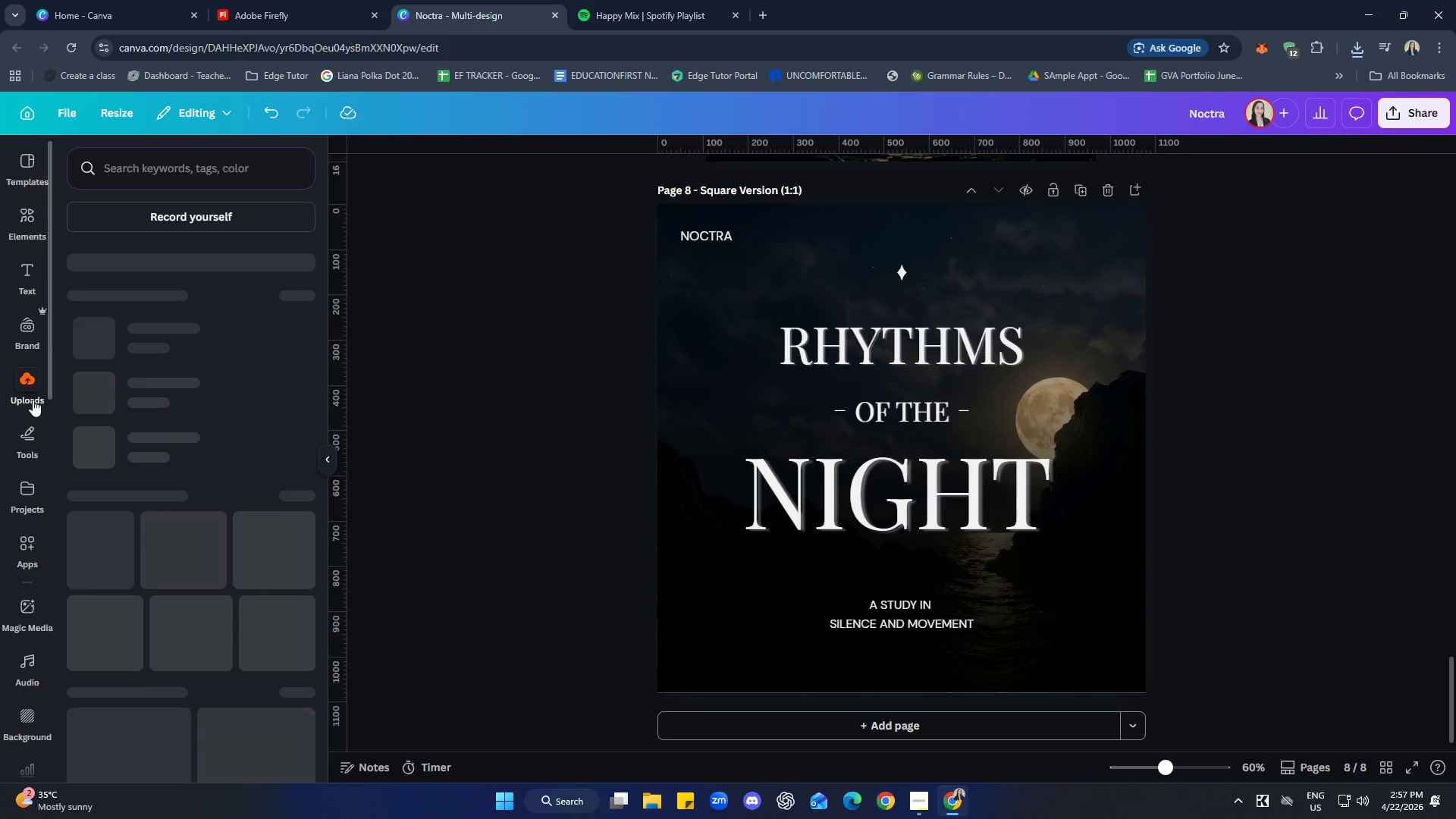 
left_click([171, 209])
 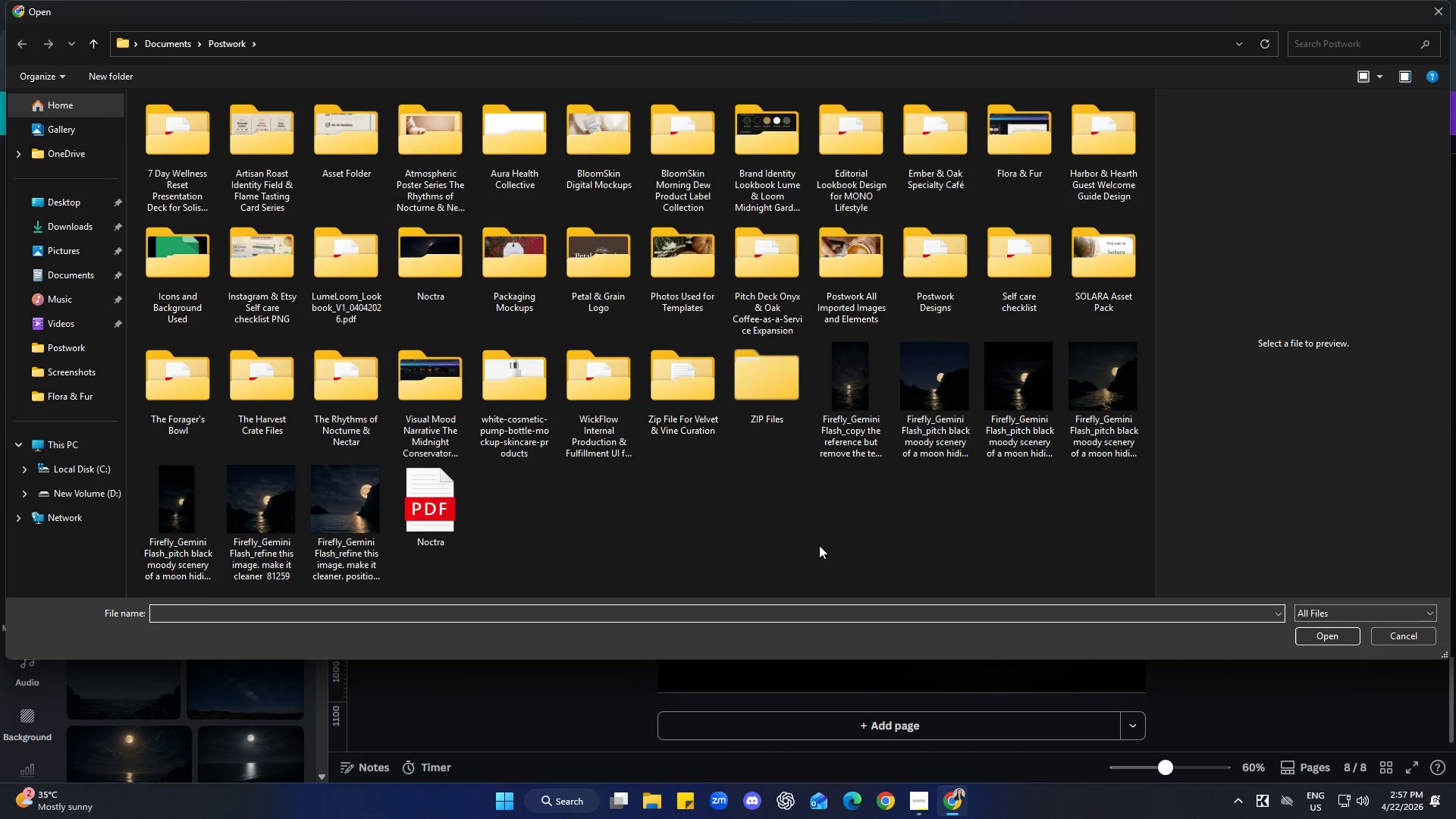 
left_click([335, 532])
 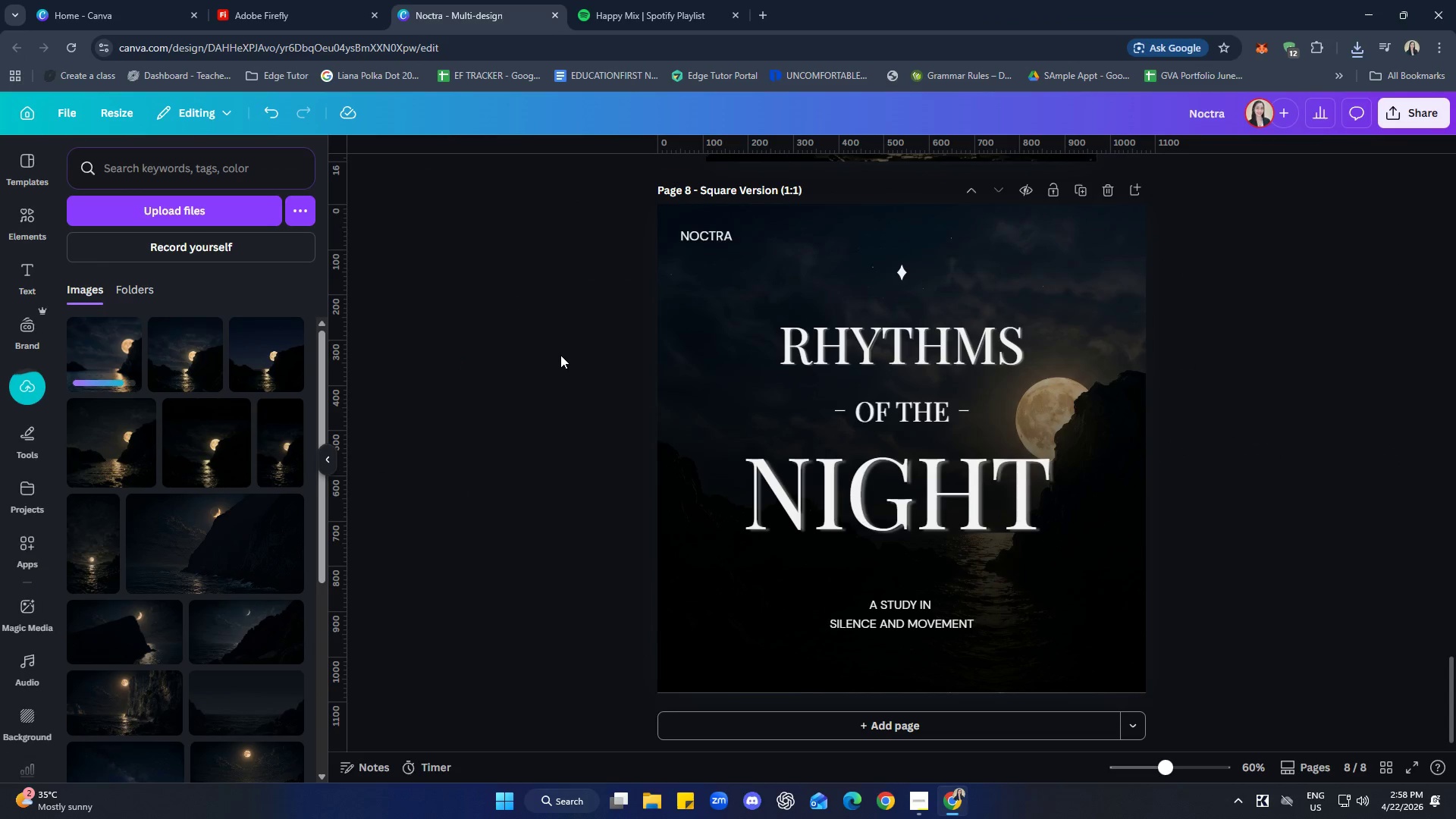 
wait(10.84)
 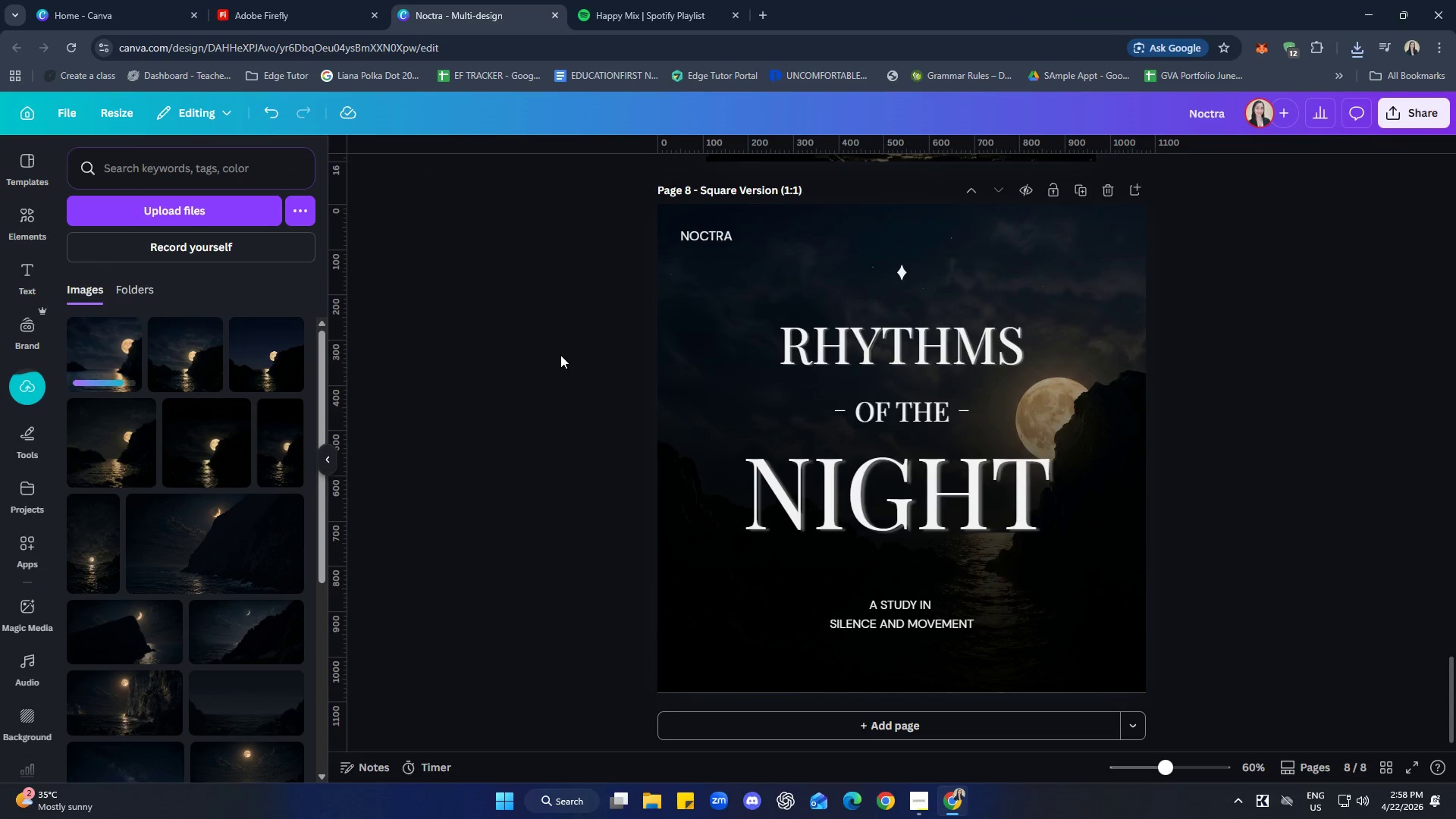 
left_click([89, 368])
 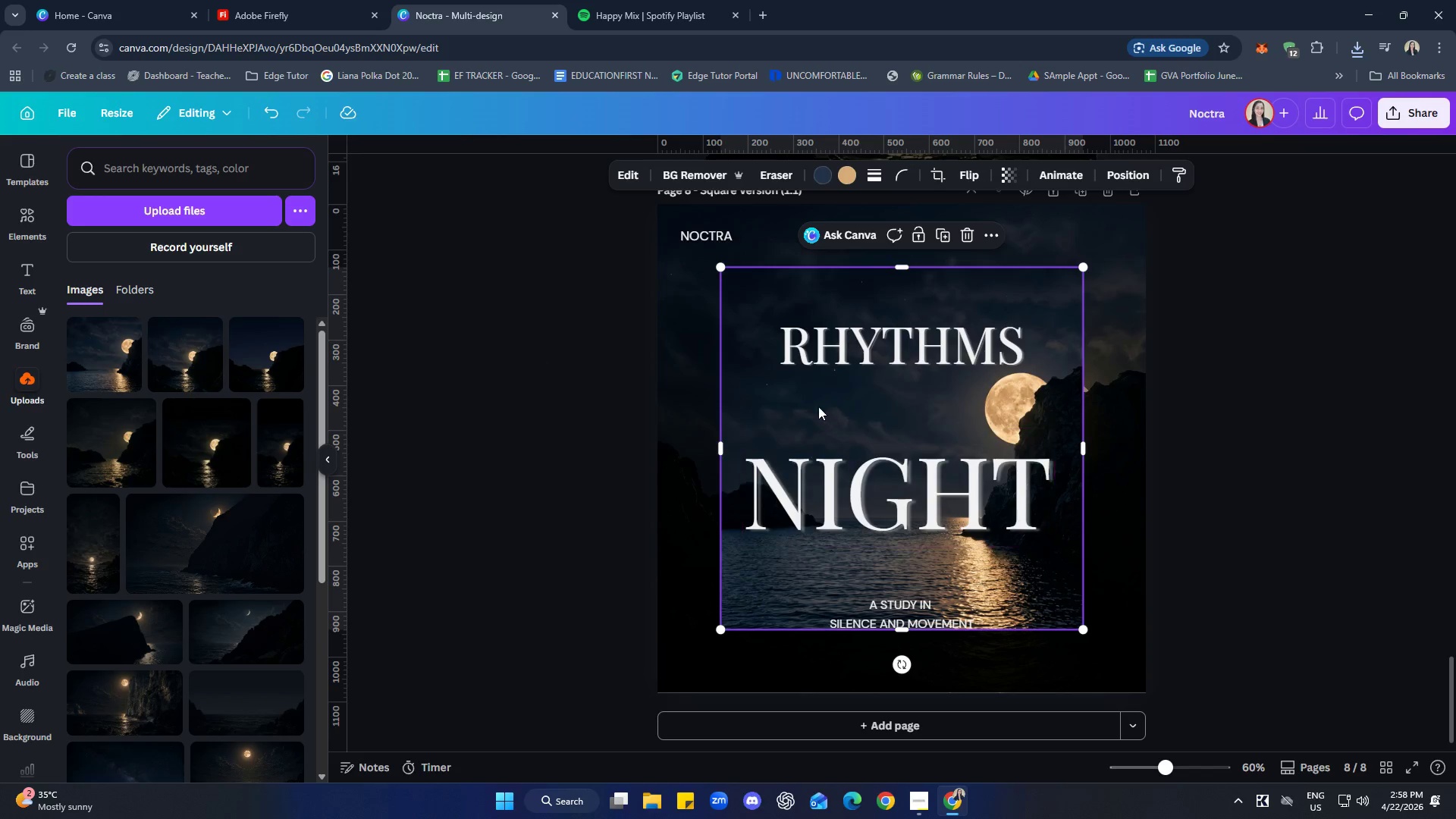 
right_click([777, 398])
 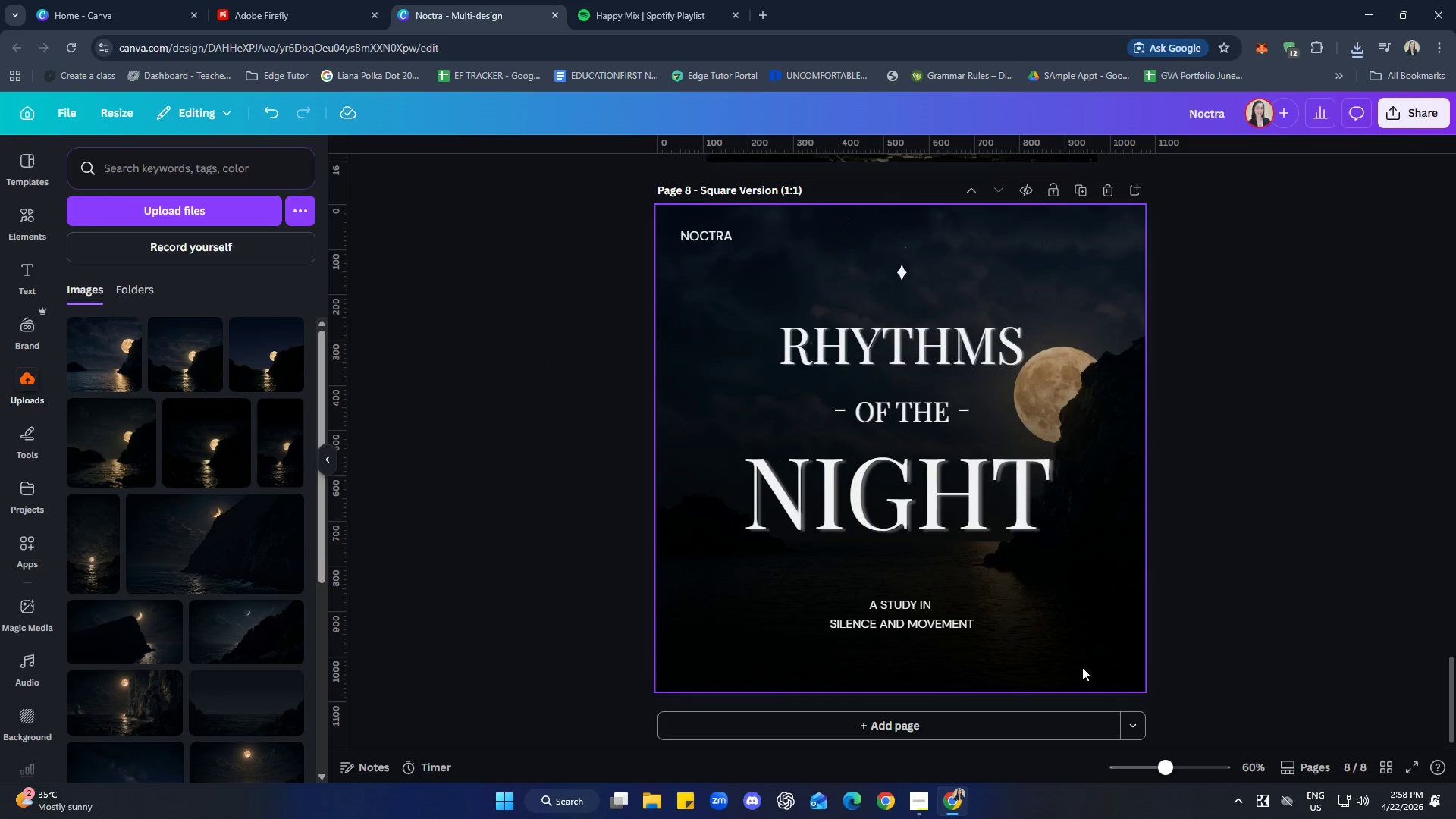 
left_click([1305, 577])
 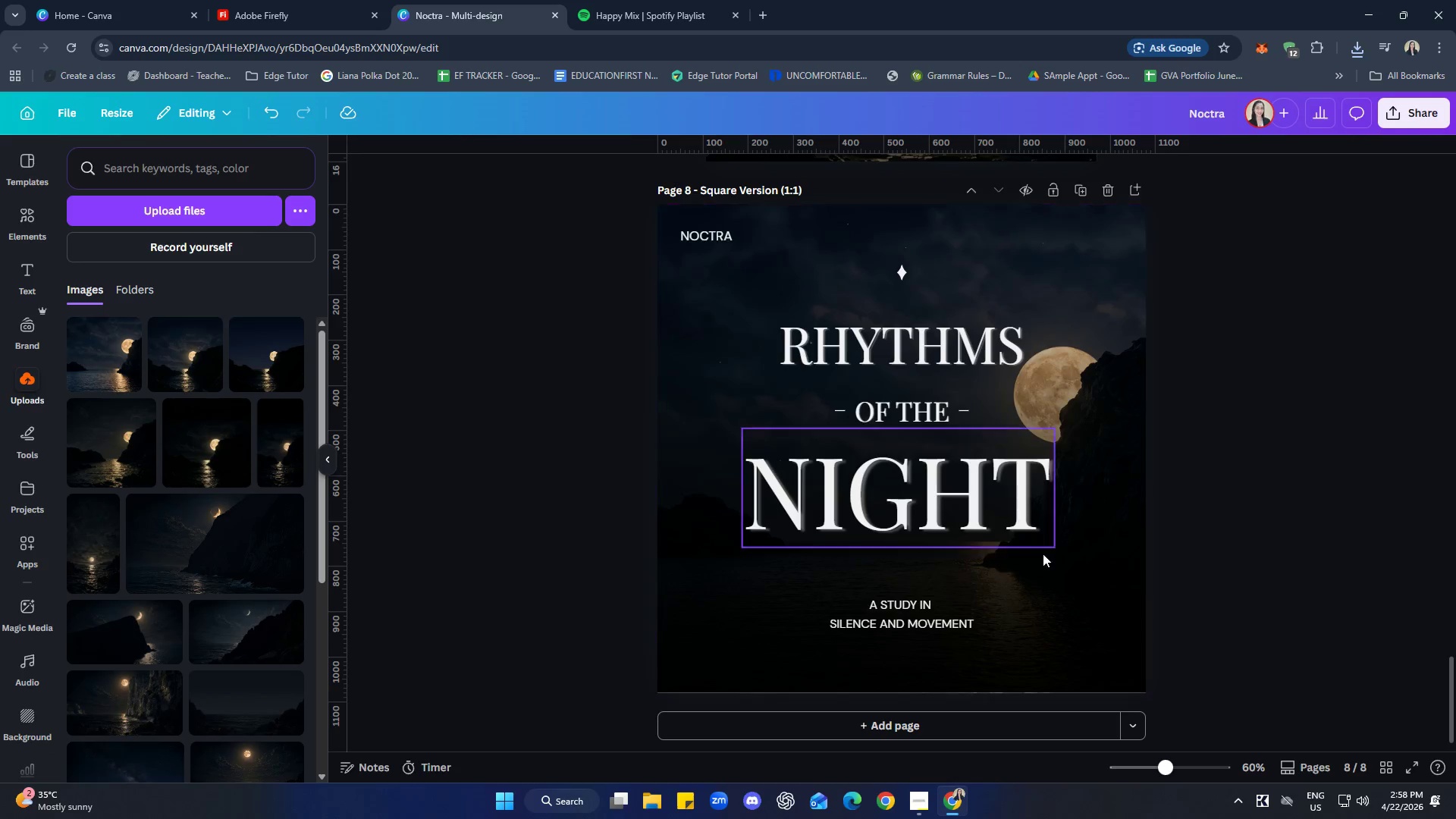 
left_click_drag(start_coordinate=[1106, 597], to_coordinate=[927, 595])
 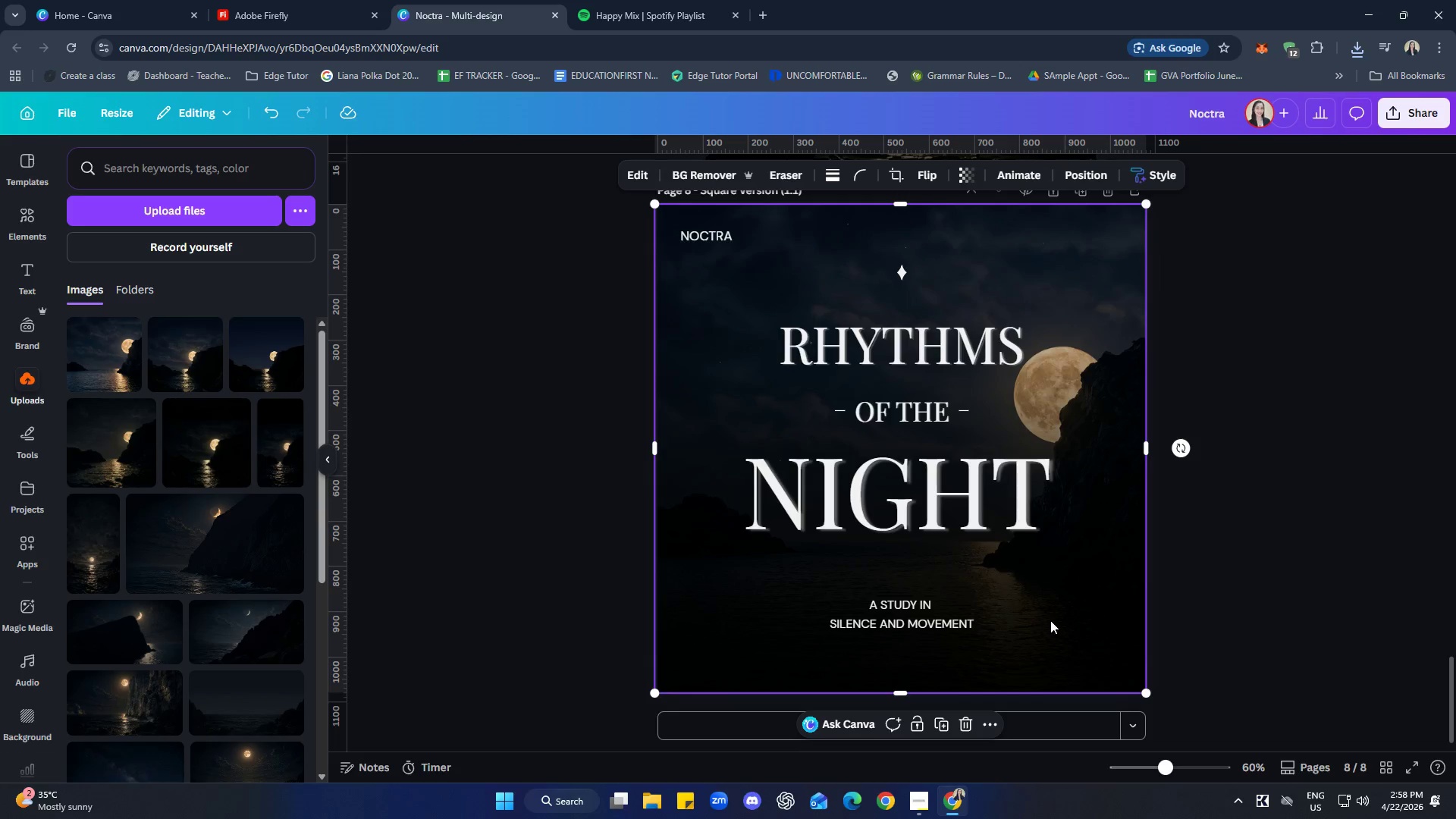 
left_click_drag(start_coordinate=[1053, 622], to_coordinate=[792, 613])
 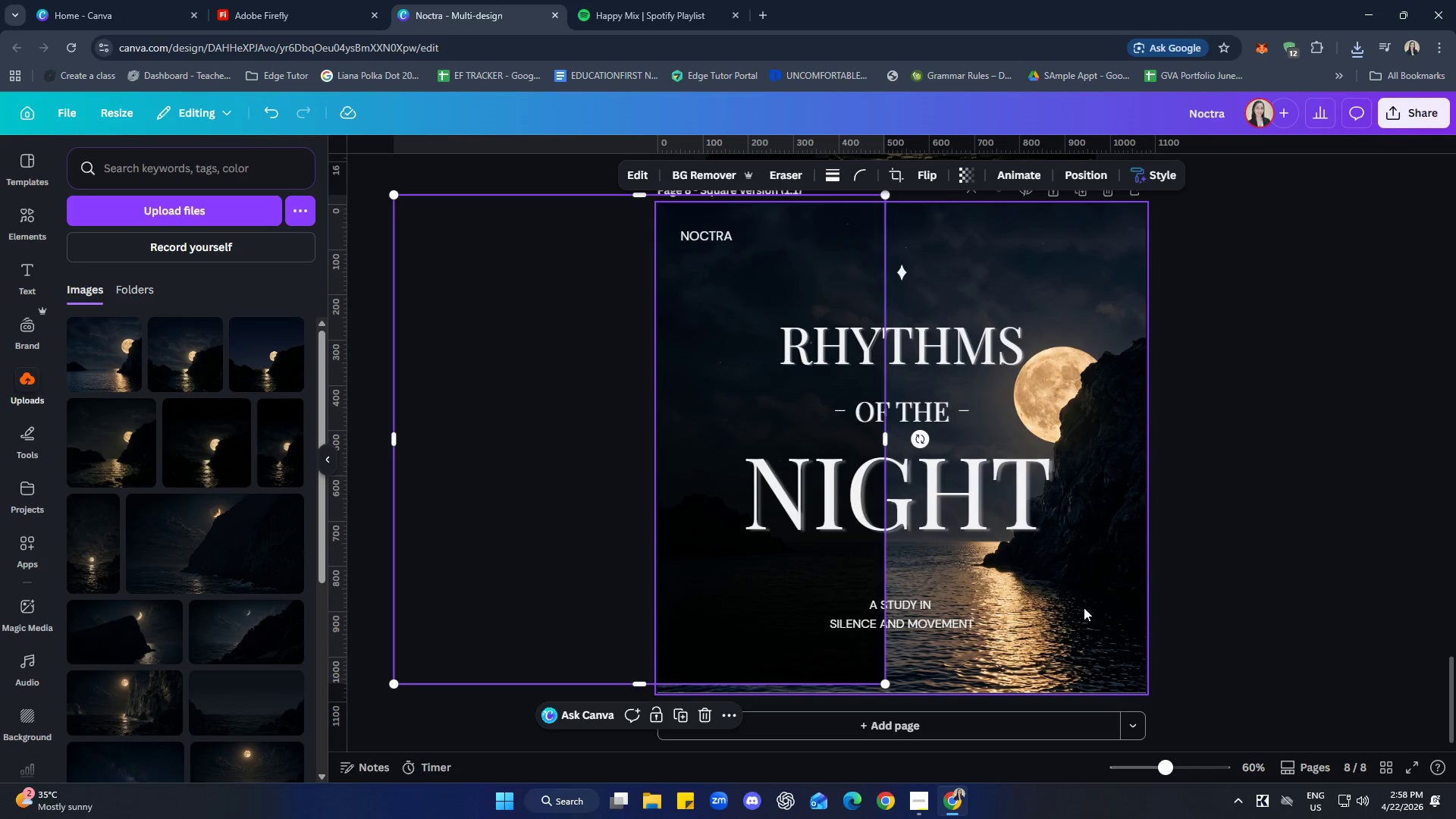 
double_click([1084, 607])
 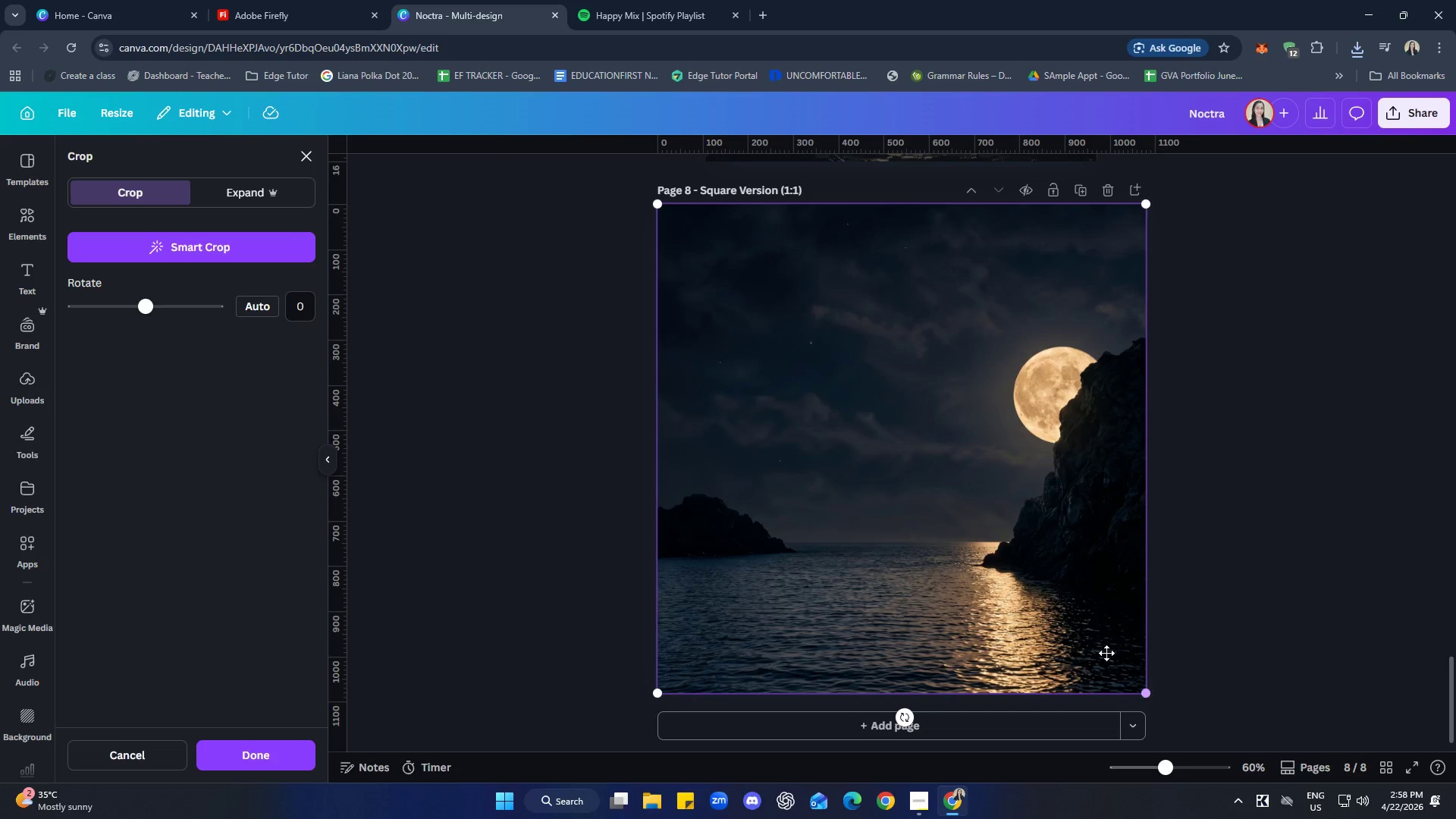 
left_click([1260, 557])
 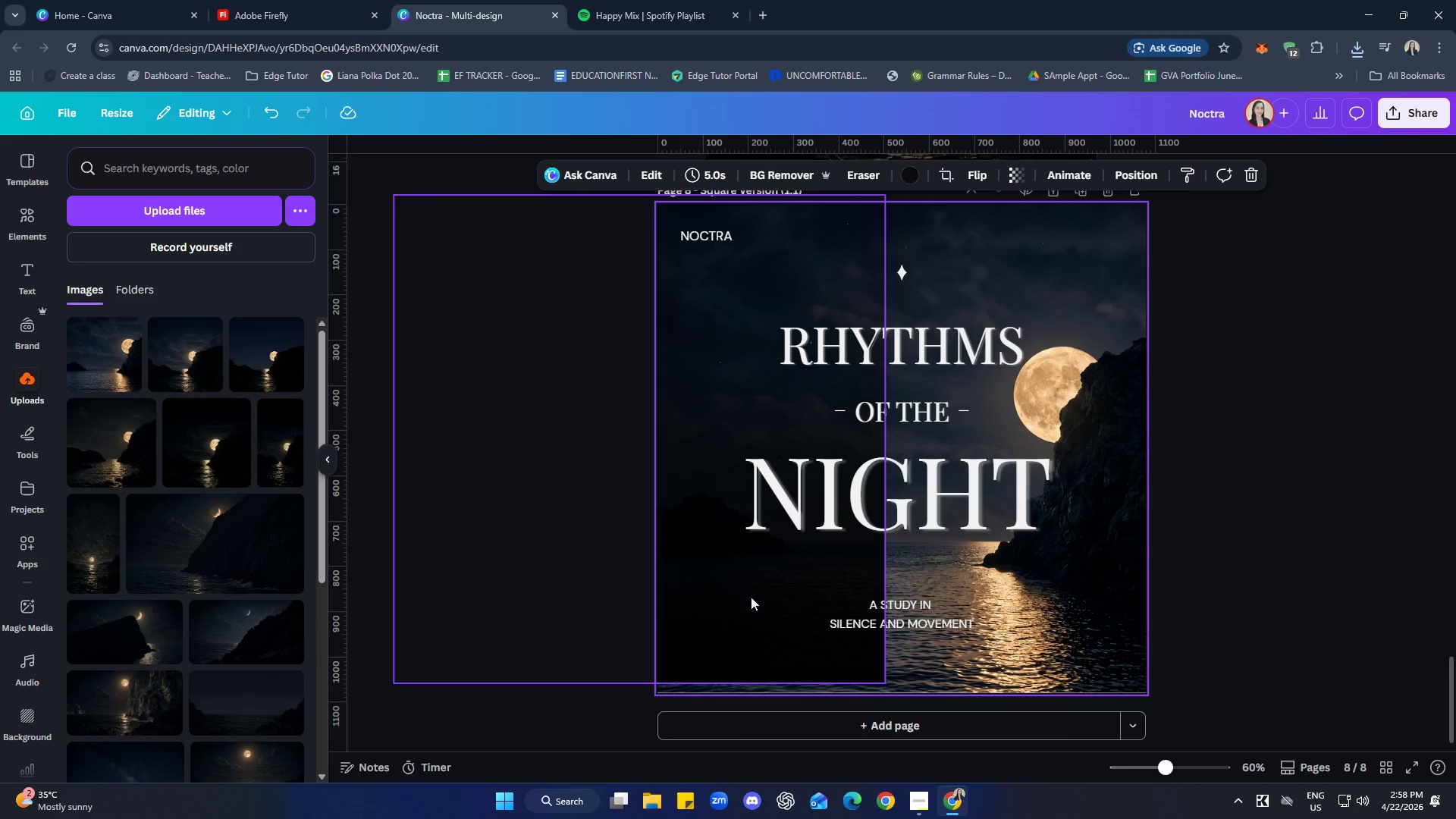 
left_click([1075, 610])
 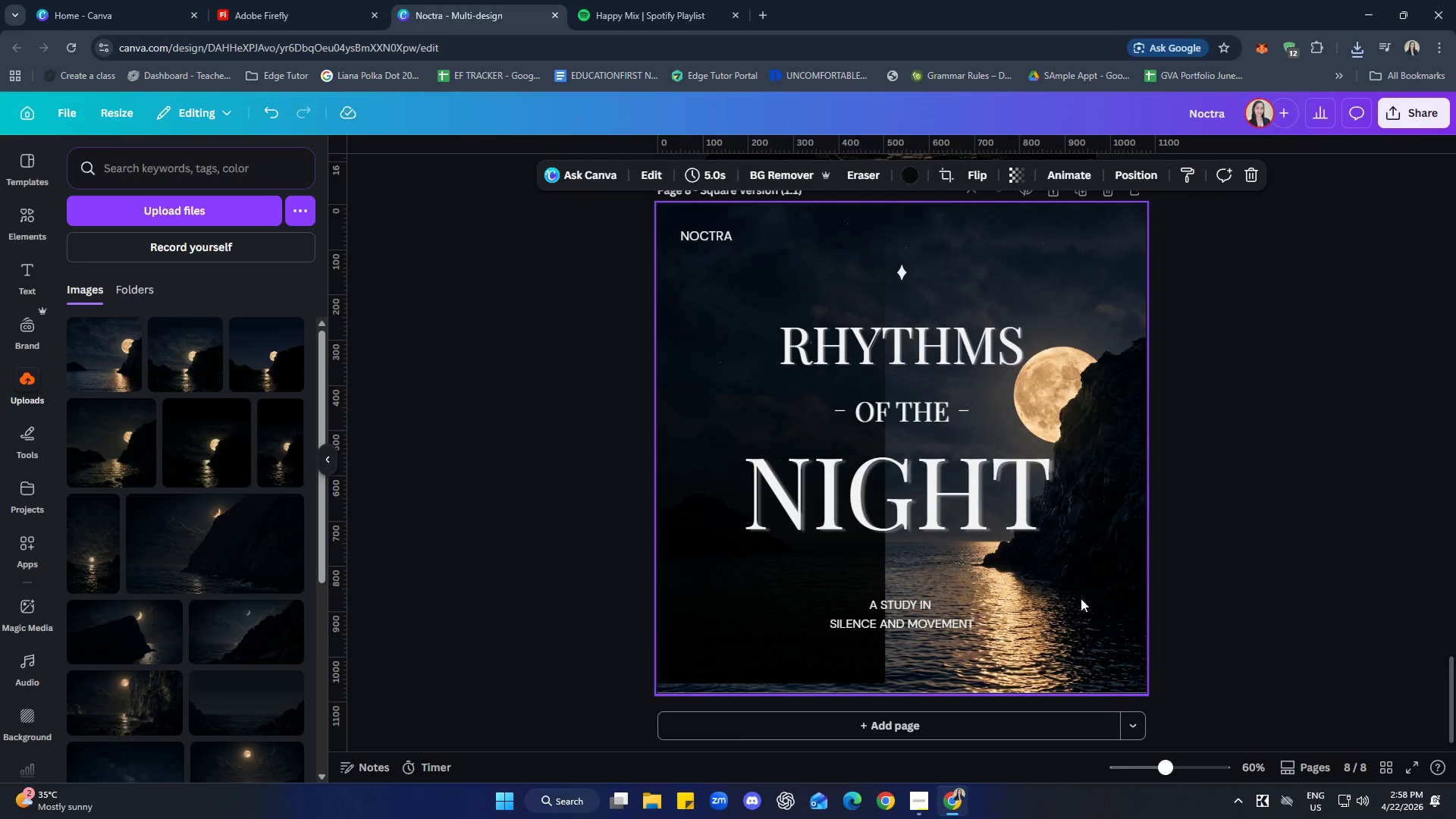 
left_click([1082, 594])
 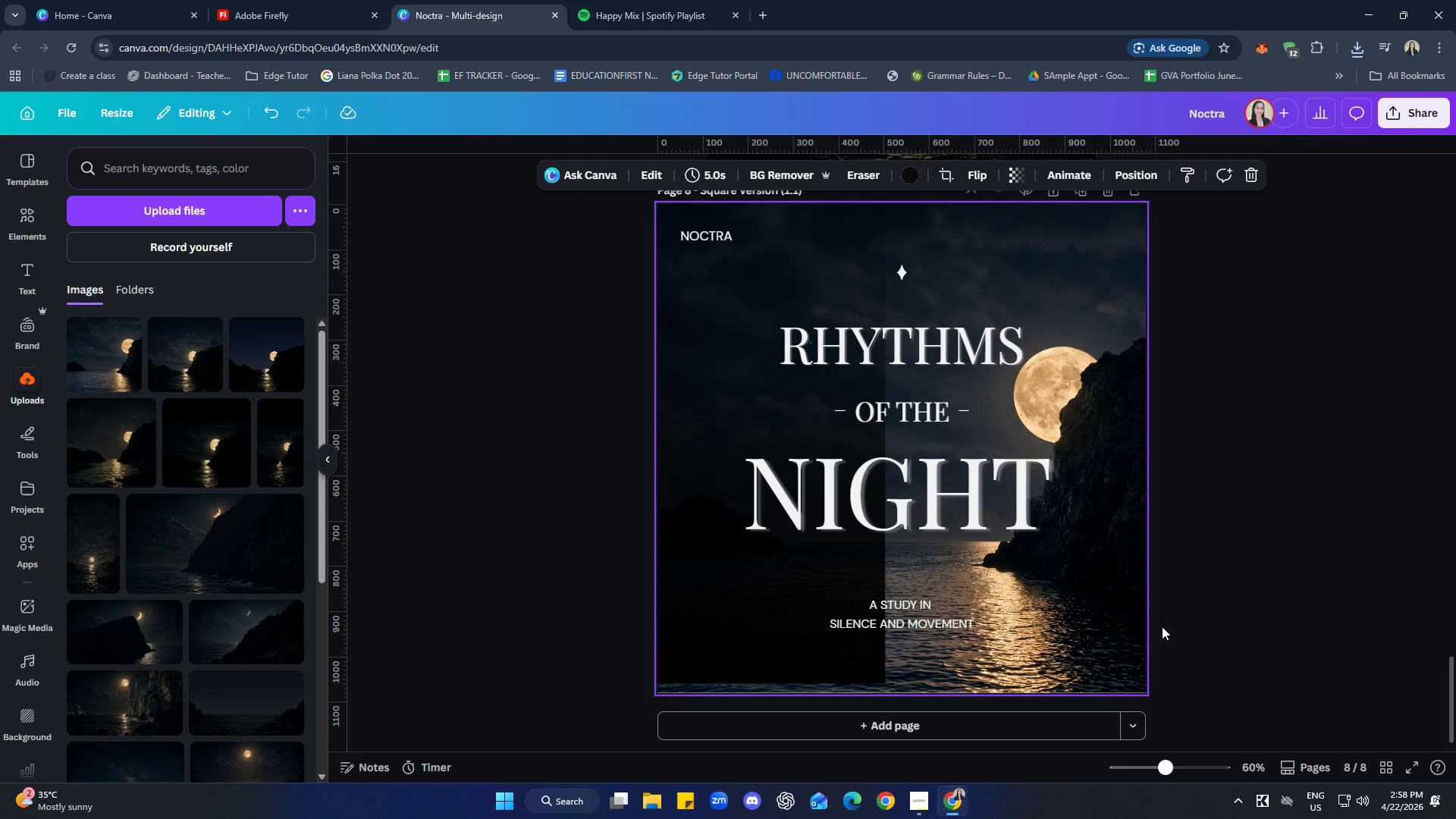 
left_click([1298, 621])
 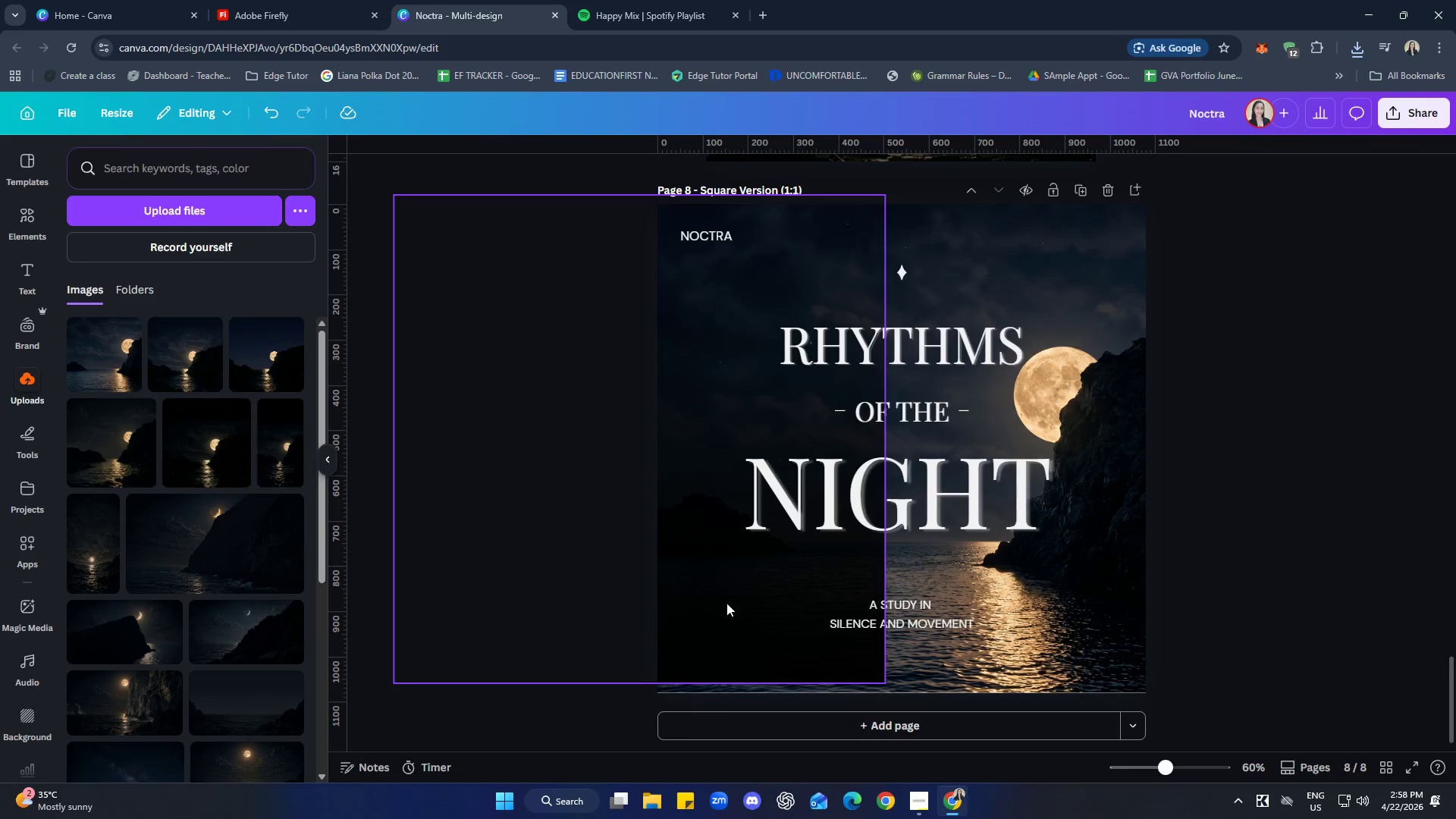 
left_click_drag(start_coordinate=[720, 602], to_coordinate=[984, 613])
 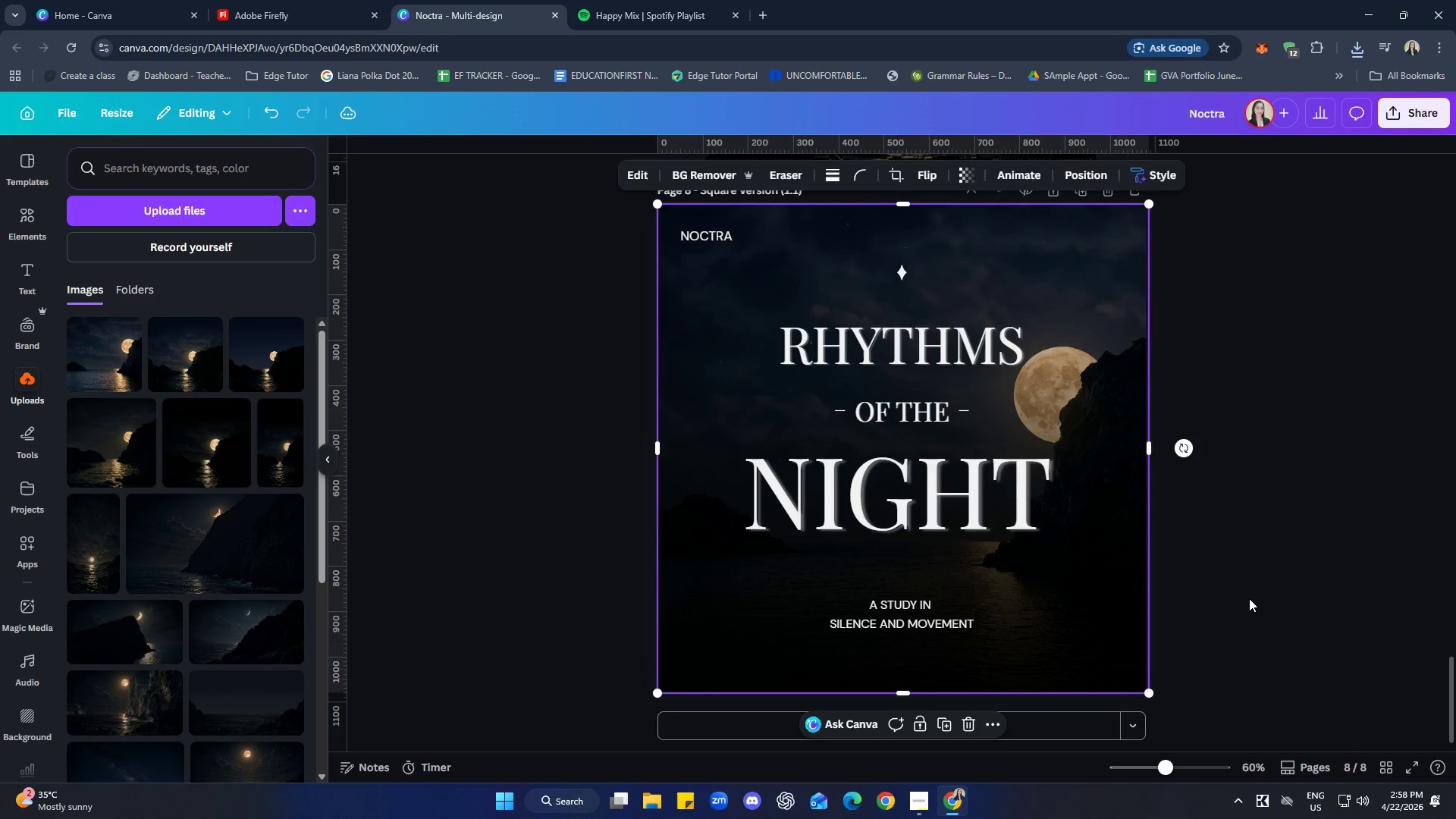 
left_click([1251, 598])
 